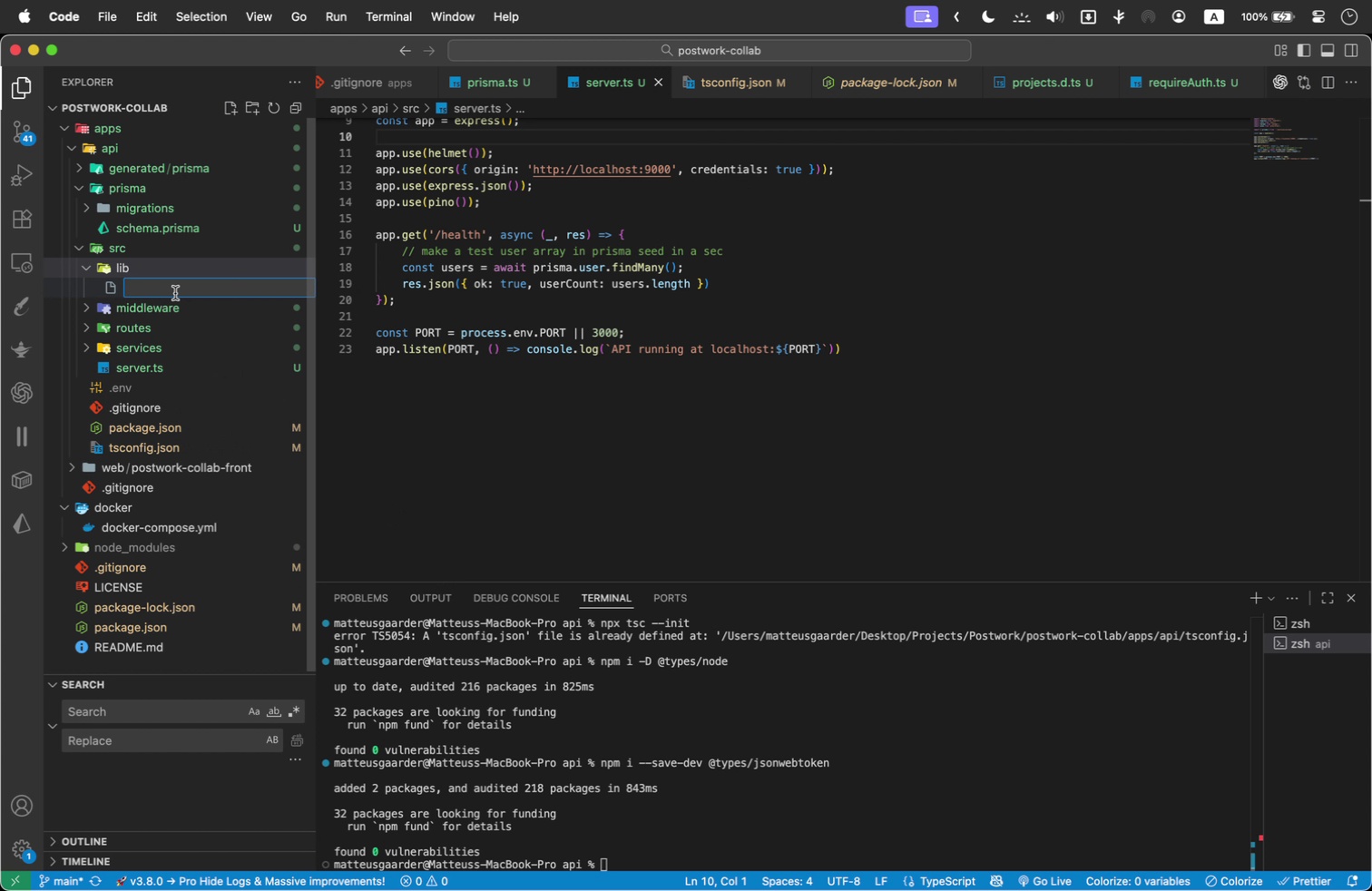 
type(http.ts)
 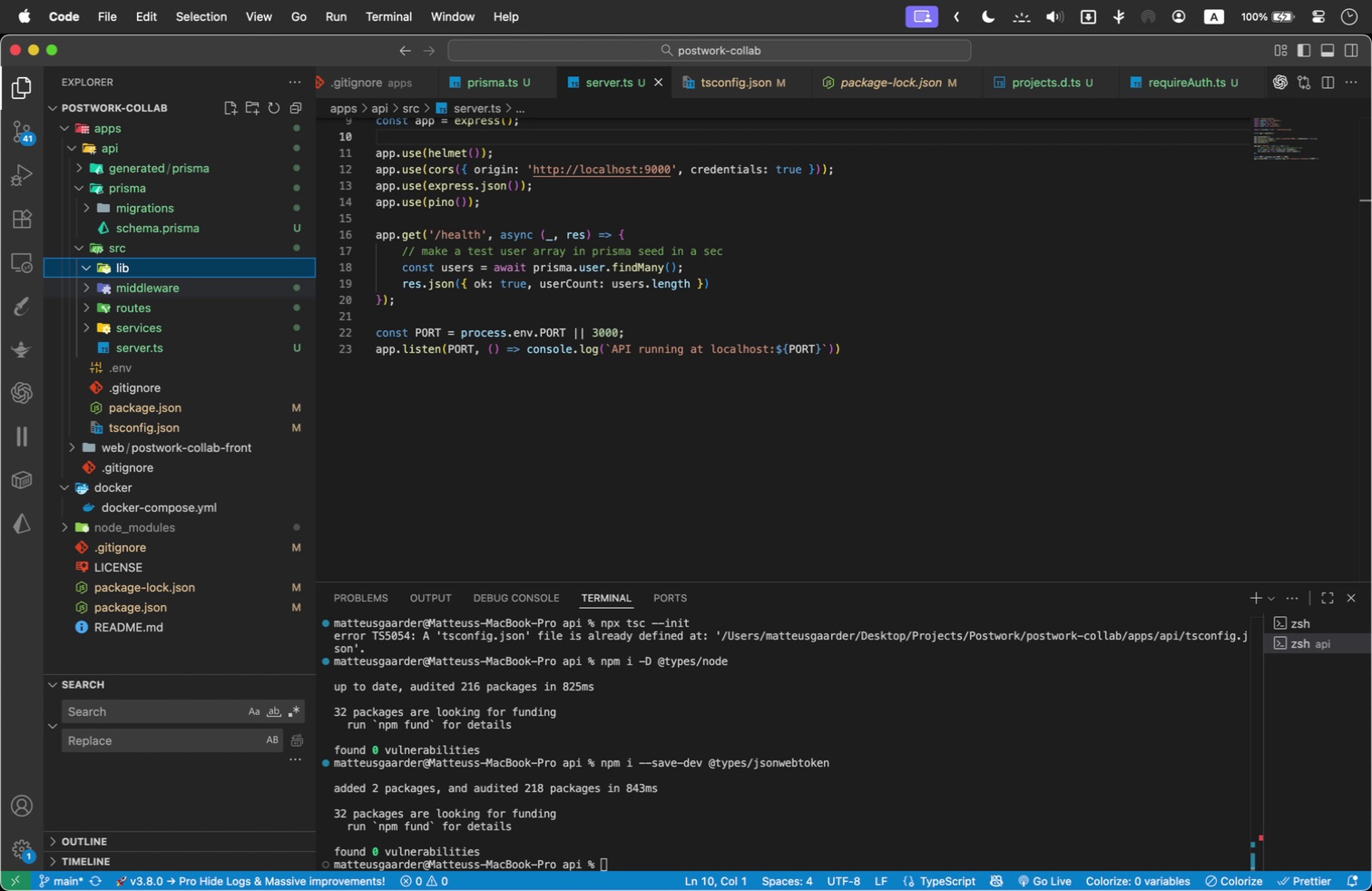 
key(Enter)
 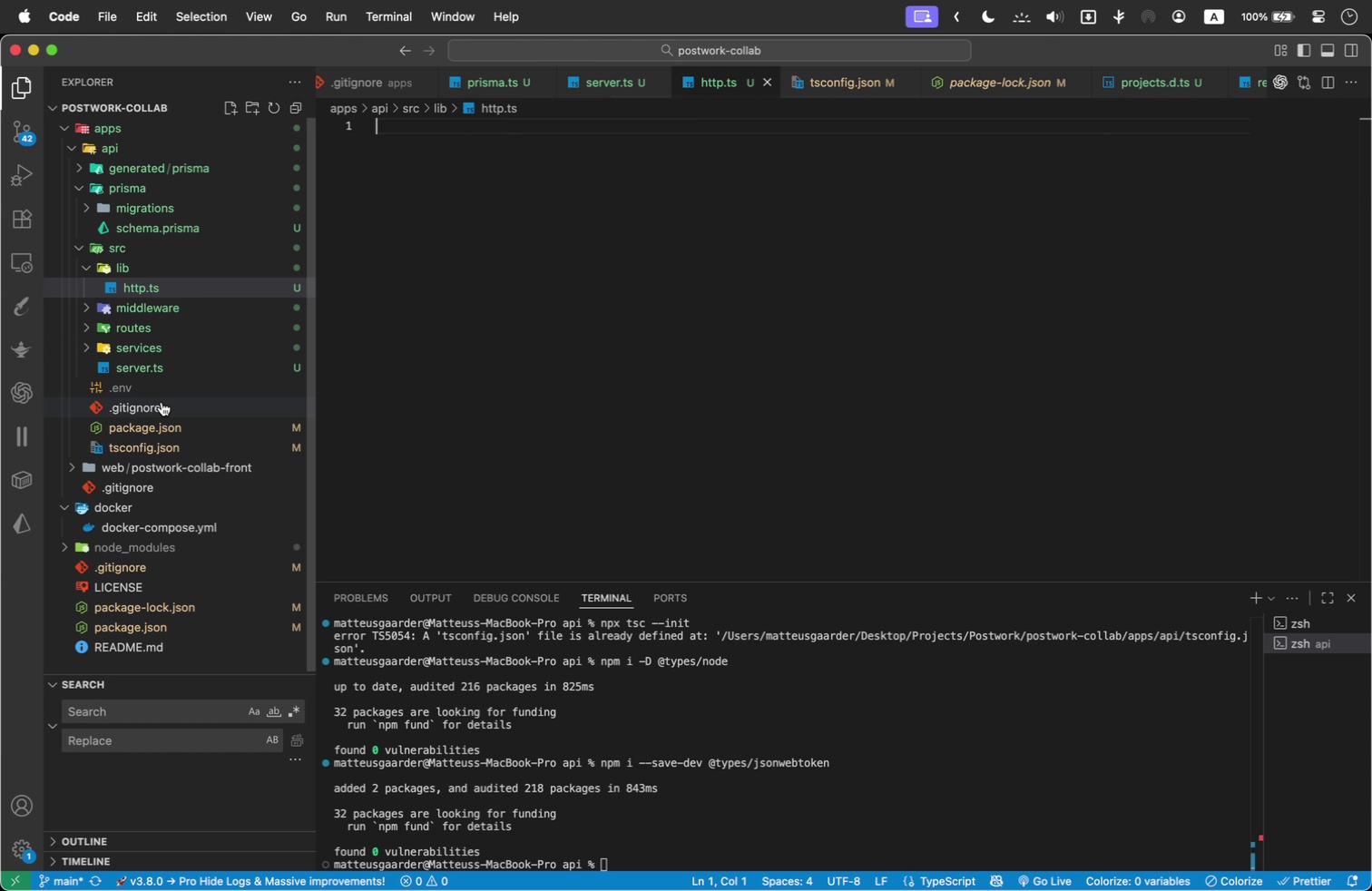 
left_click([164, 432])
 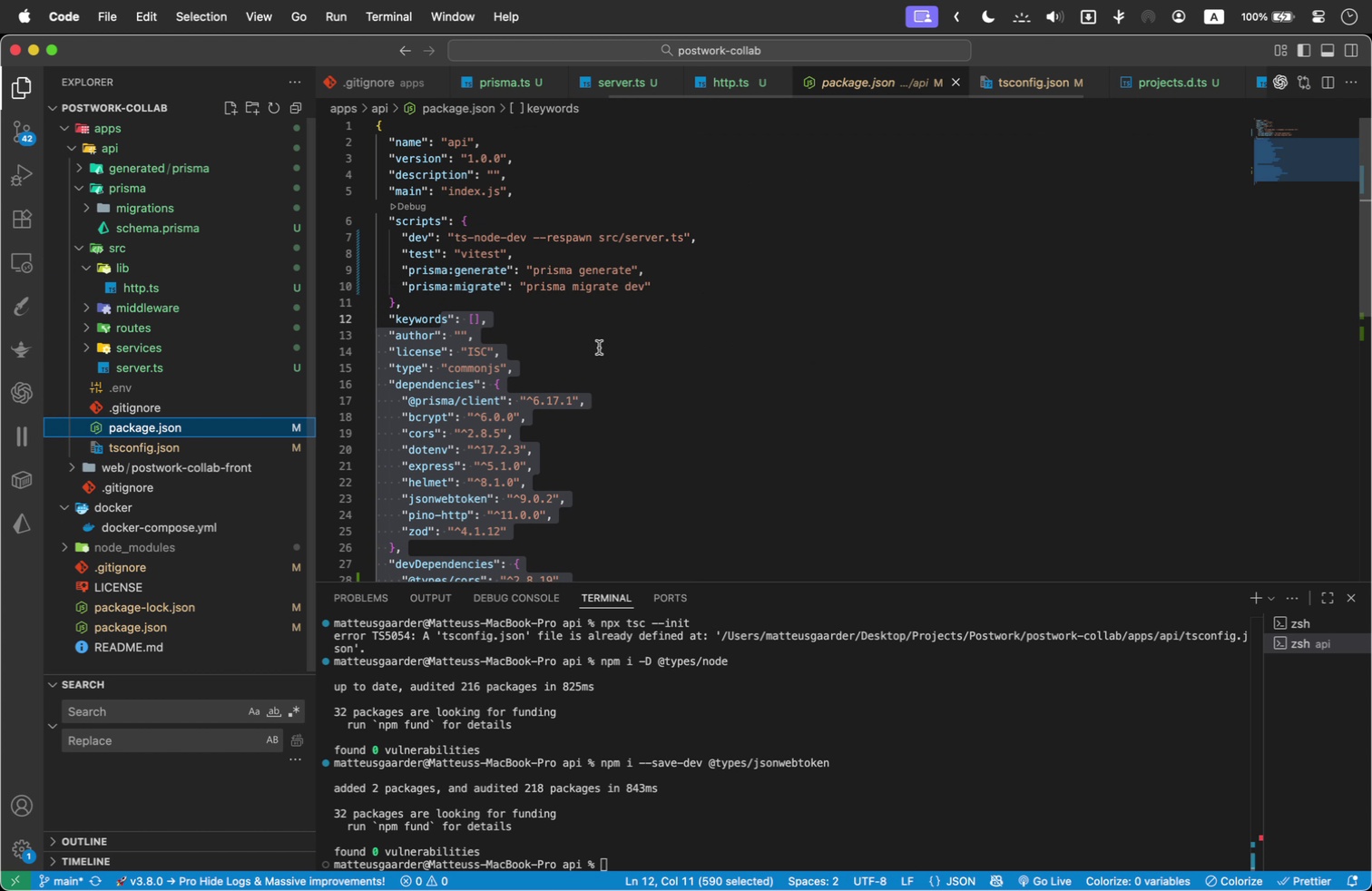 
double_click([599, 348])
 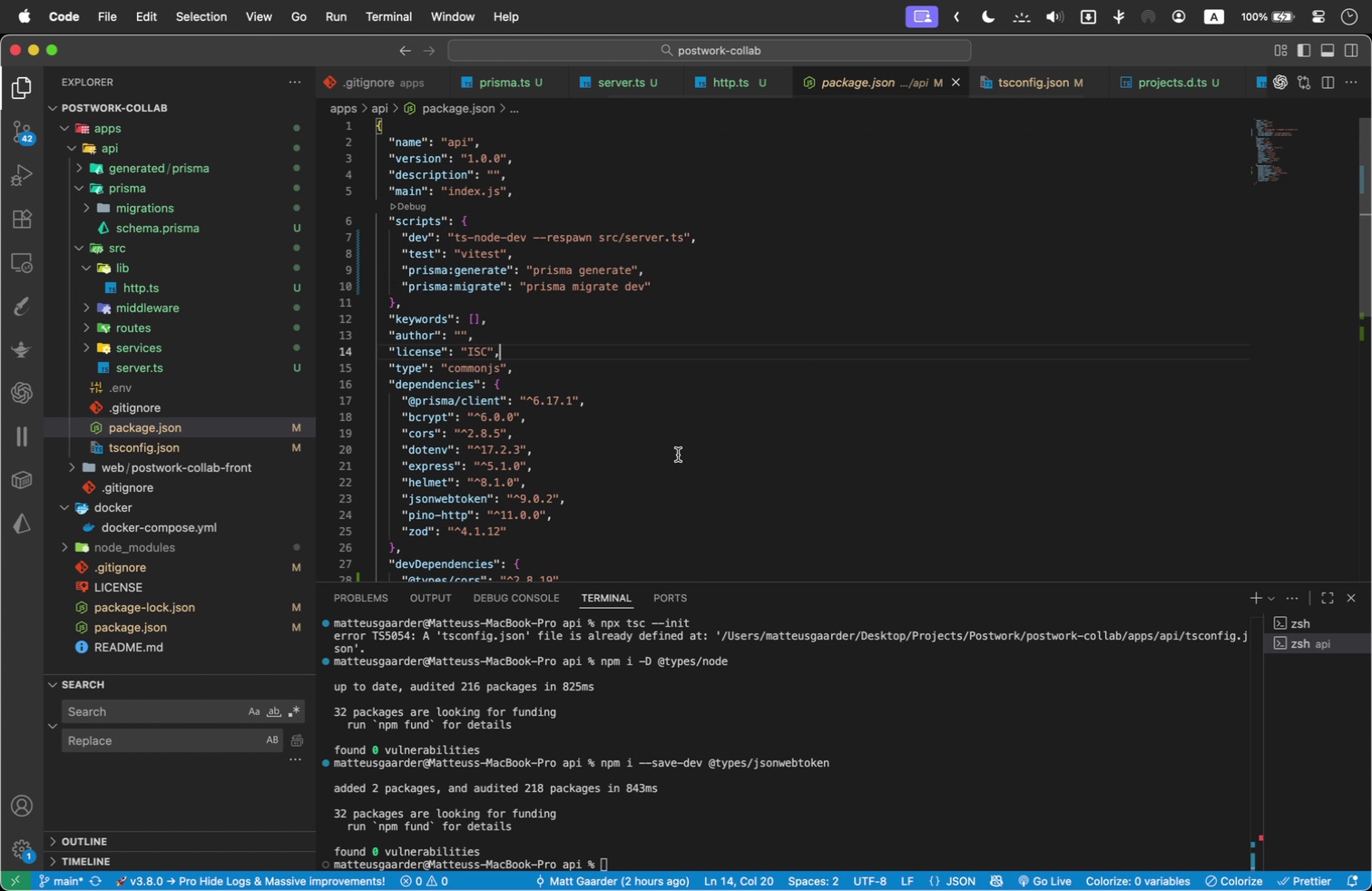 
scroll: coordinate [678, 455], scroll_direction: down, amount: 1.0
 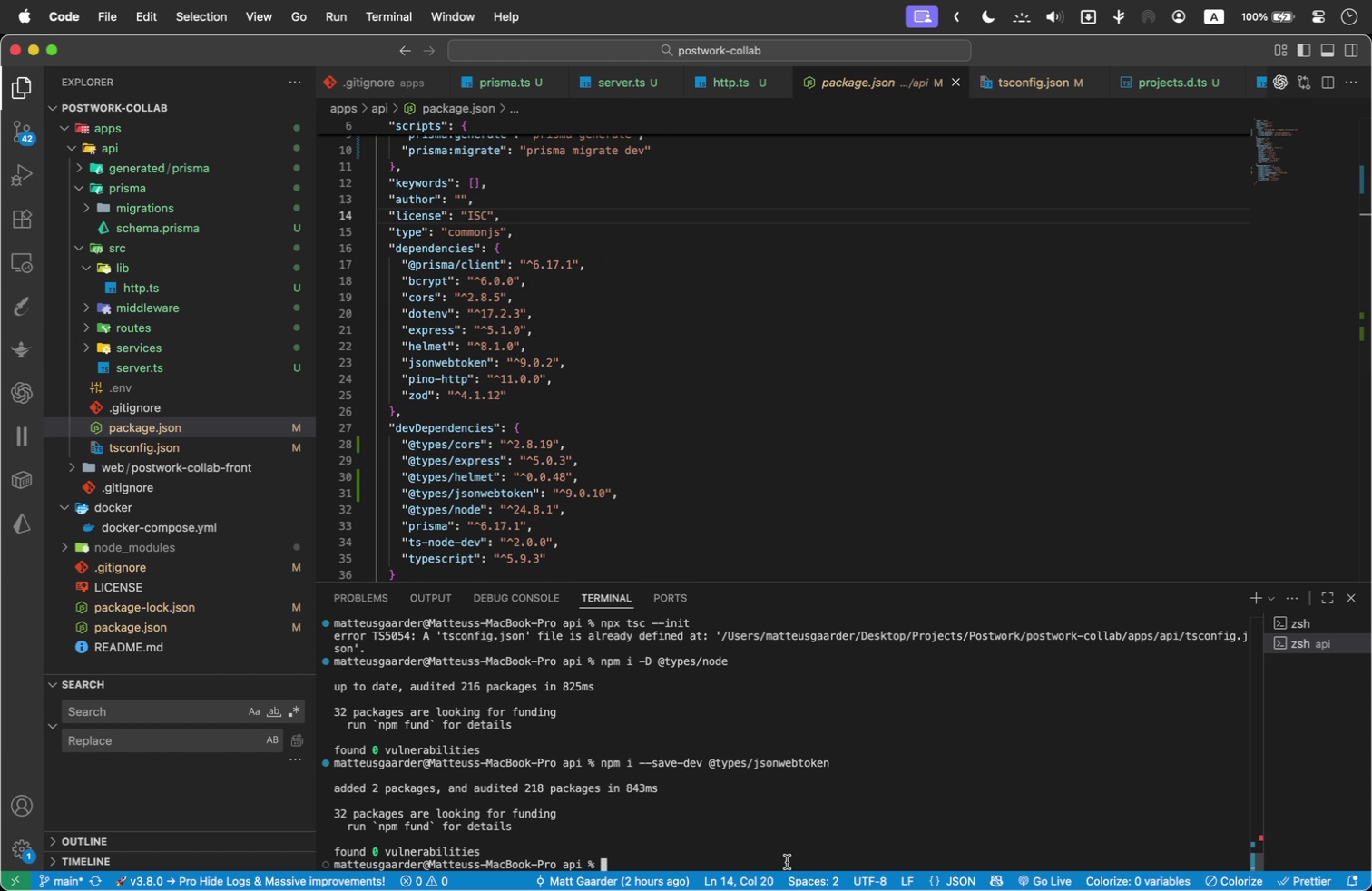 
type(npm i axsio)
key(Backspace)
key(Backspace)
key(Backspace)
type(ios)
 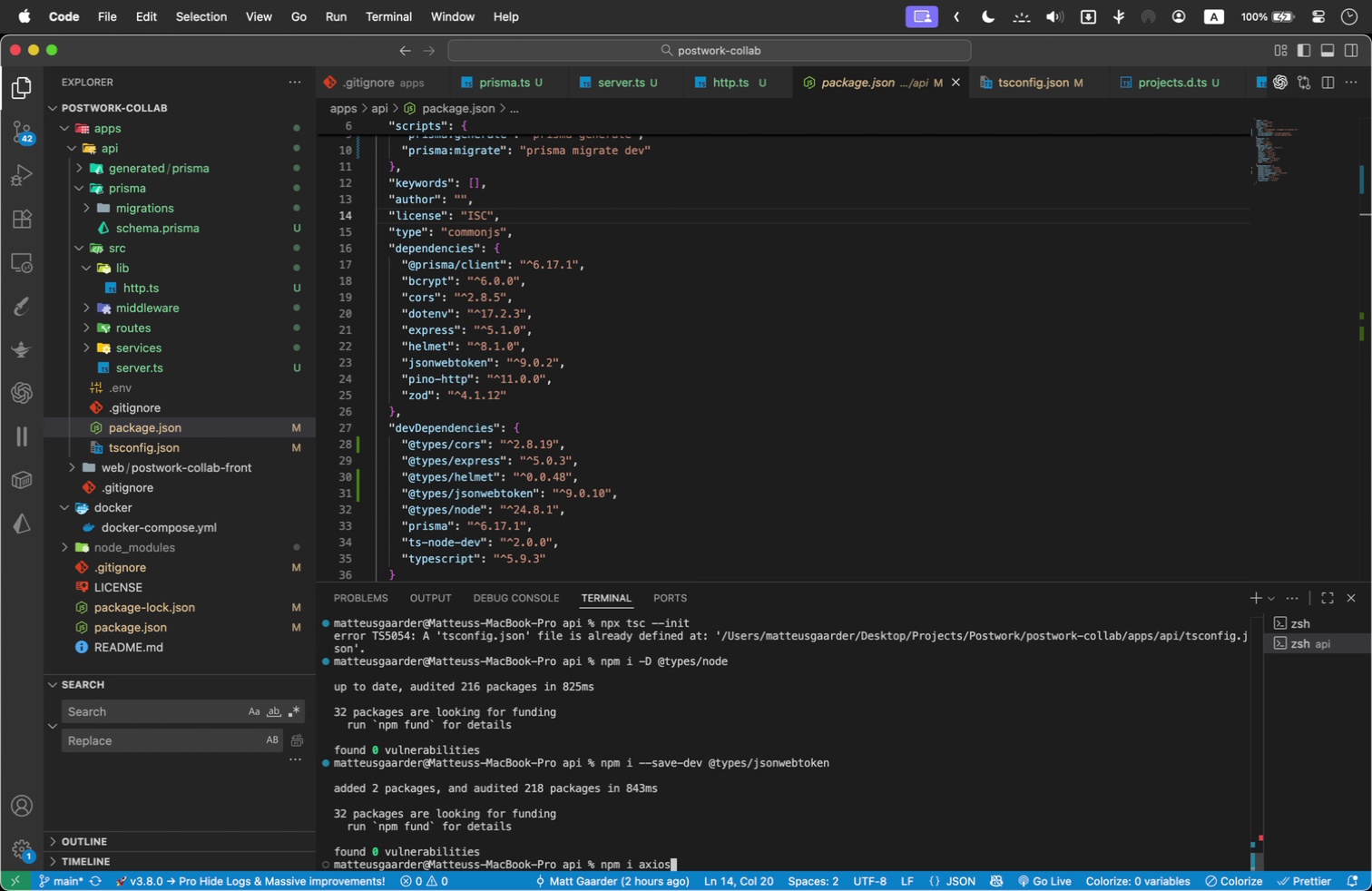 
key(Enter)
 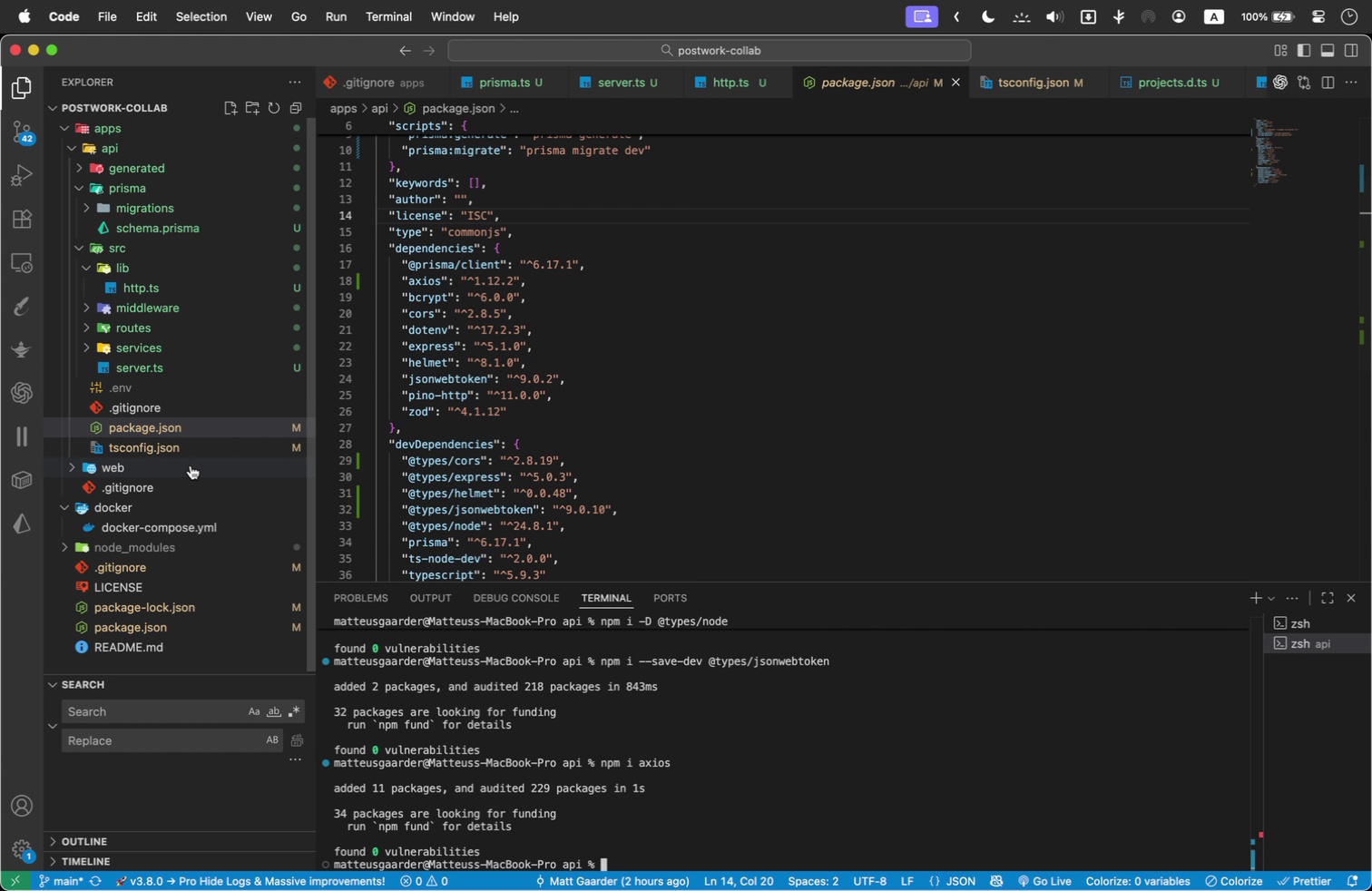 
wait(10.24)
 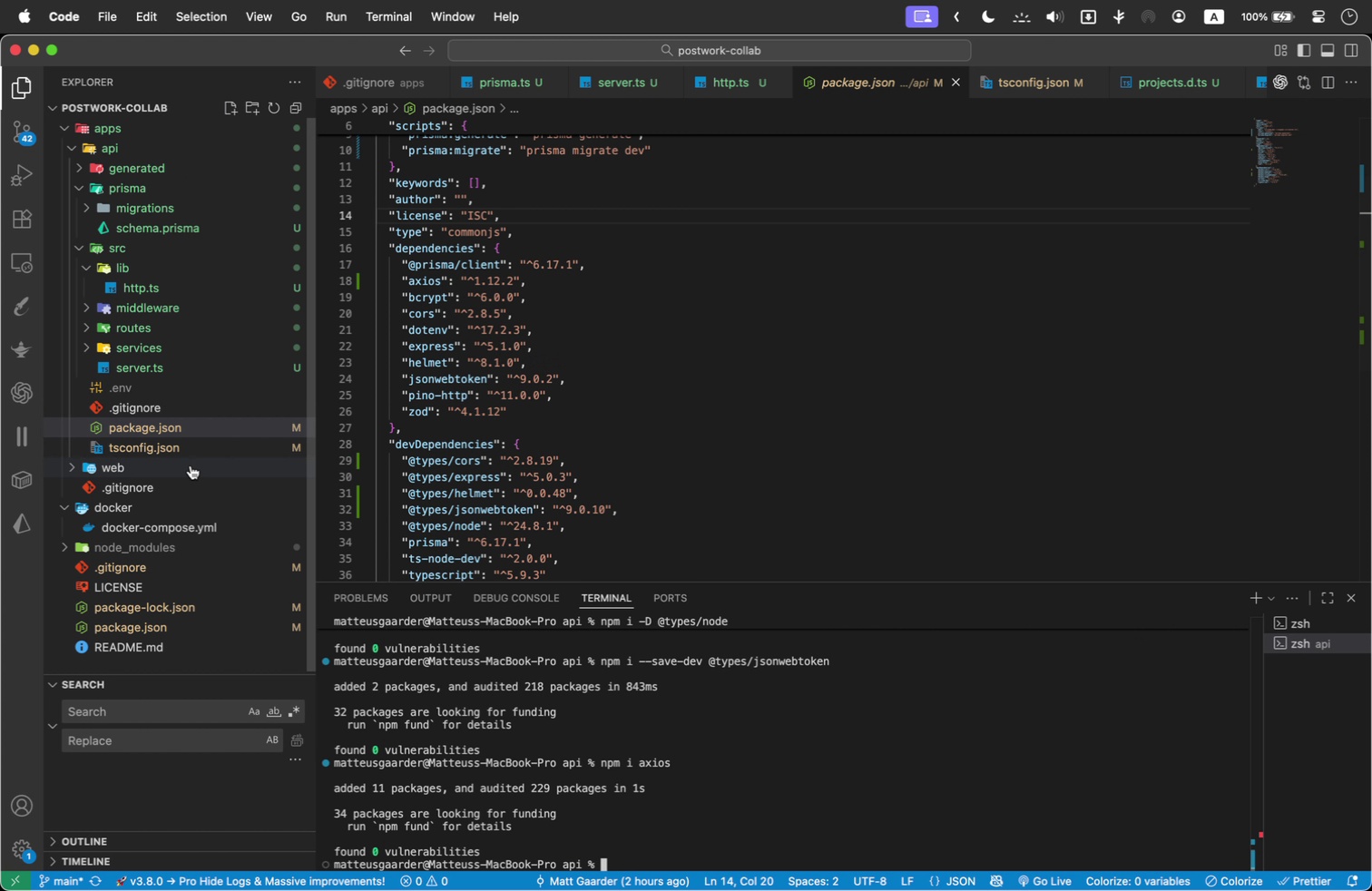 
left_click([137, 185])
 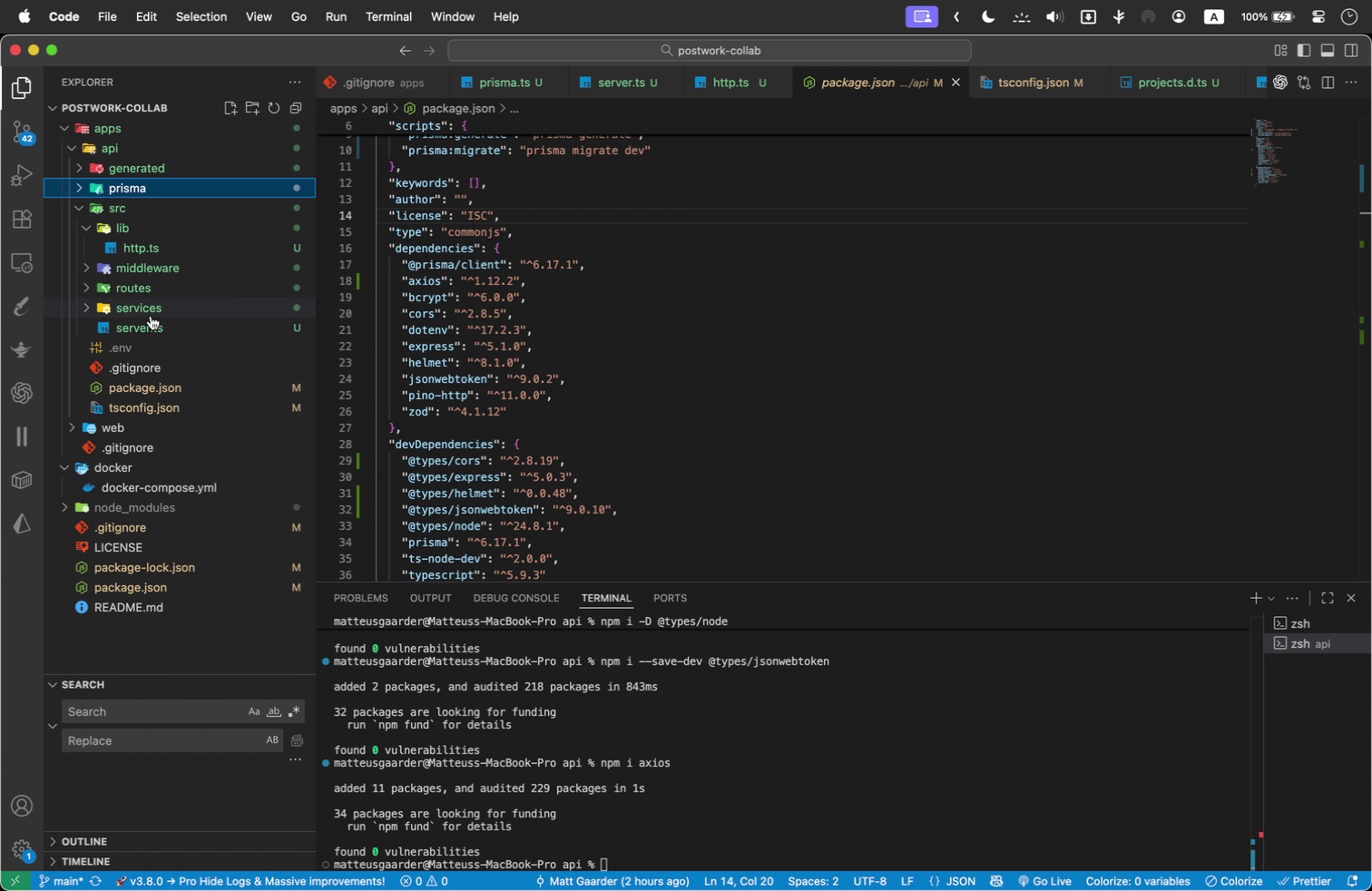 
wait(5.26)
 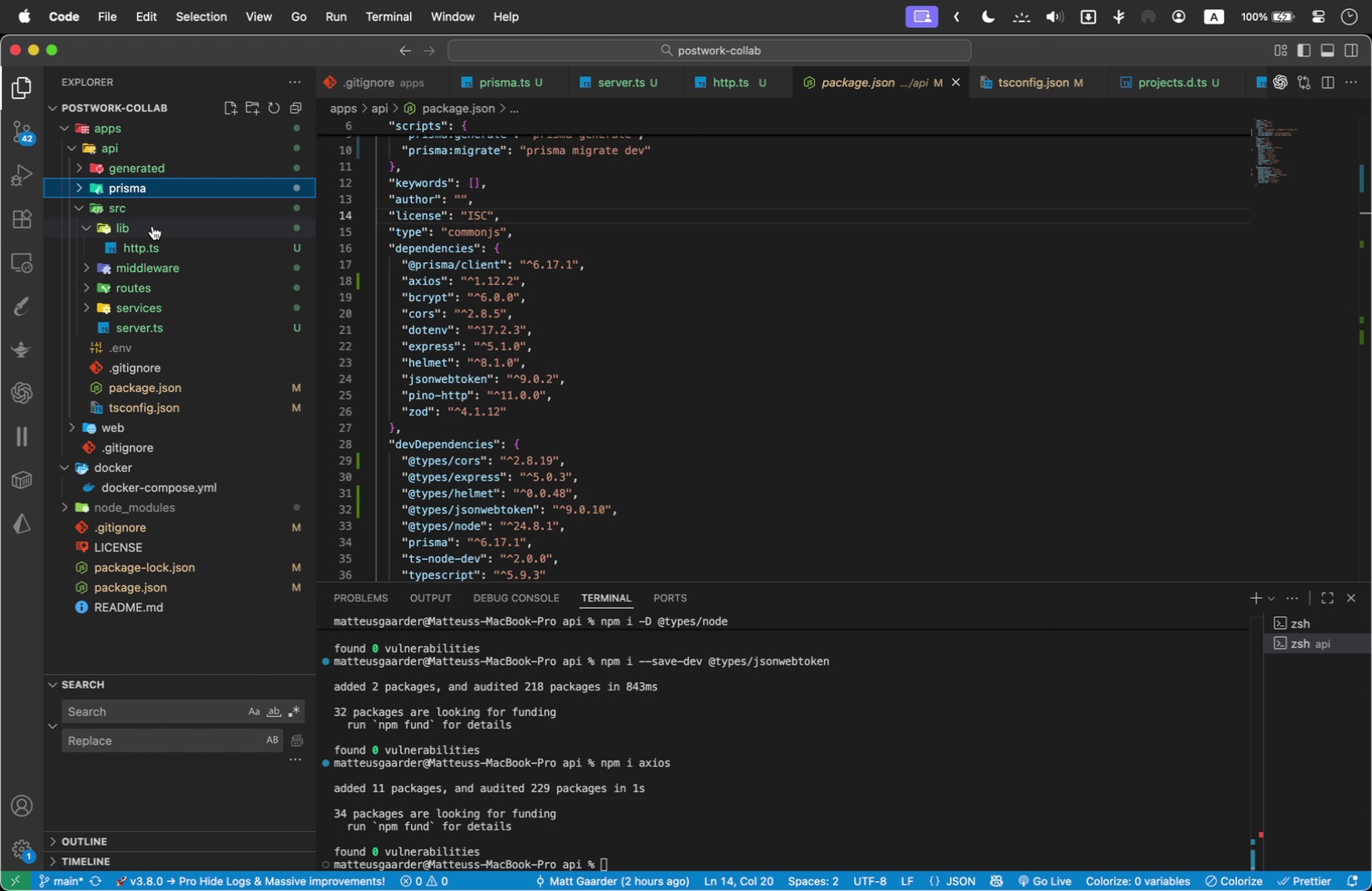 
left_click([144, 426])
 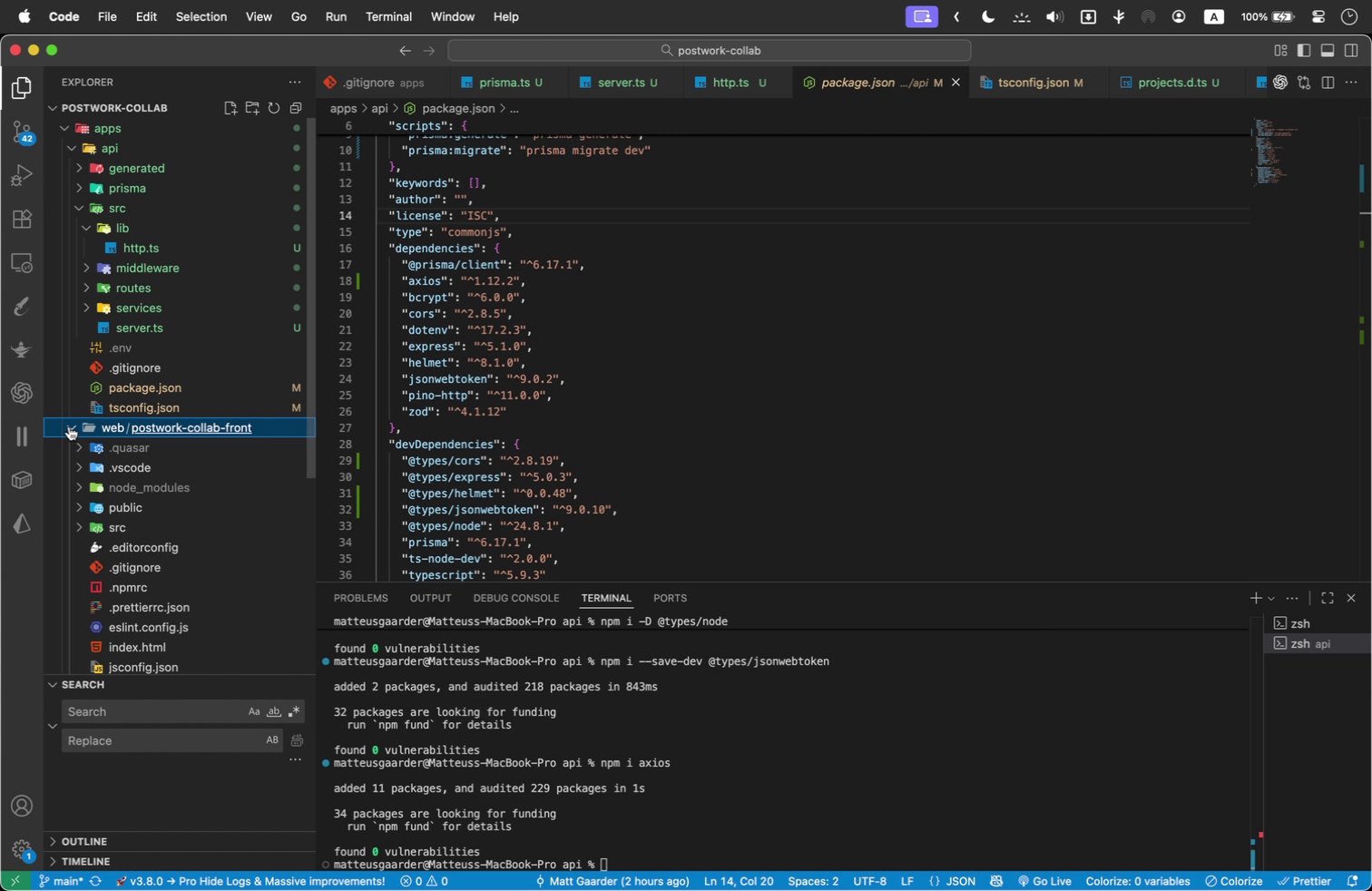 
left_click([69, 426])
 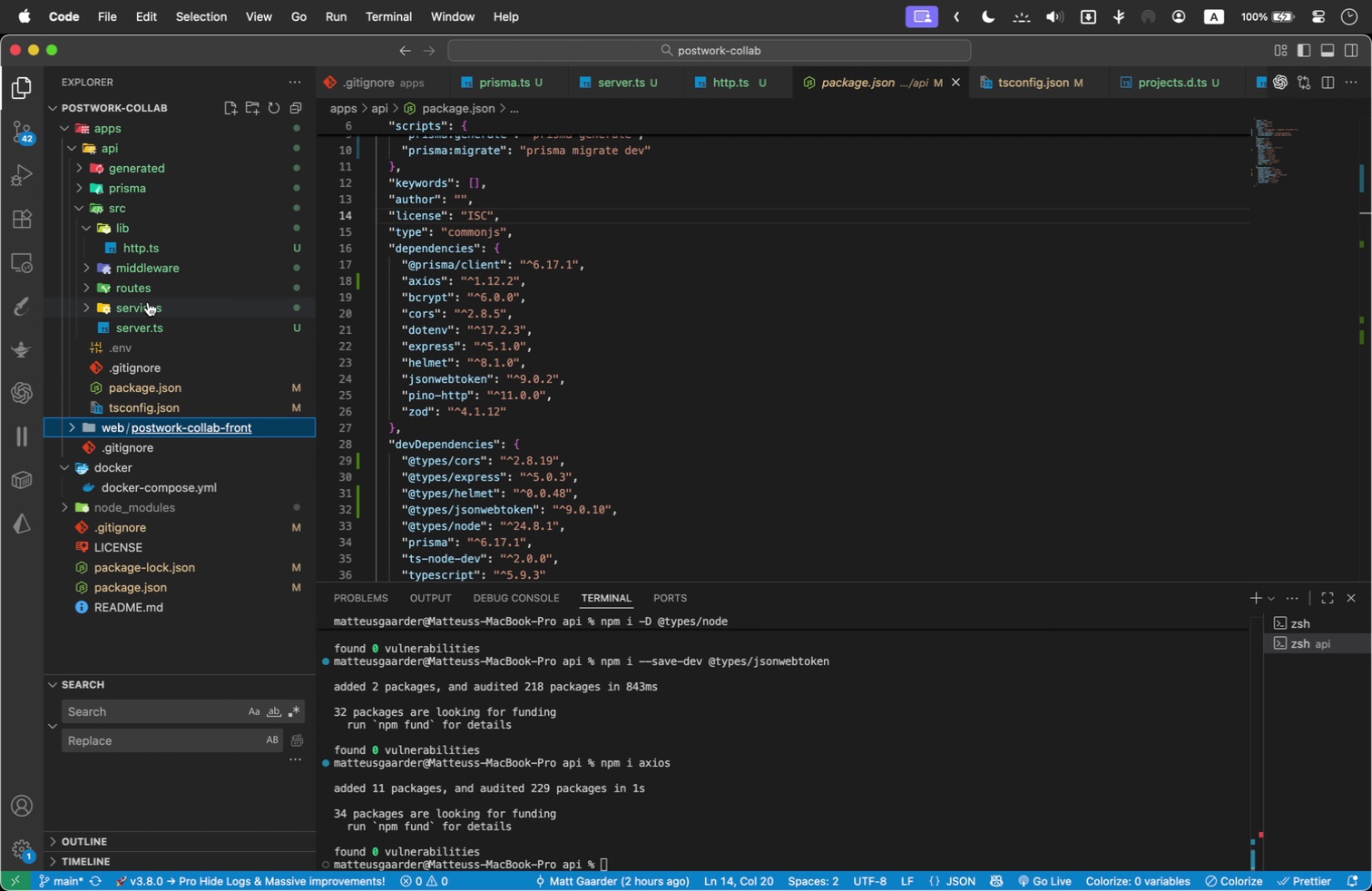 
left_click([159, 332])
 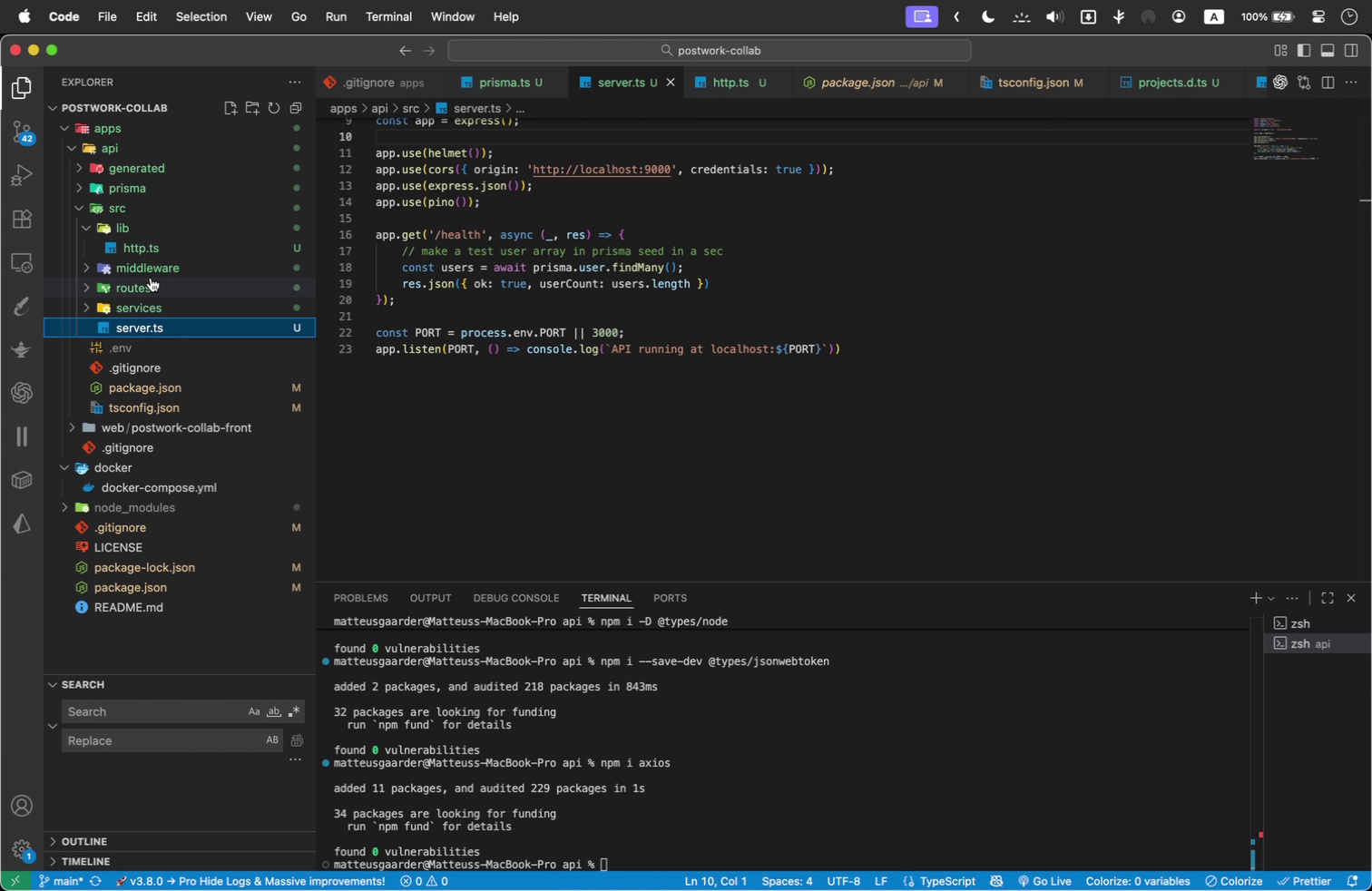 
wait(5.59)
 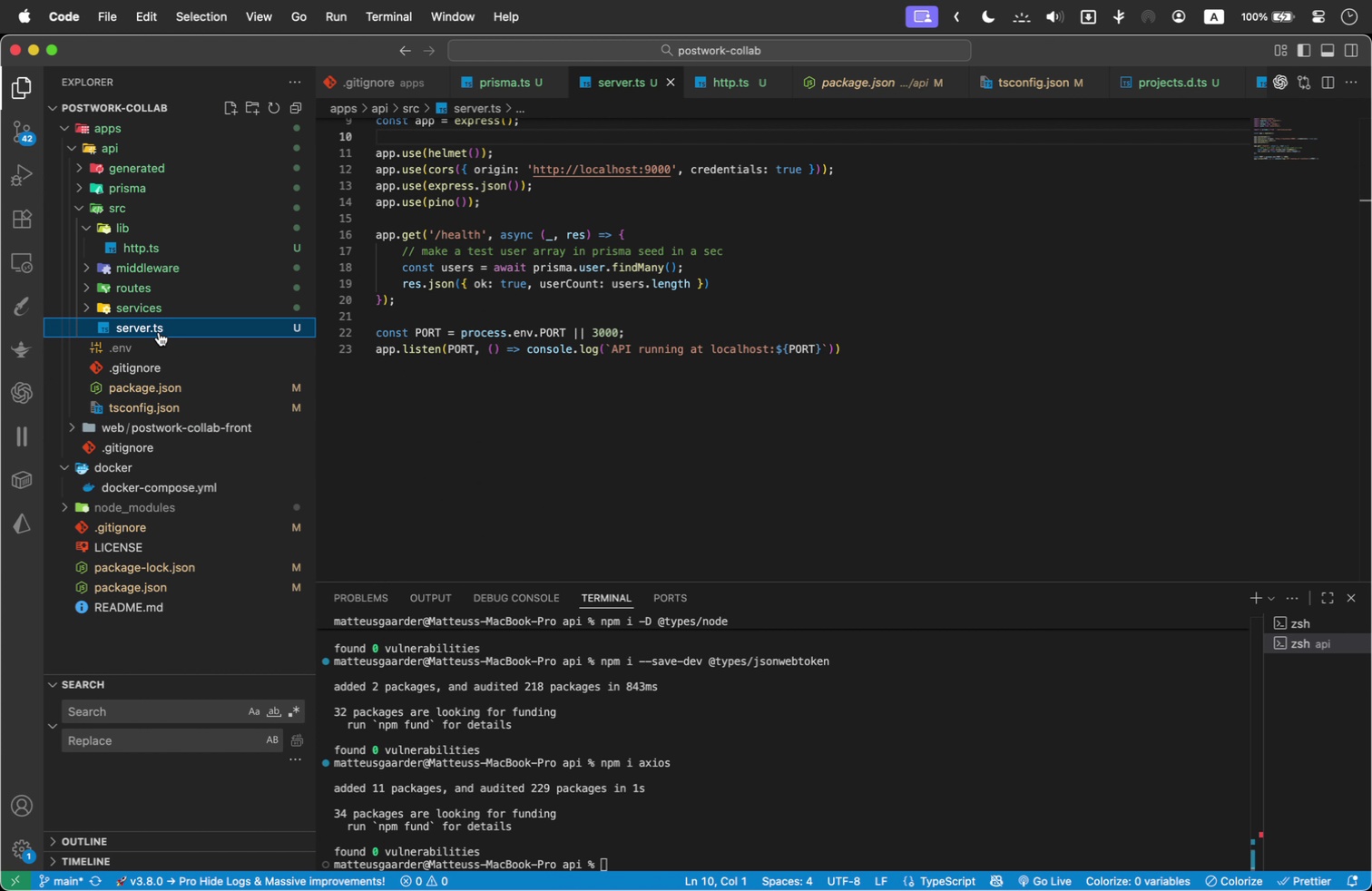 
double_click([145, 222])
 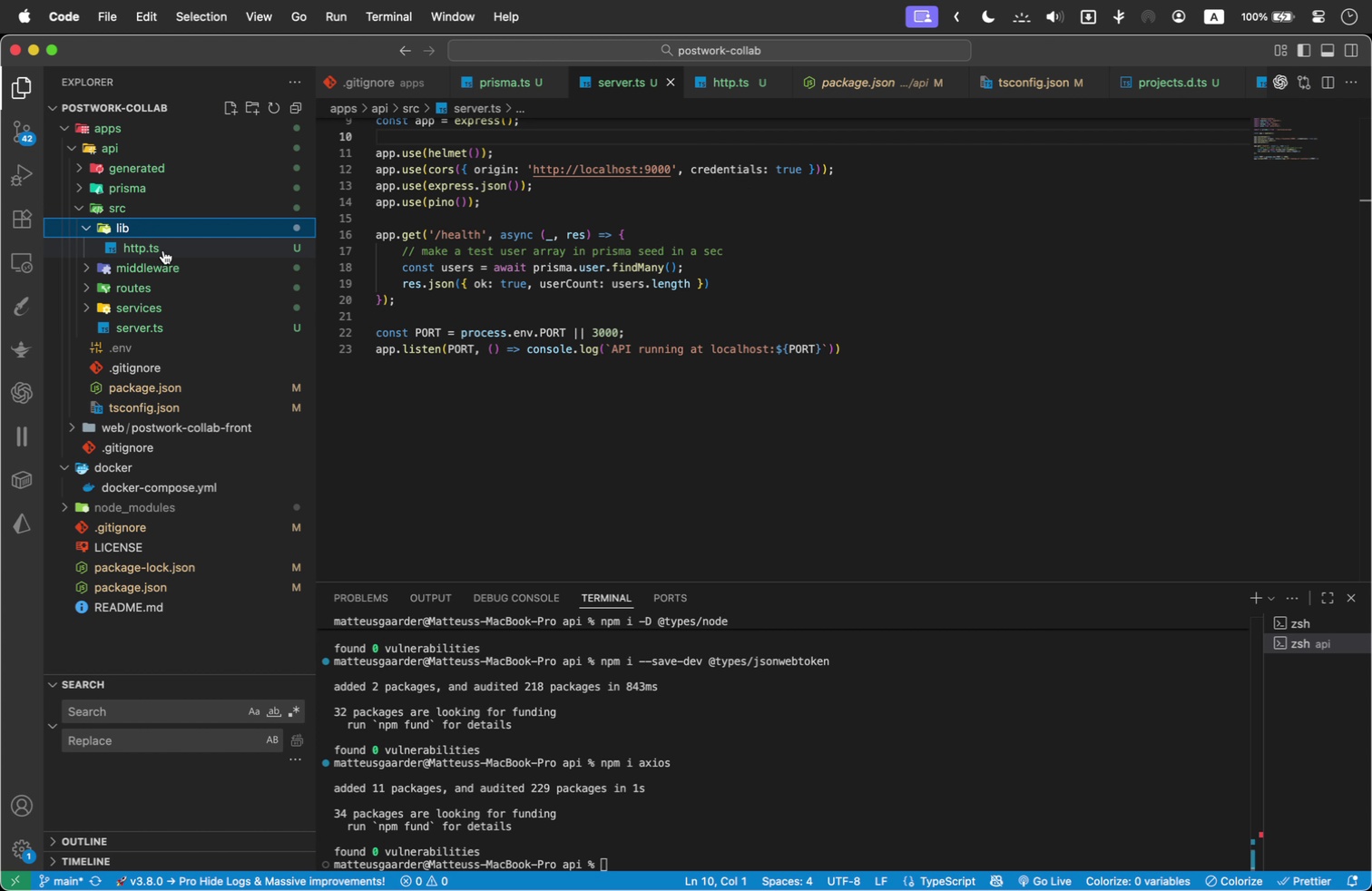 
triple_click([163, 250])
 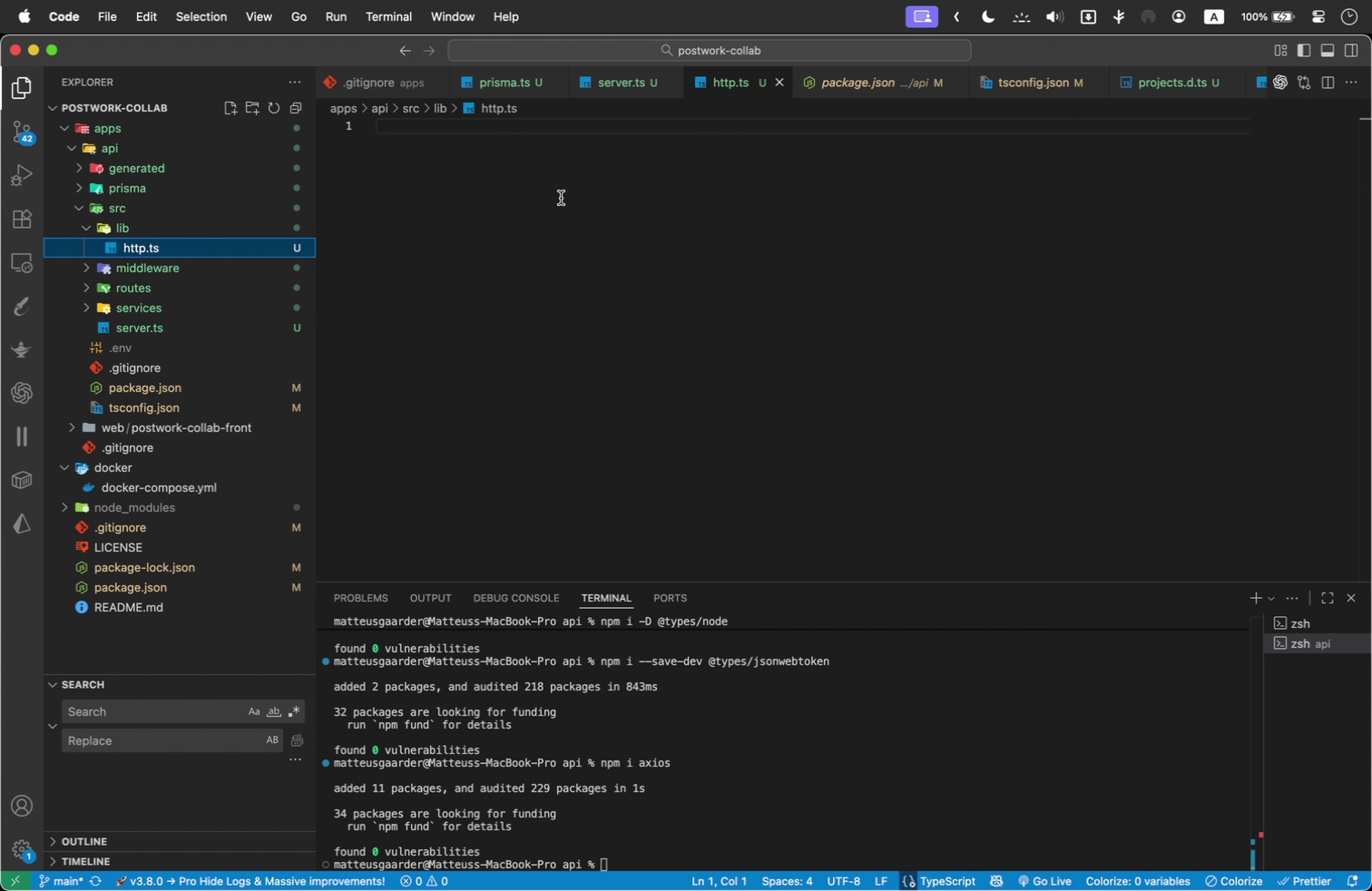 
triple_click([561, 198])
 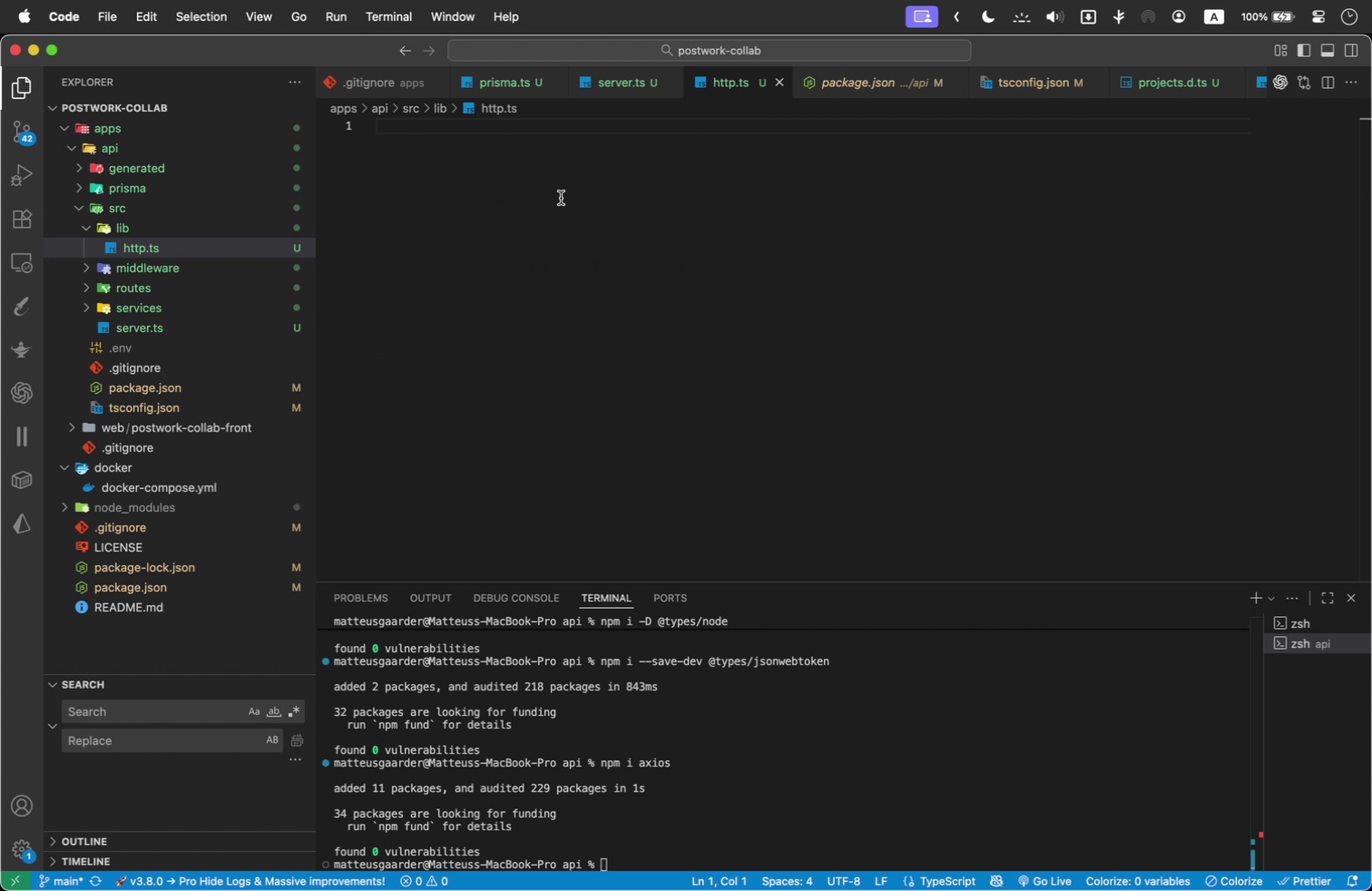 
type(impo)
 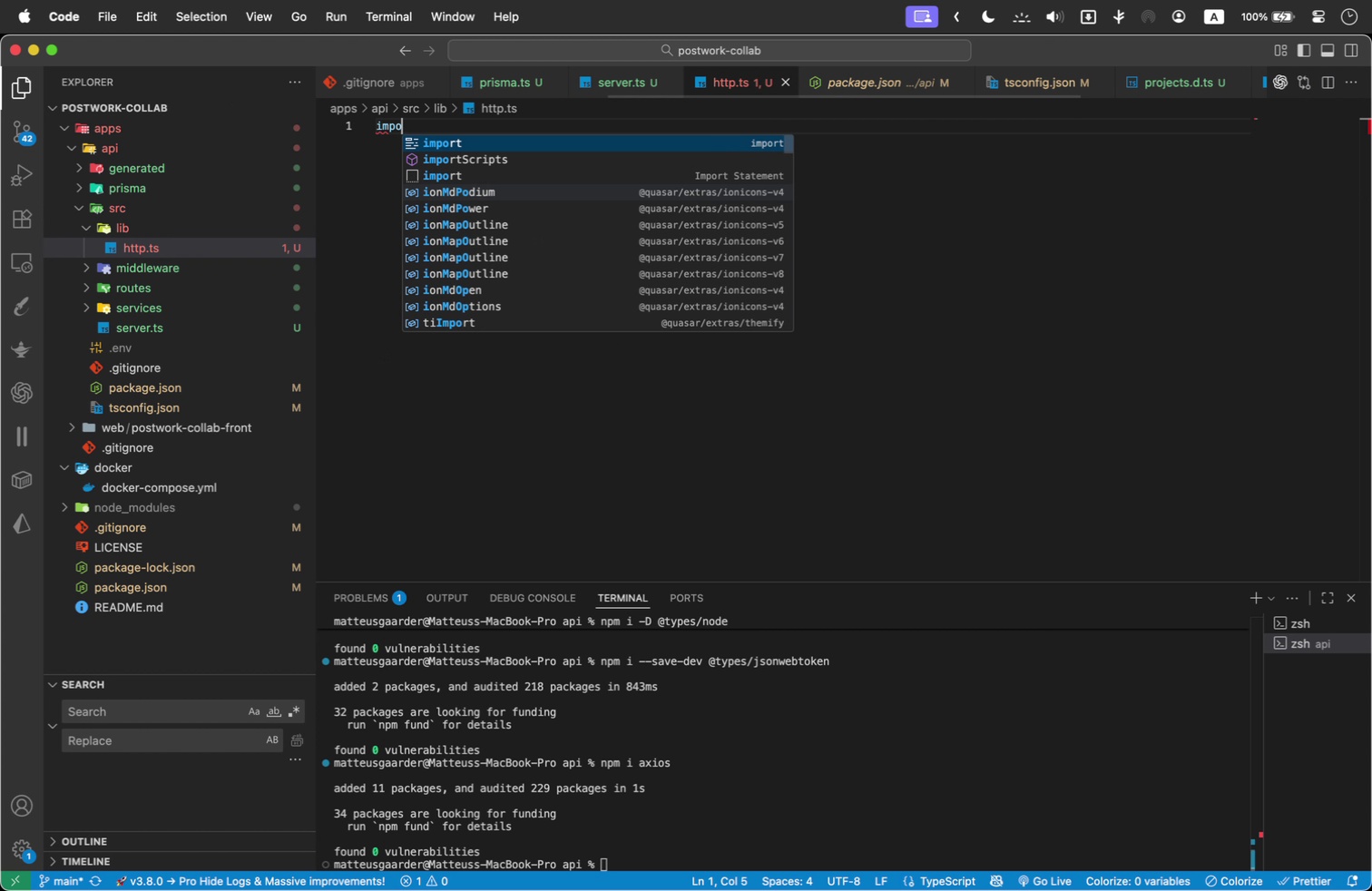 
key(Enter)
 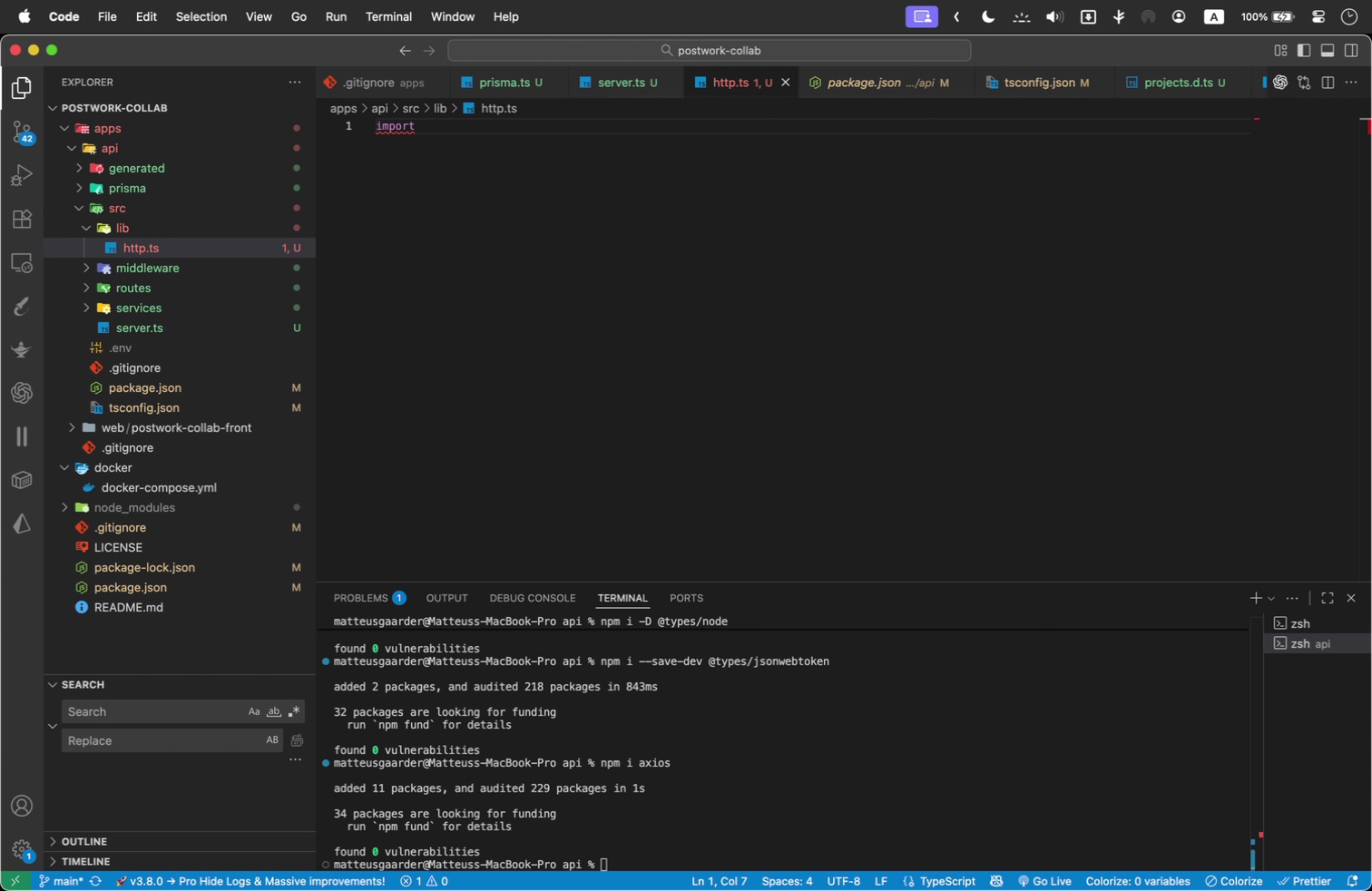 
type( axio)
 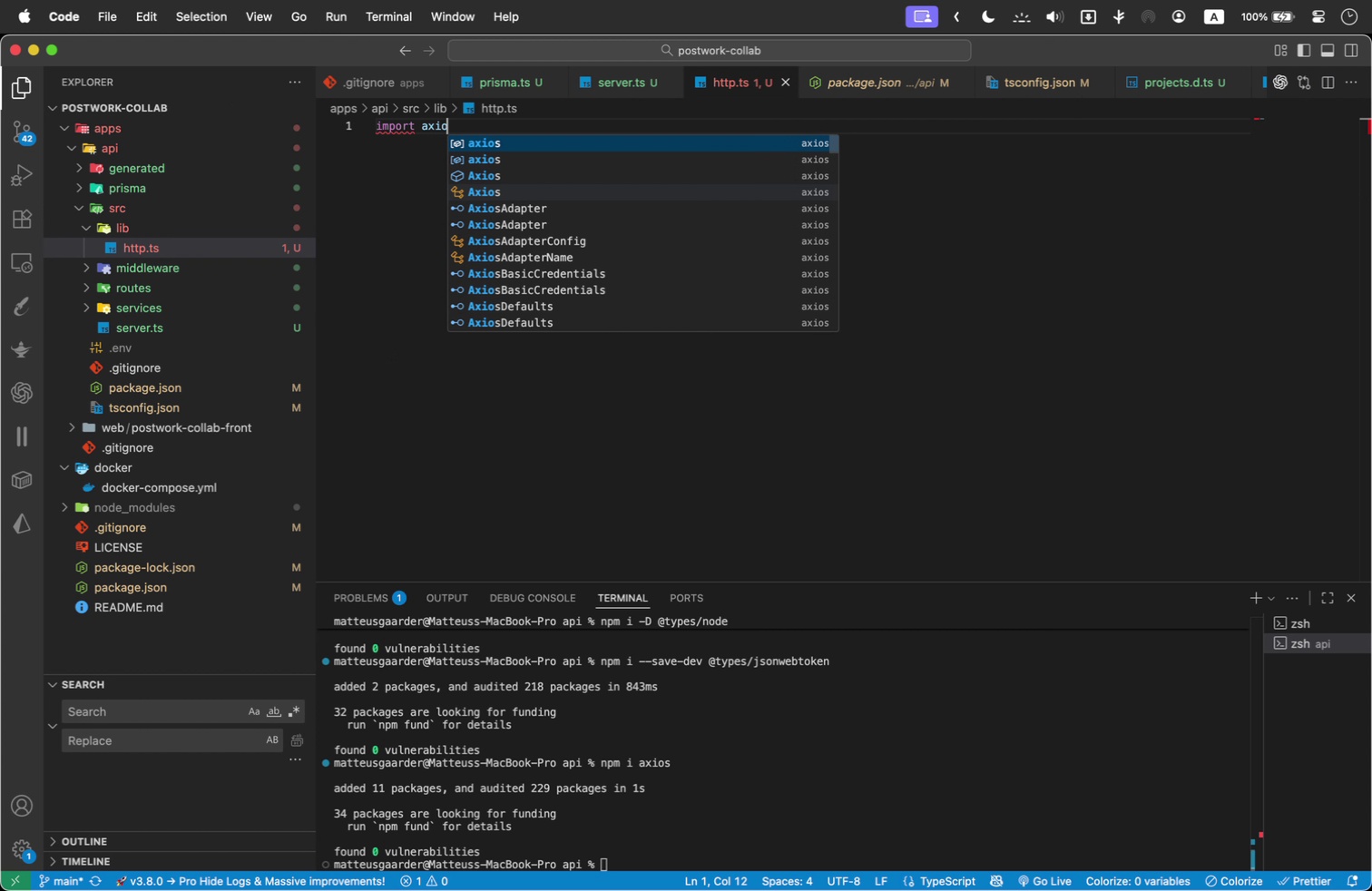 
key(Enter)
 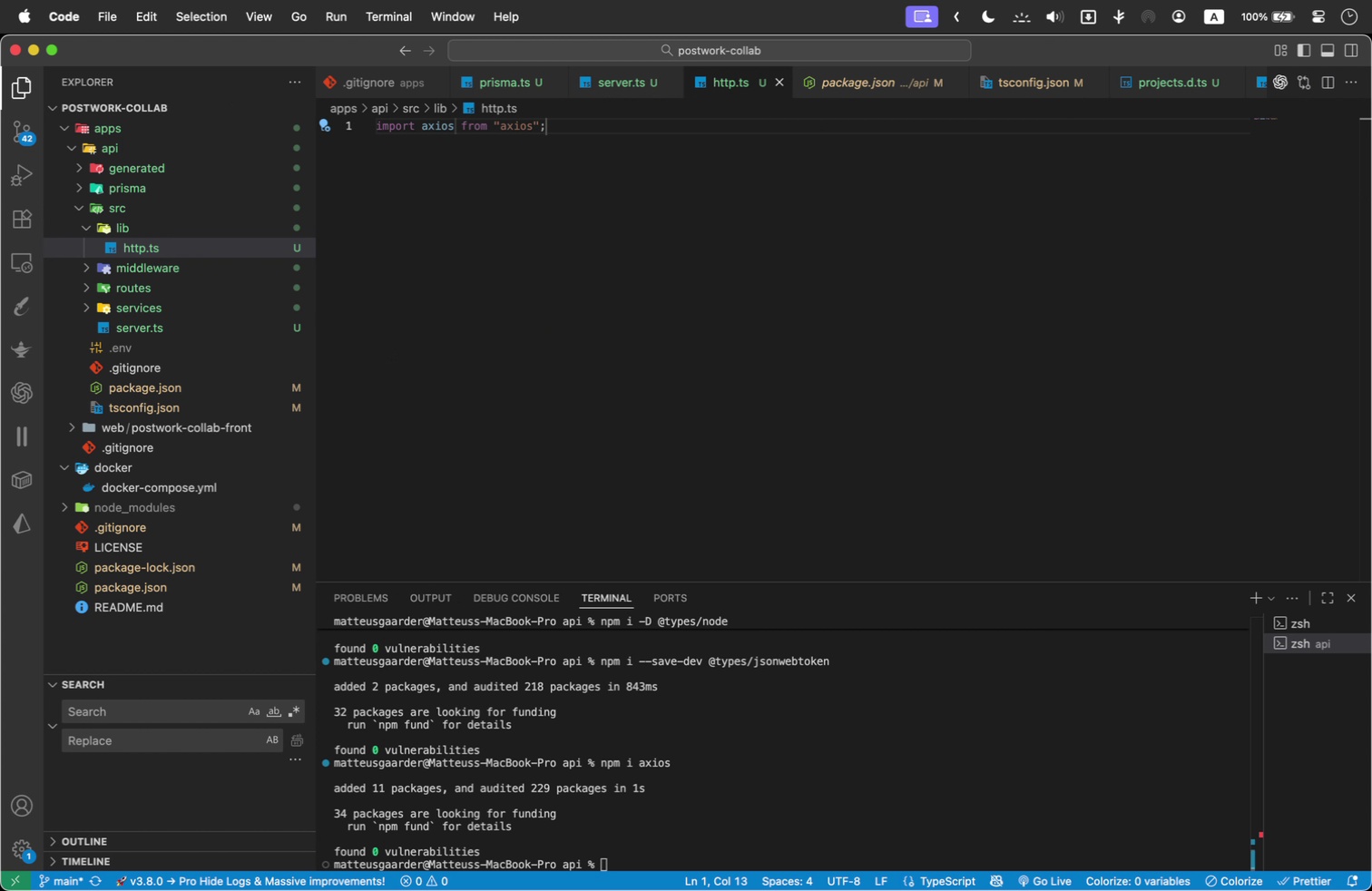 
left_click([580, 180])
 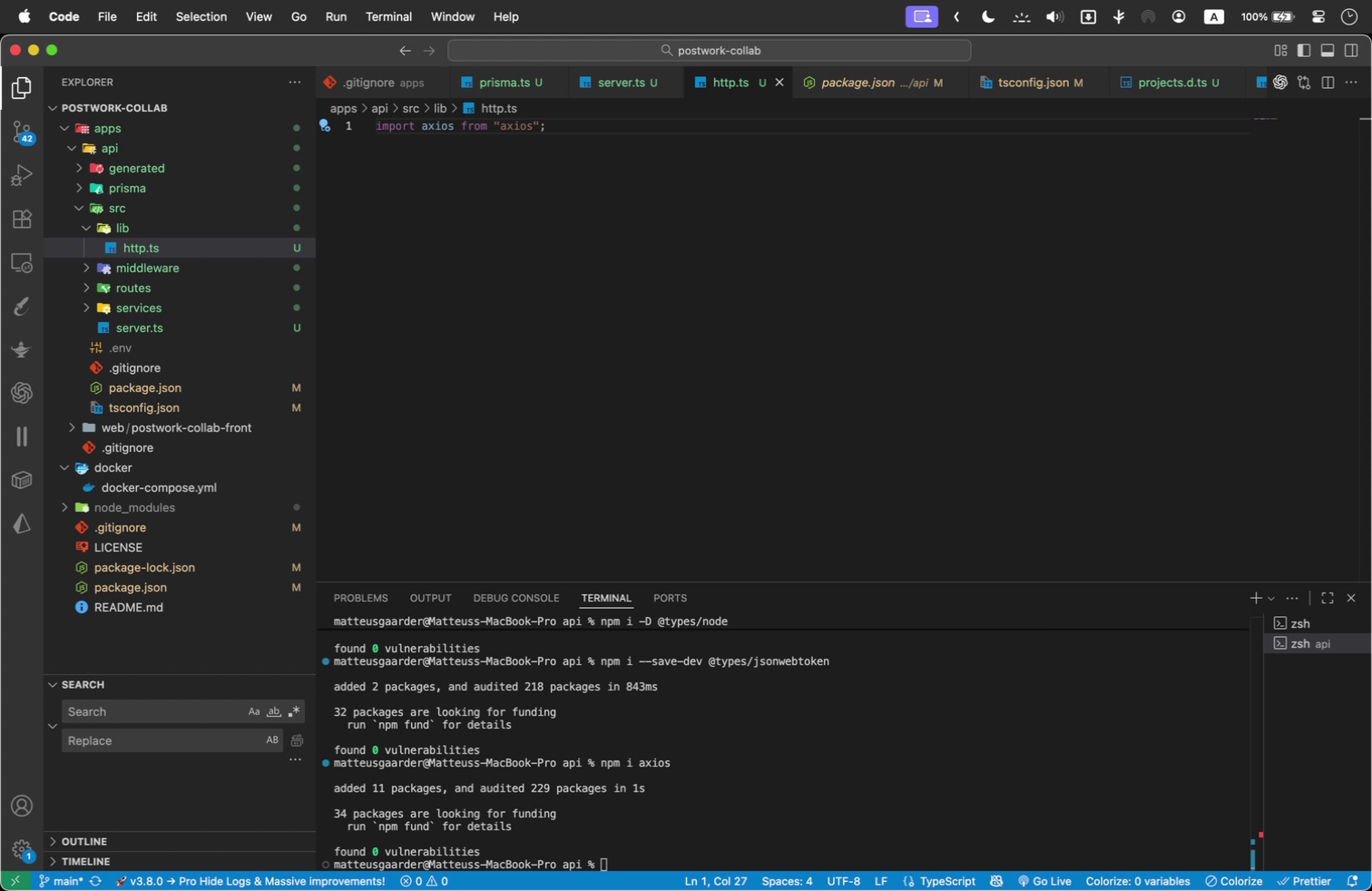 
key(Enter)
 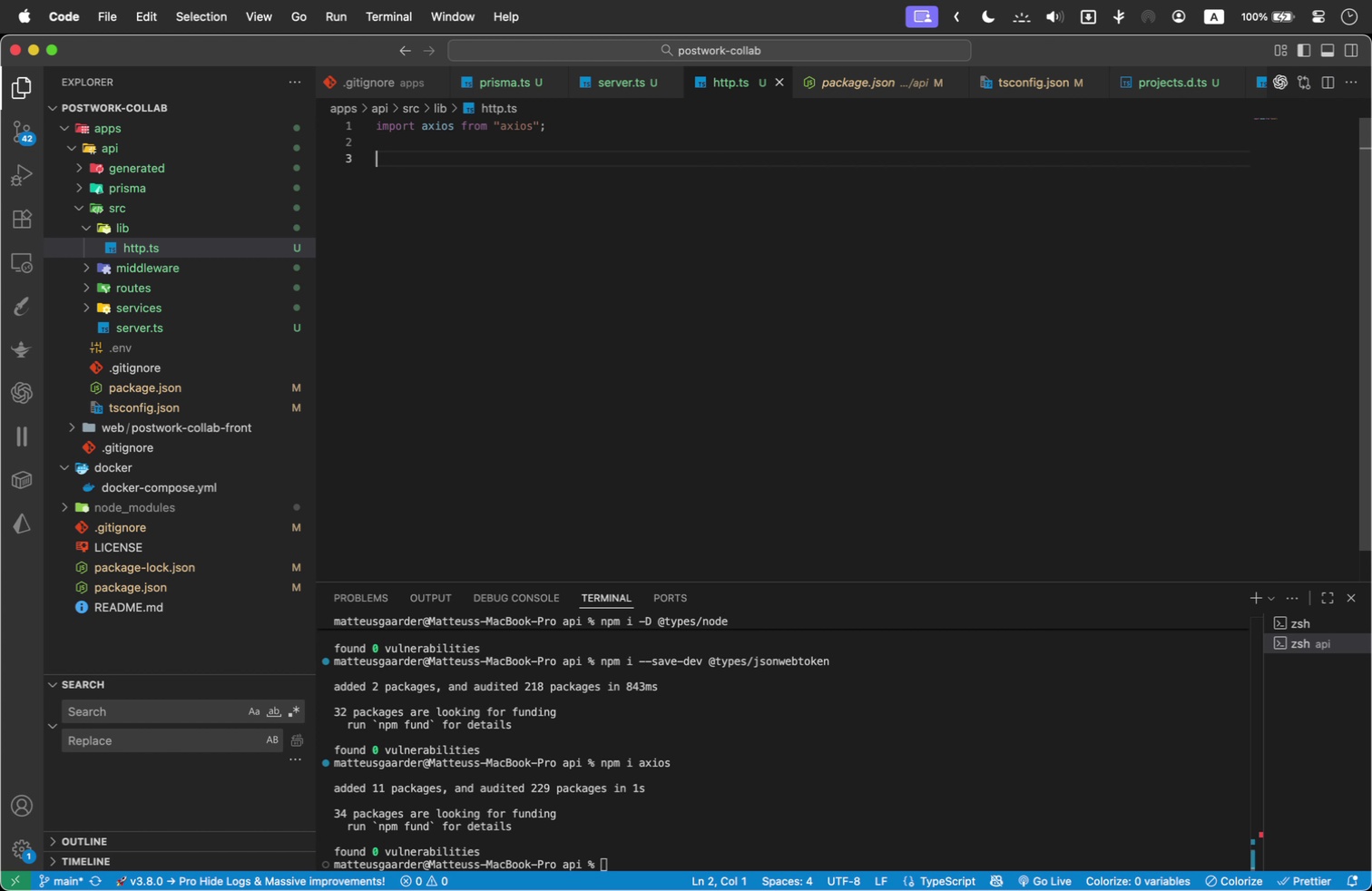 
key(Enter)
 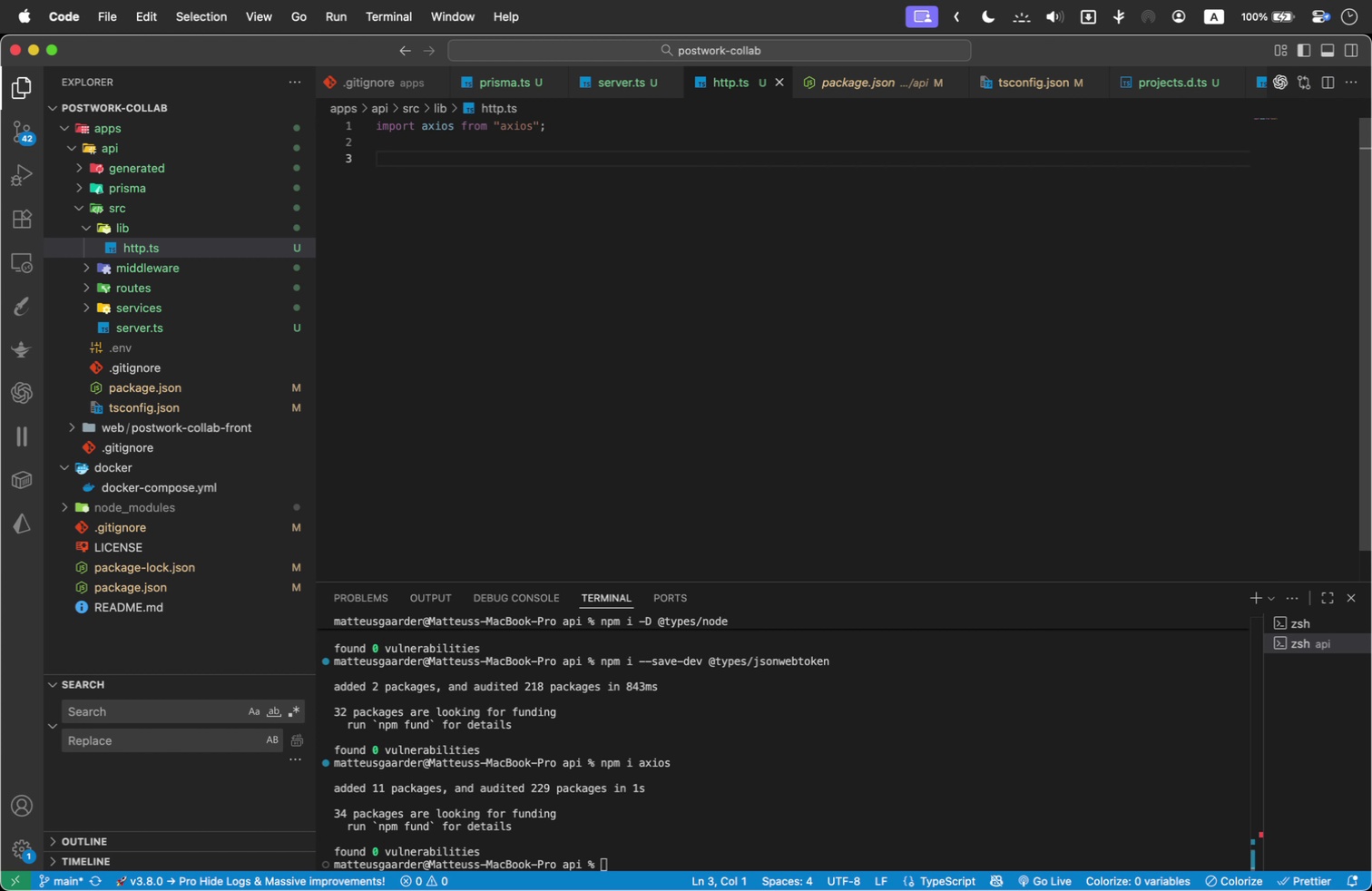 
type(export const api = axios.create({)
 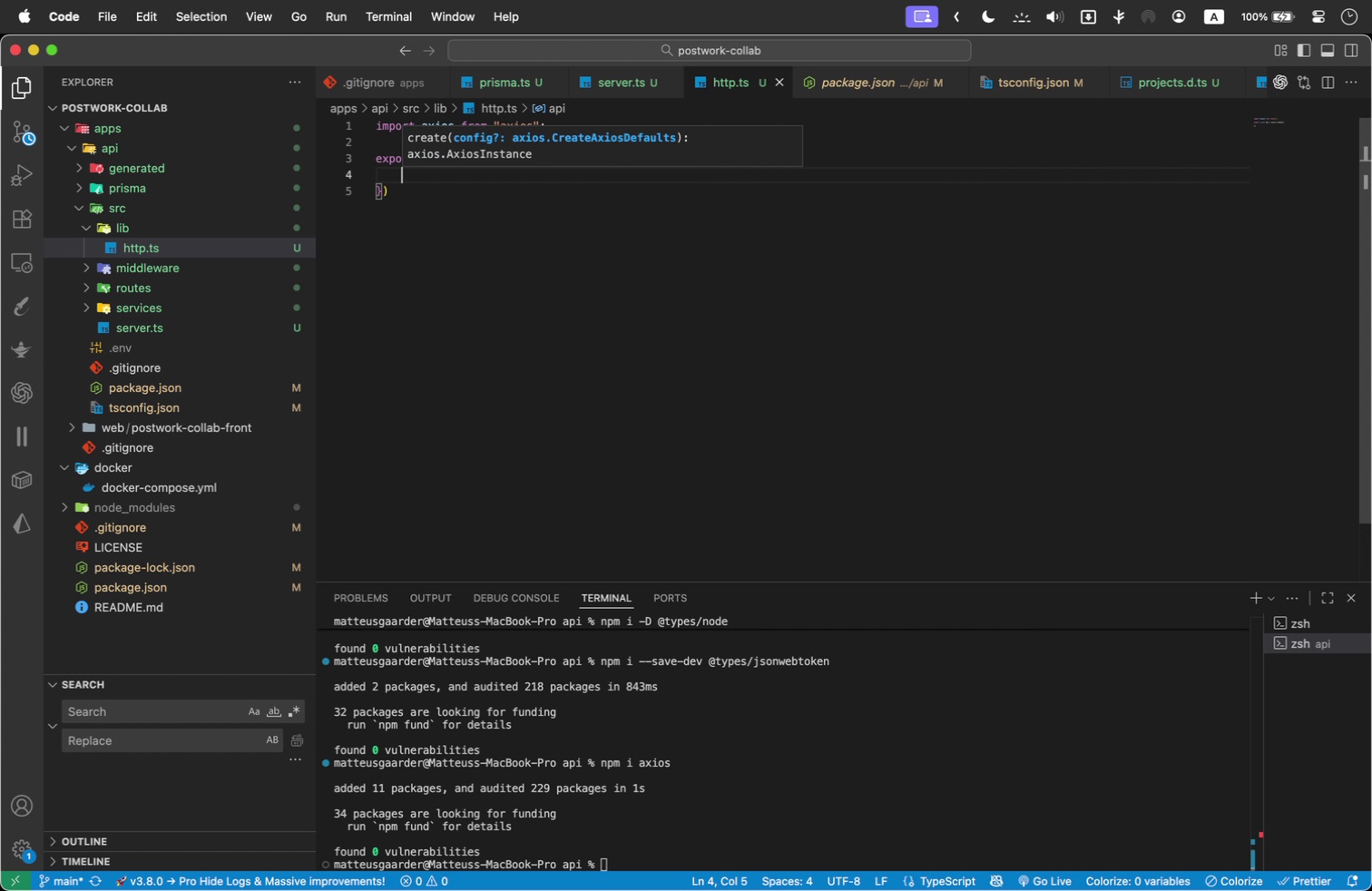 
 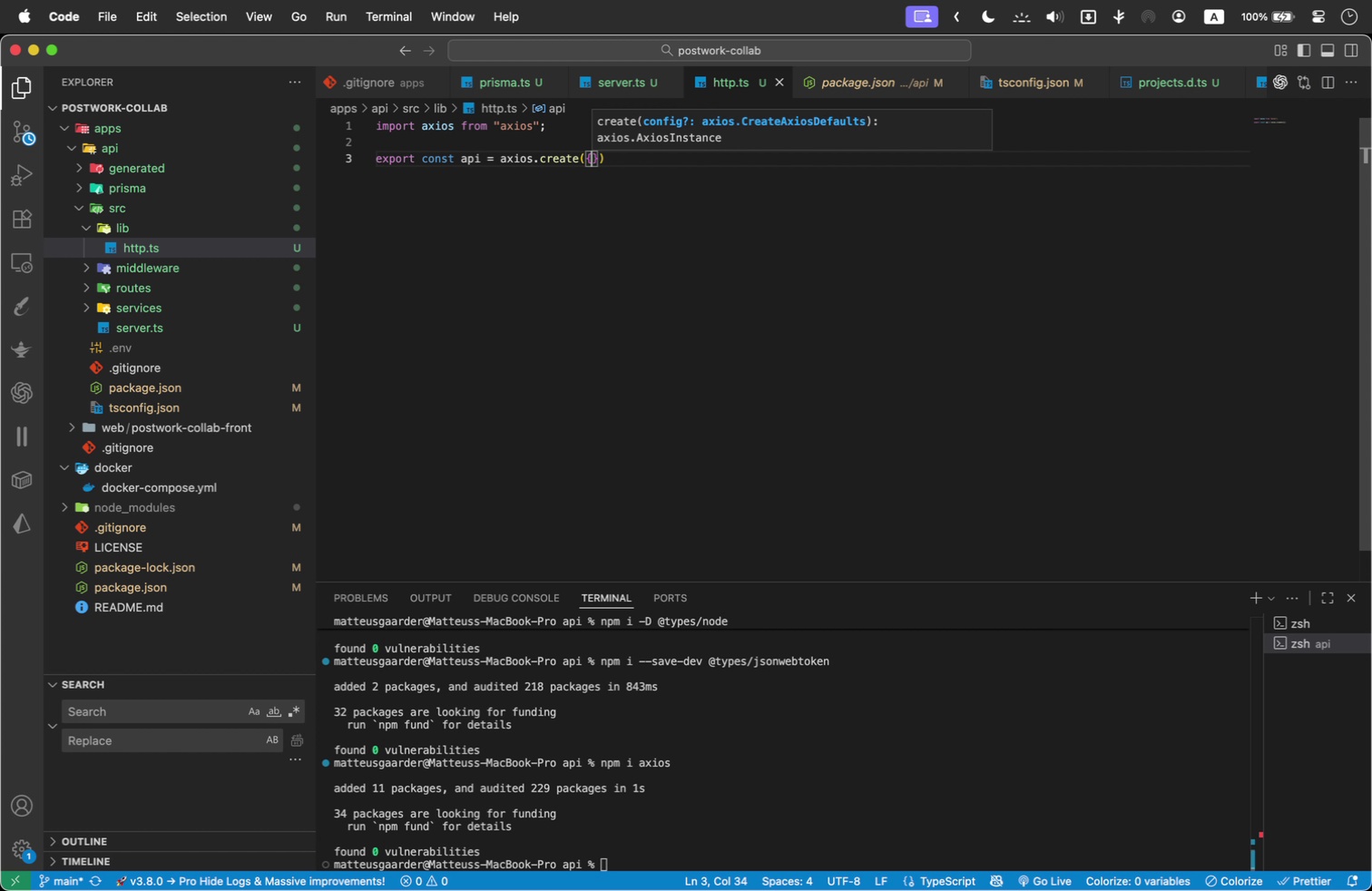 
key(Enter)
 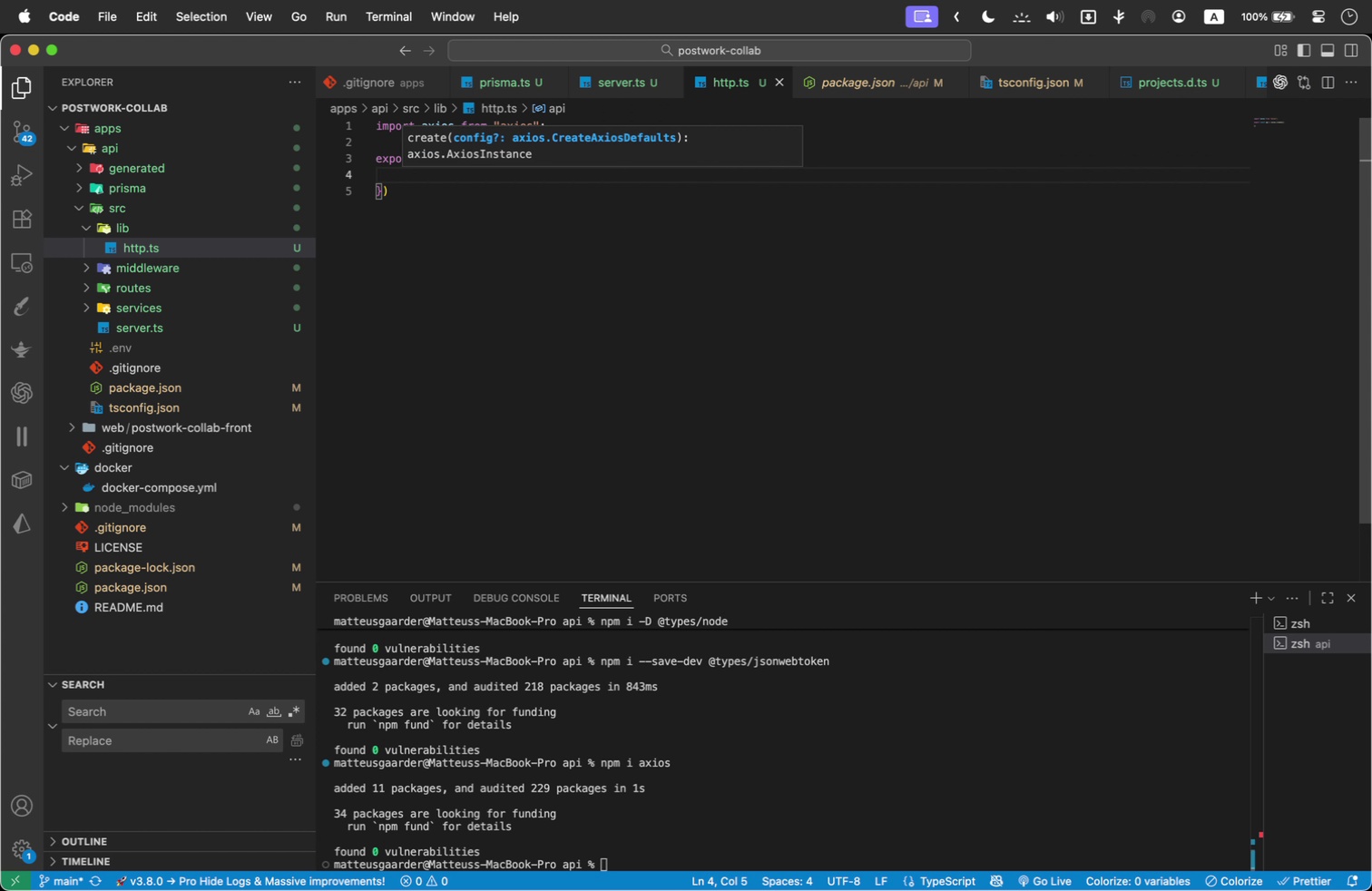 
type(ba)
 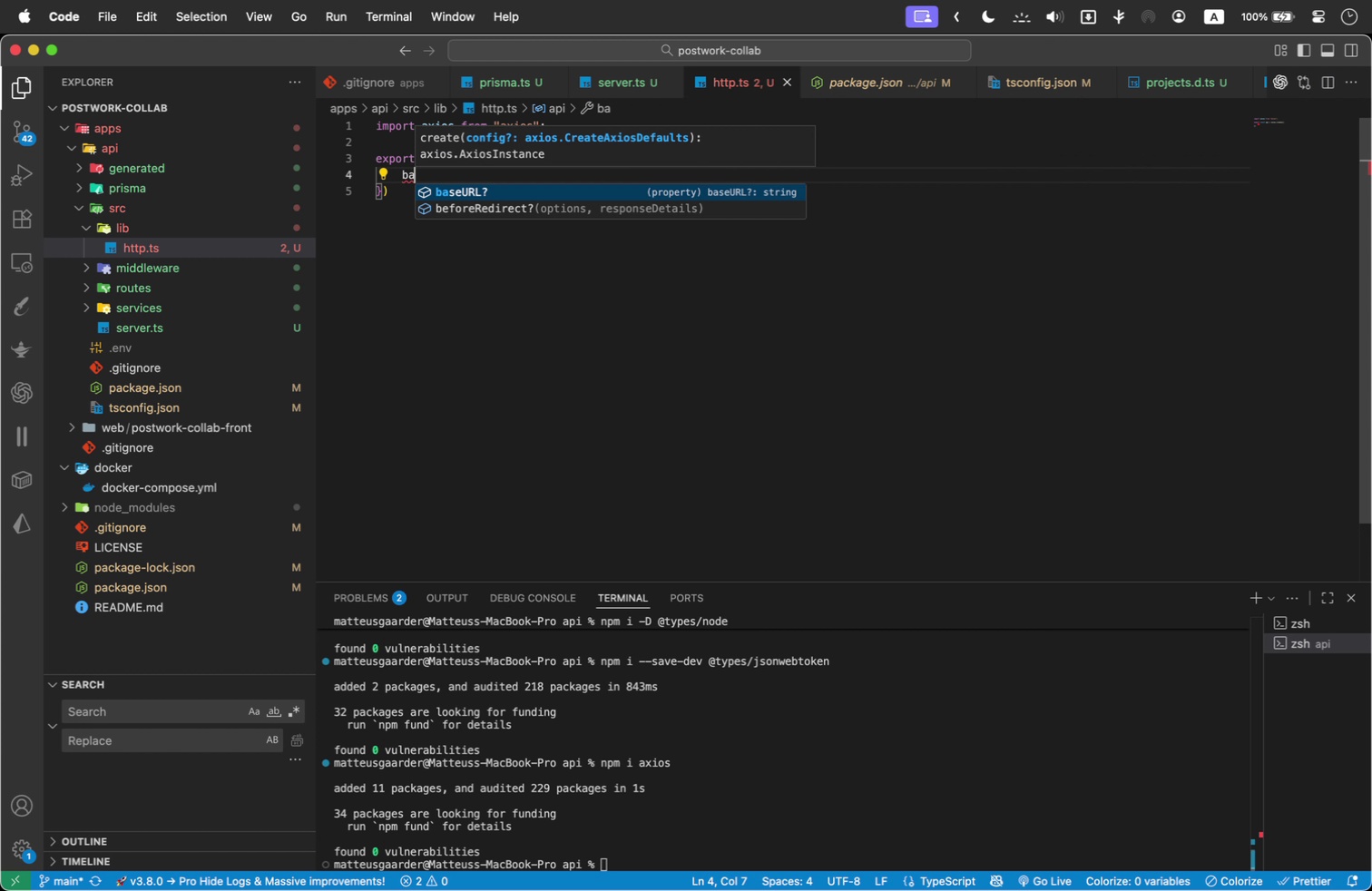 
key(Enter)
 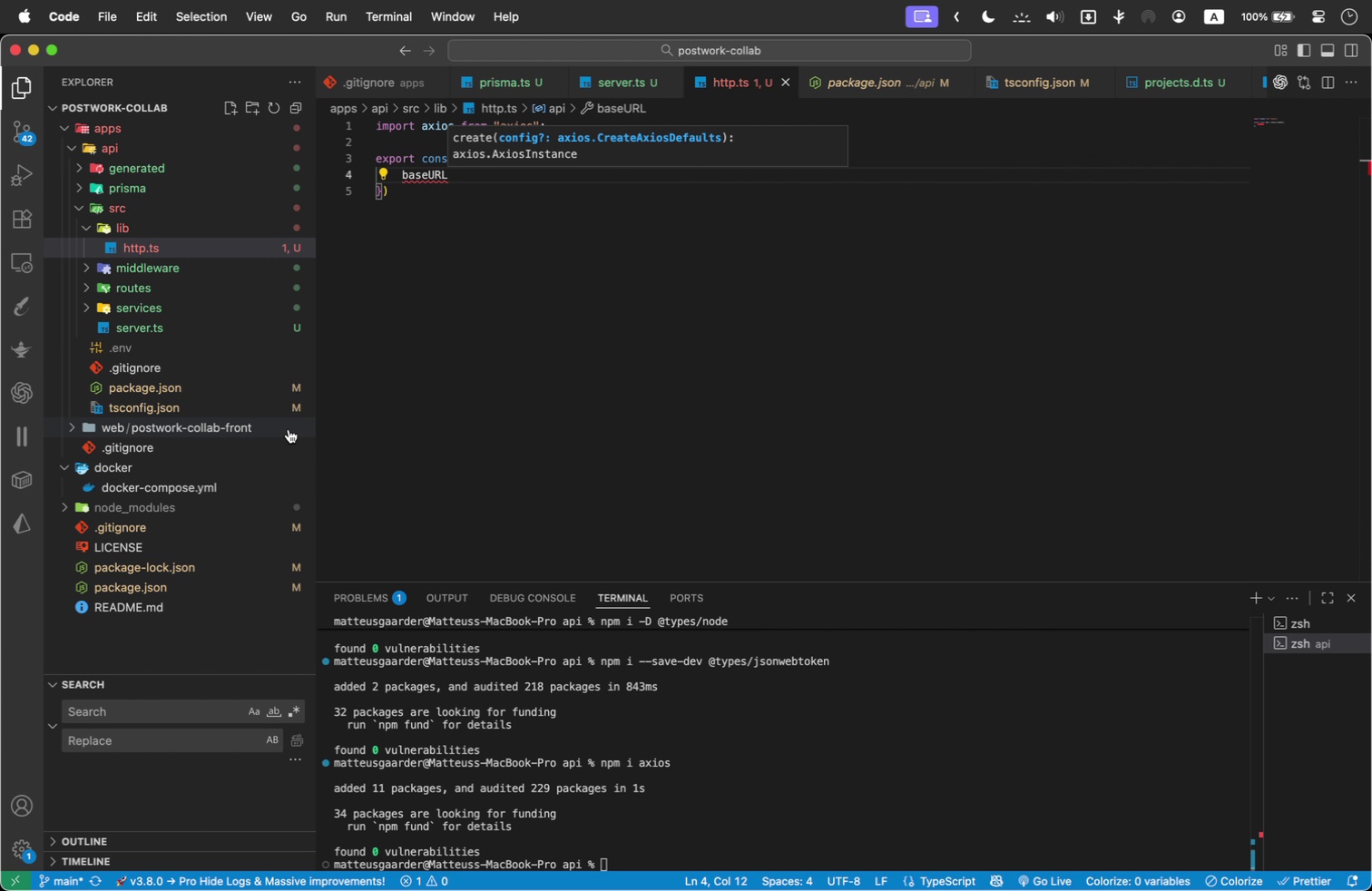 
wait(9.81)
 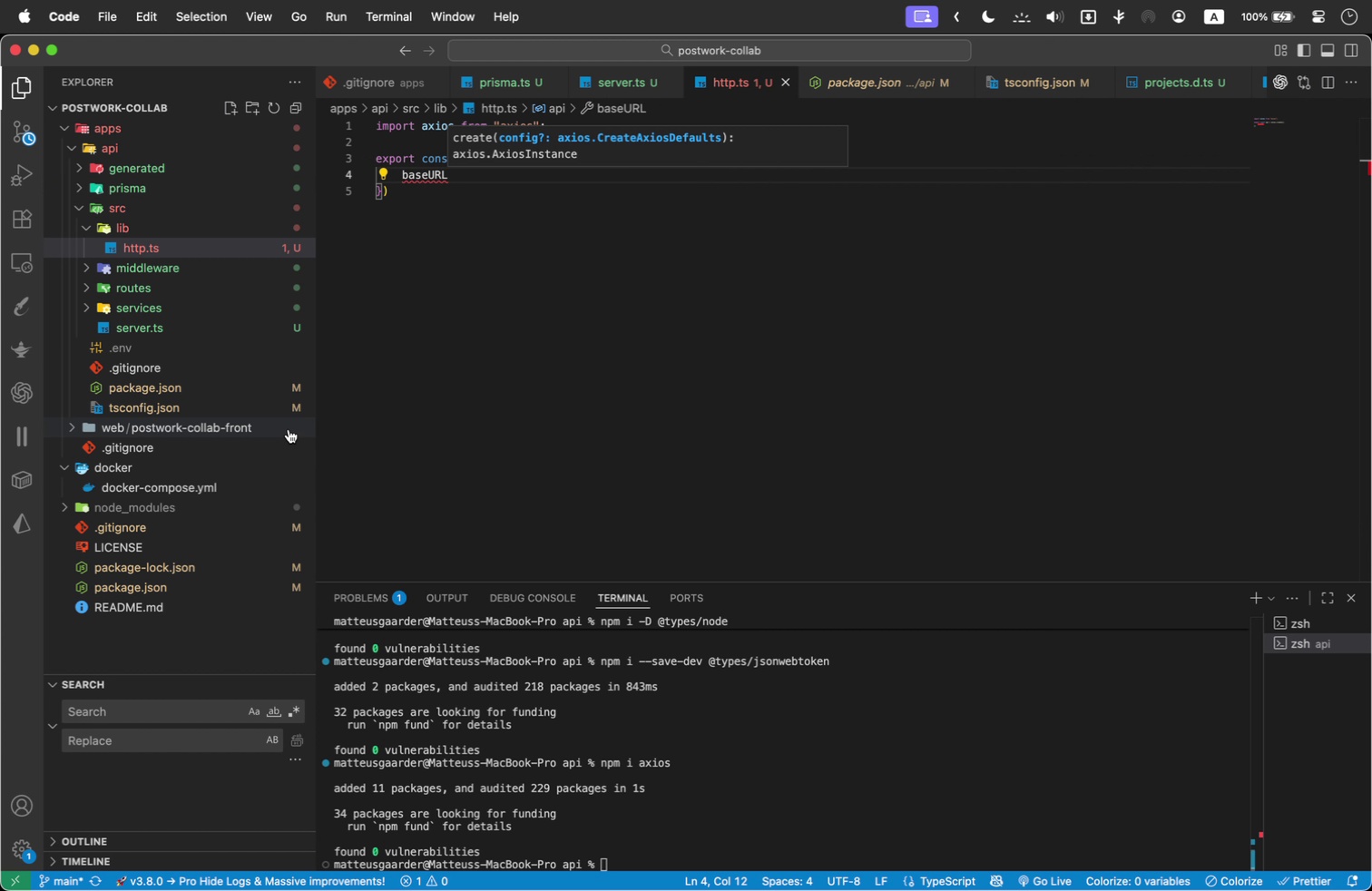 
type(: import.me)
 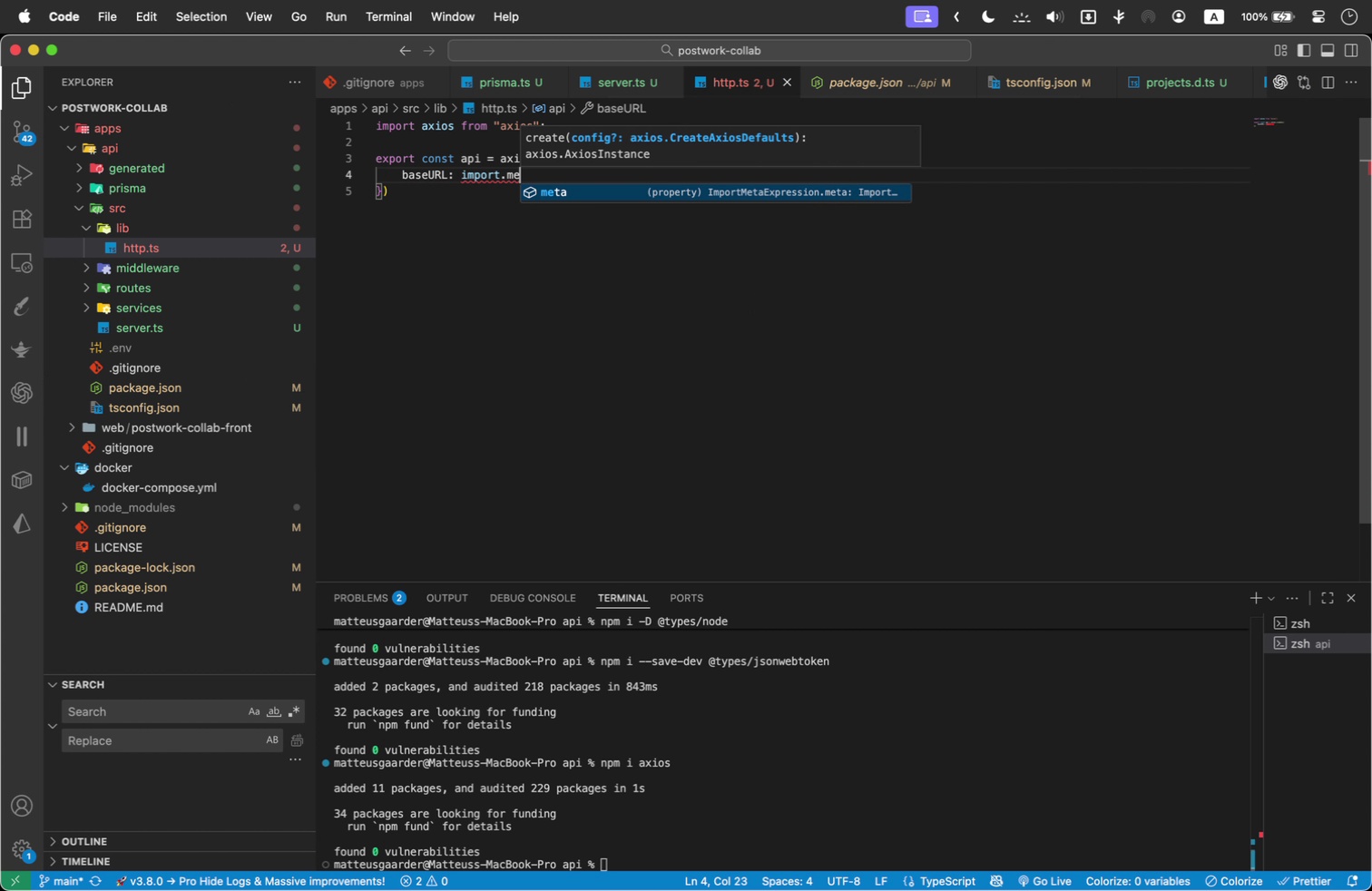 
key(Enter)
 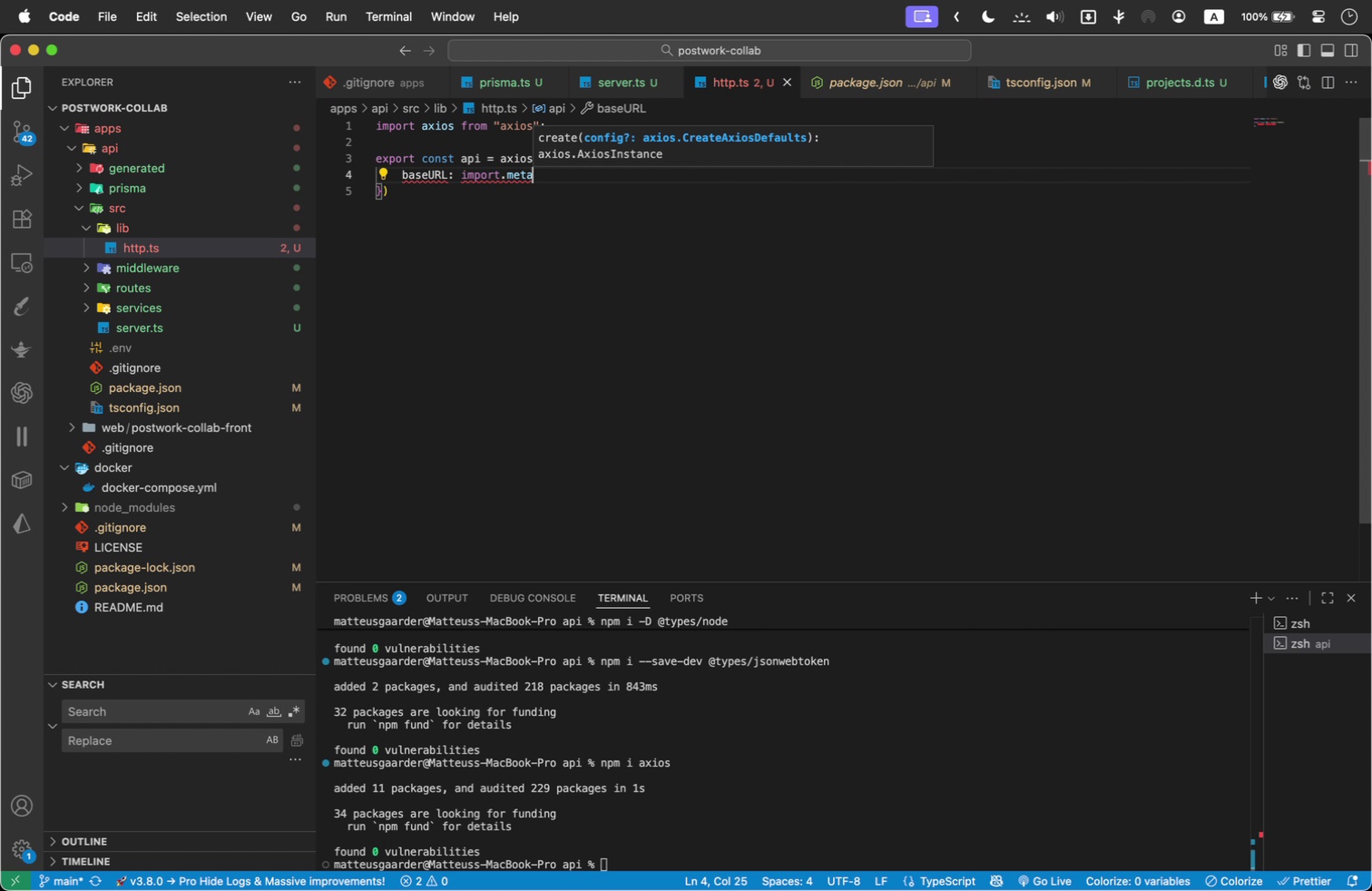 
key(Period)
 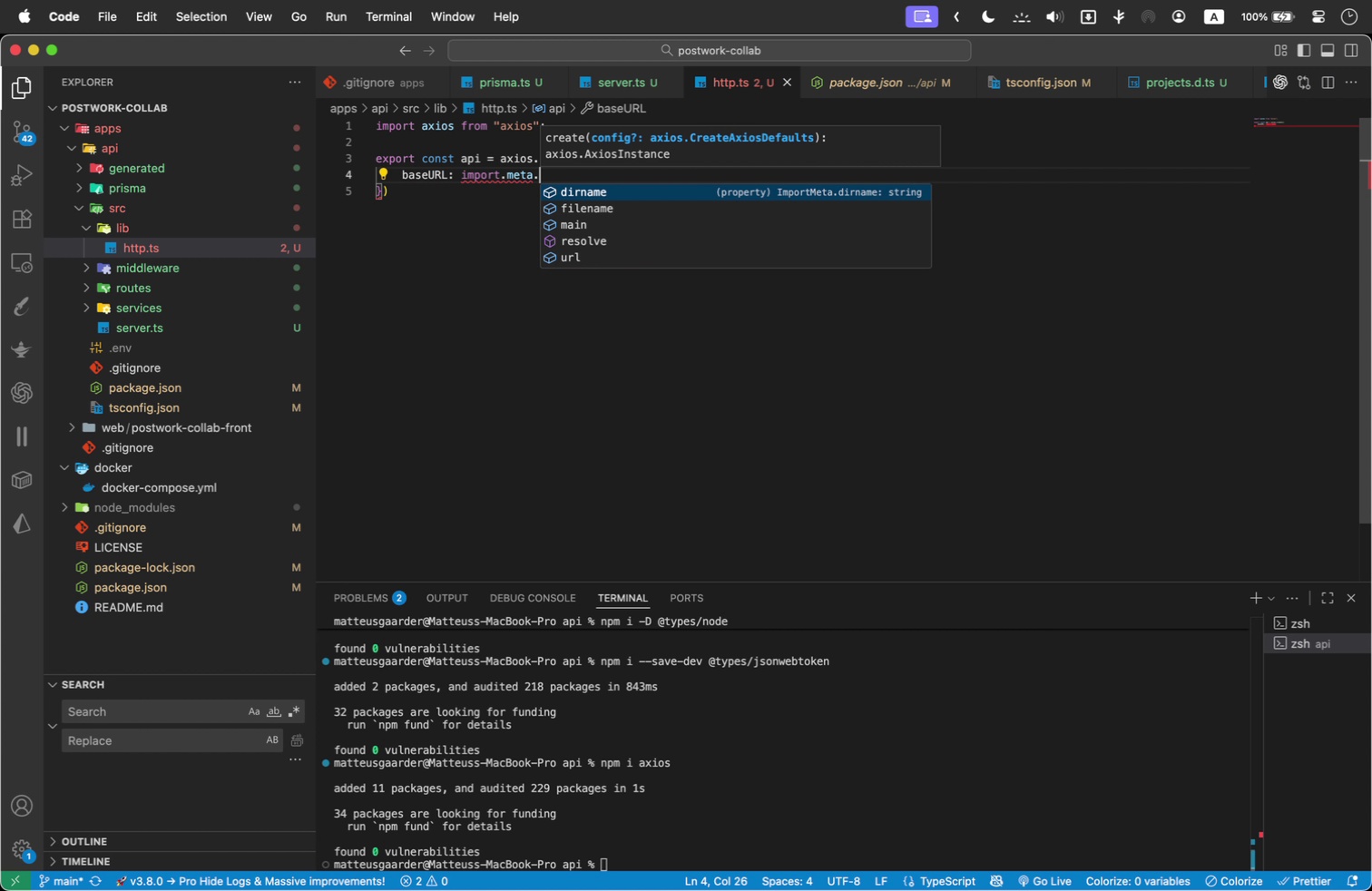 
key(Shift+V)
 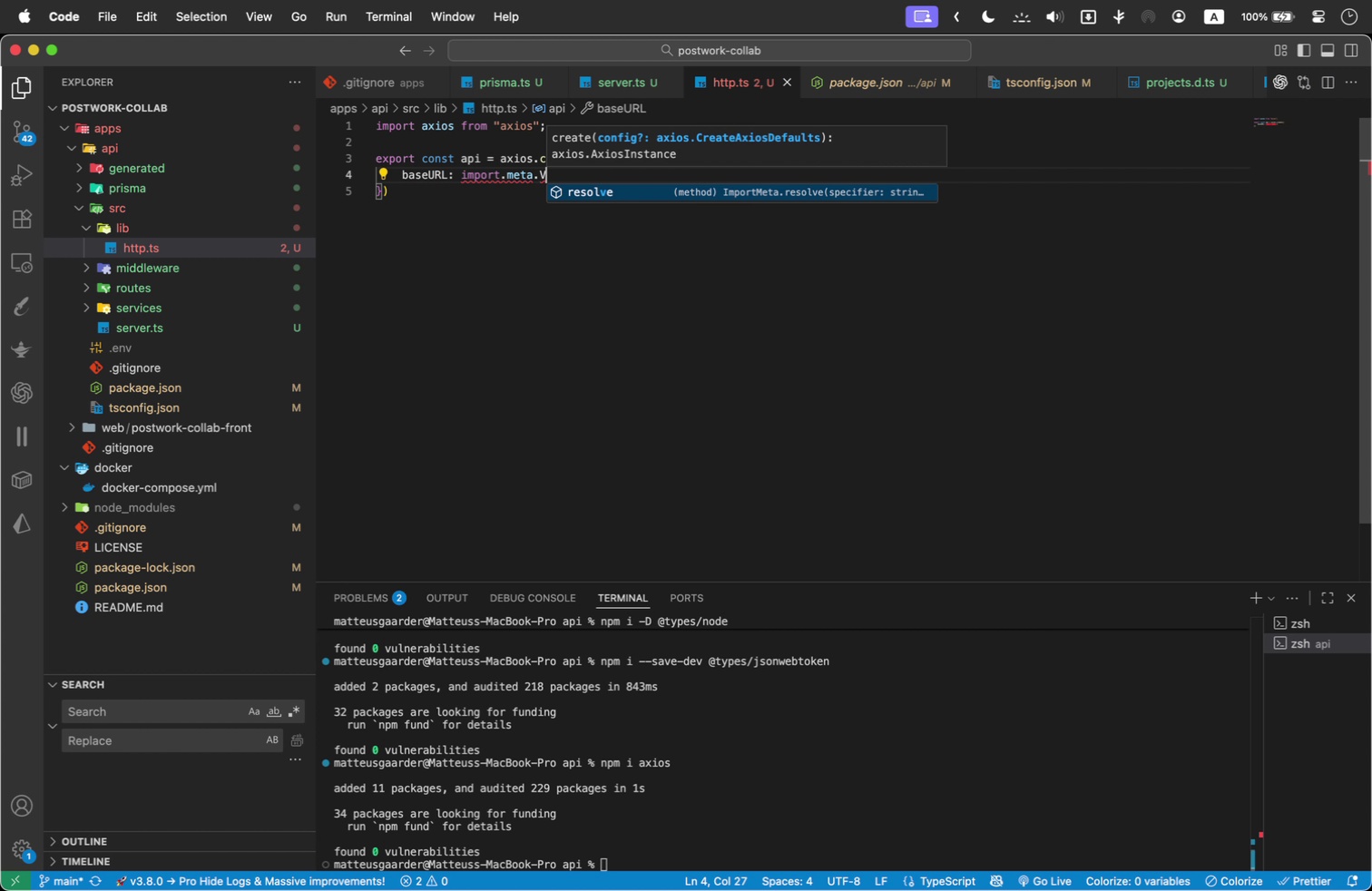 
key(Backspace)
 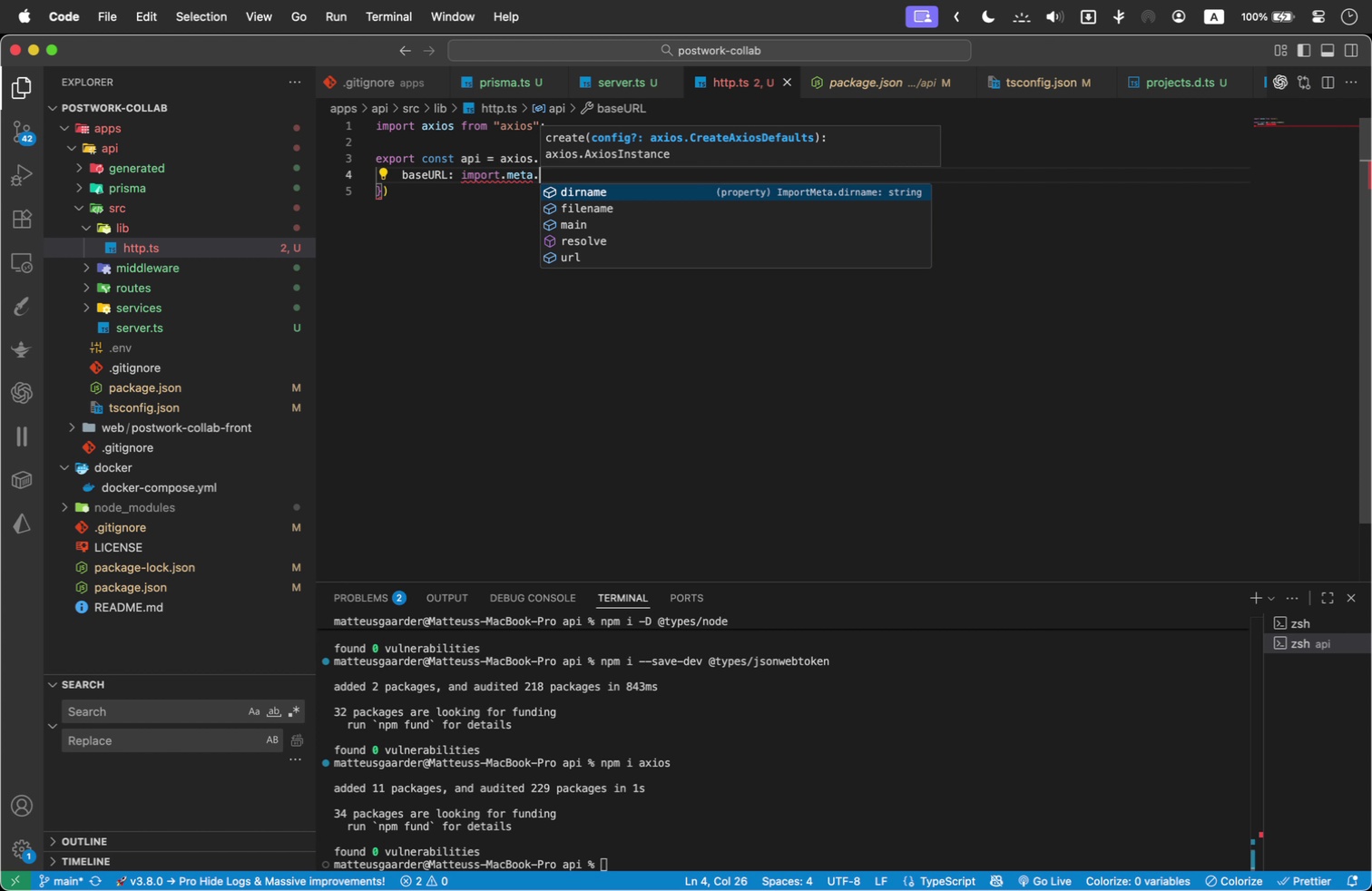 
wait(5.32)
 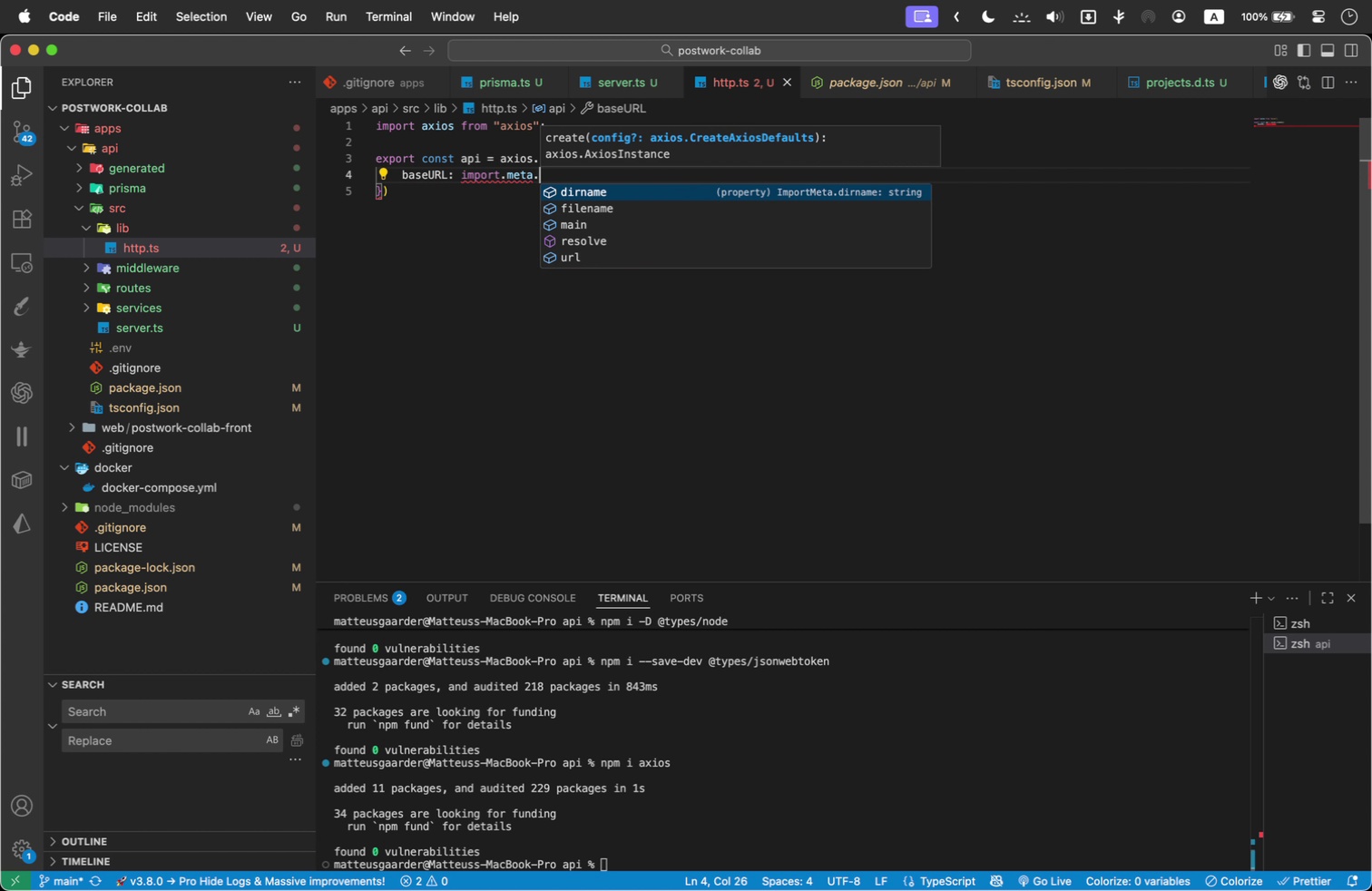 
hold_key(key=ShiftLeft, duration=0.9)
 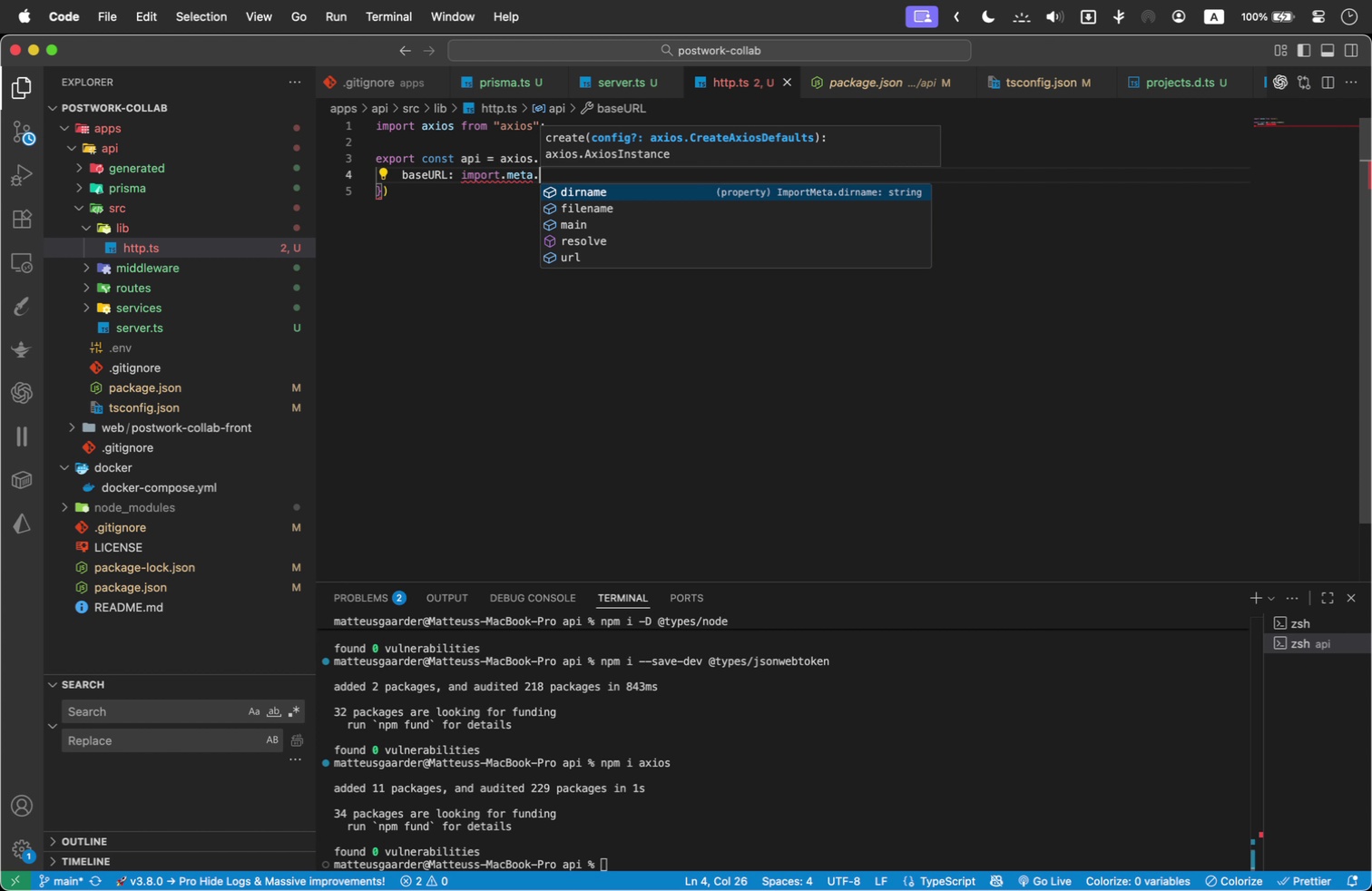 
key(ArrowDown)
 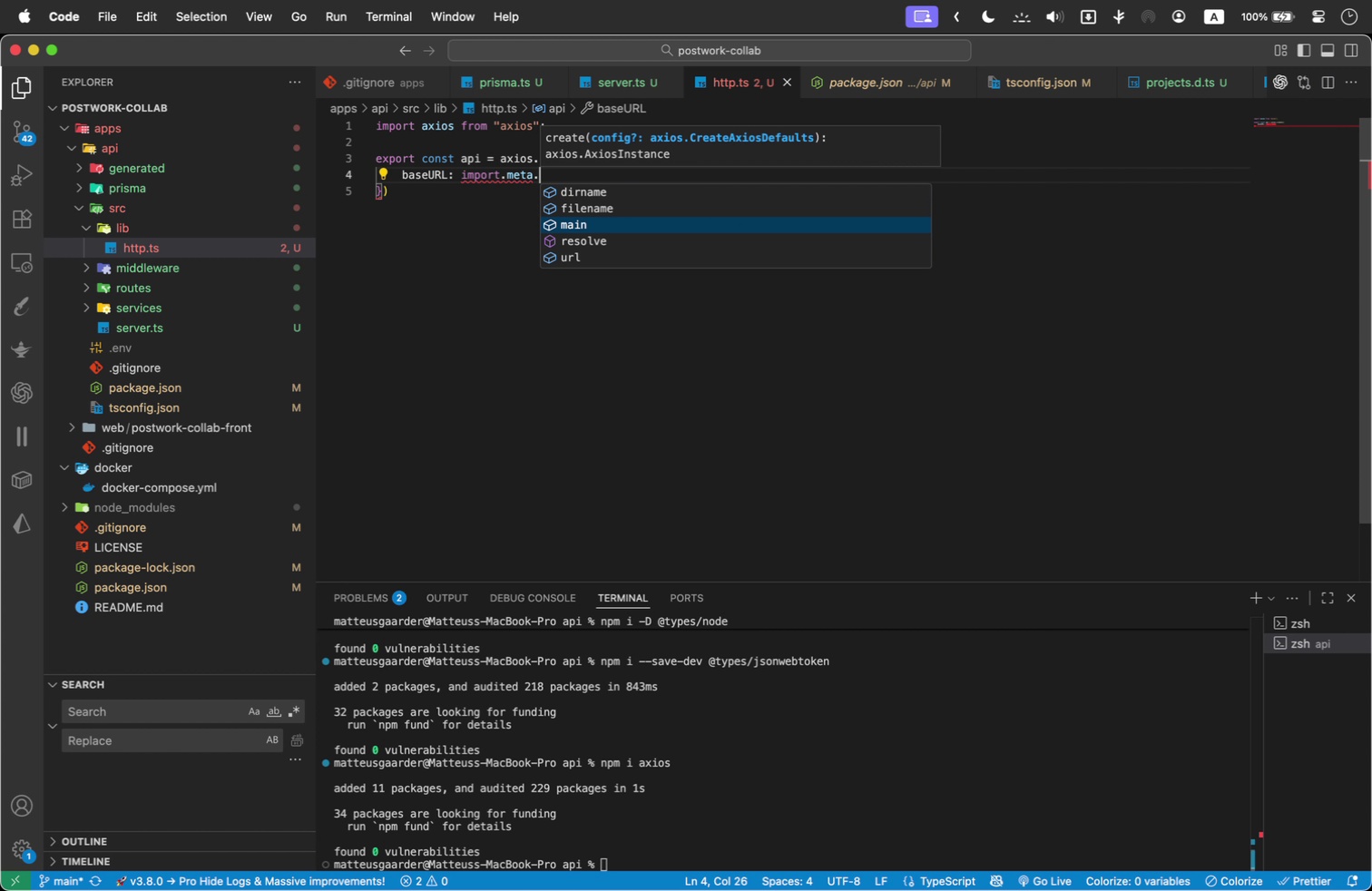 
key(ArrowDown)
 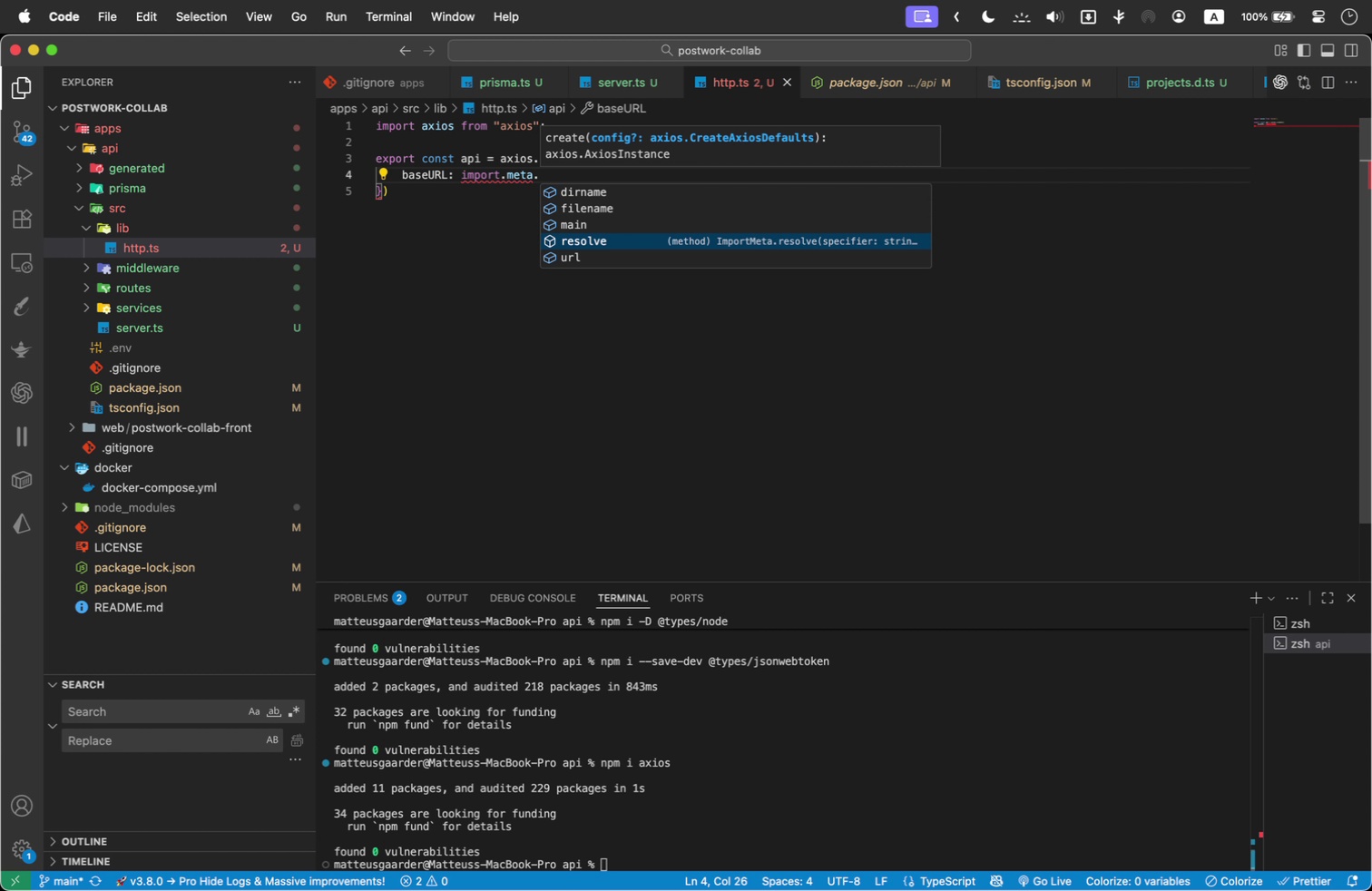 
key(ArrowDown)
 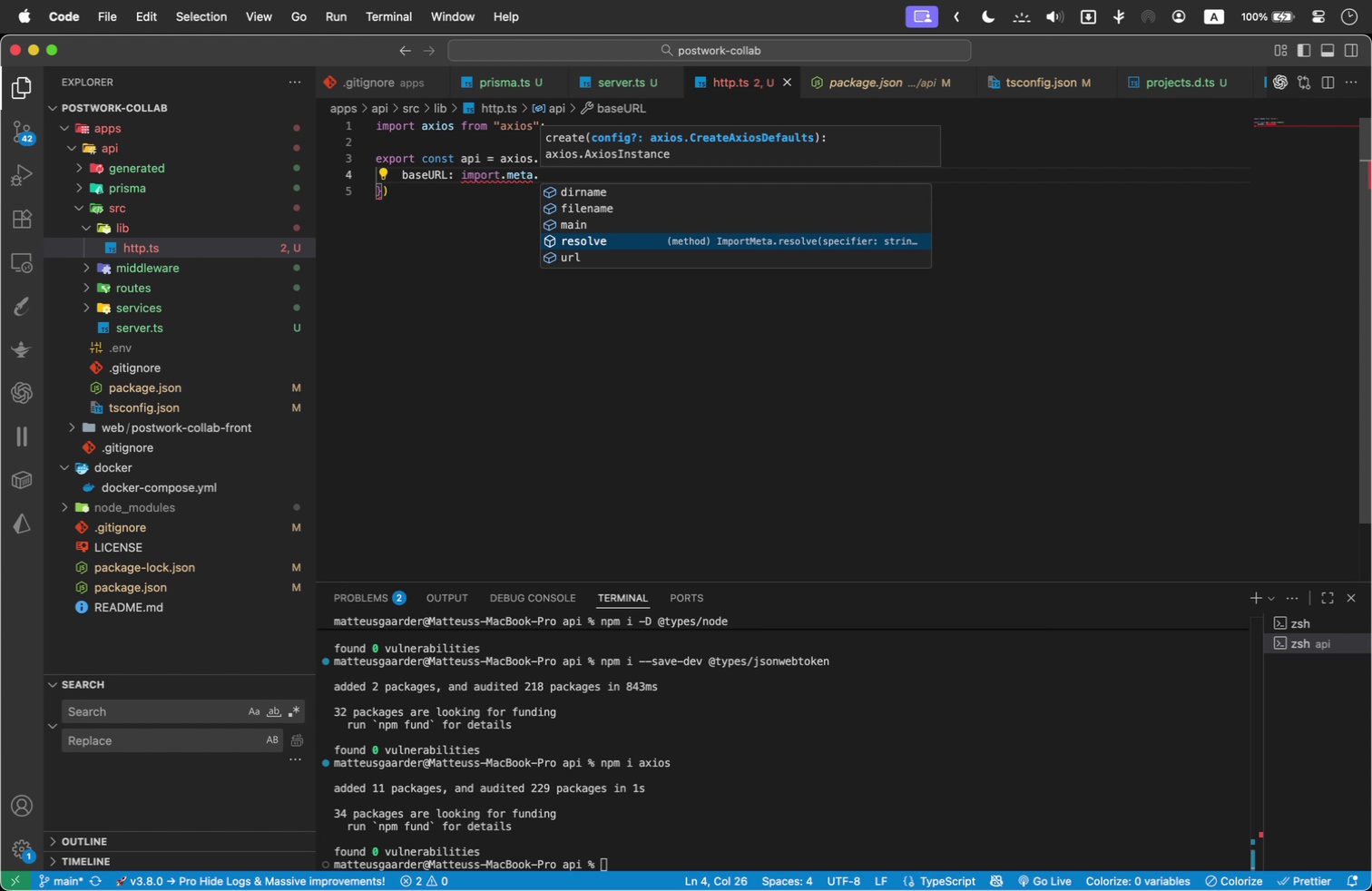 
key(ArrowDown)
 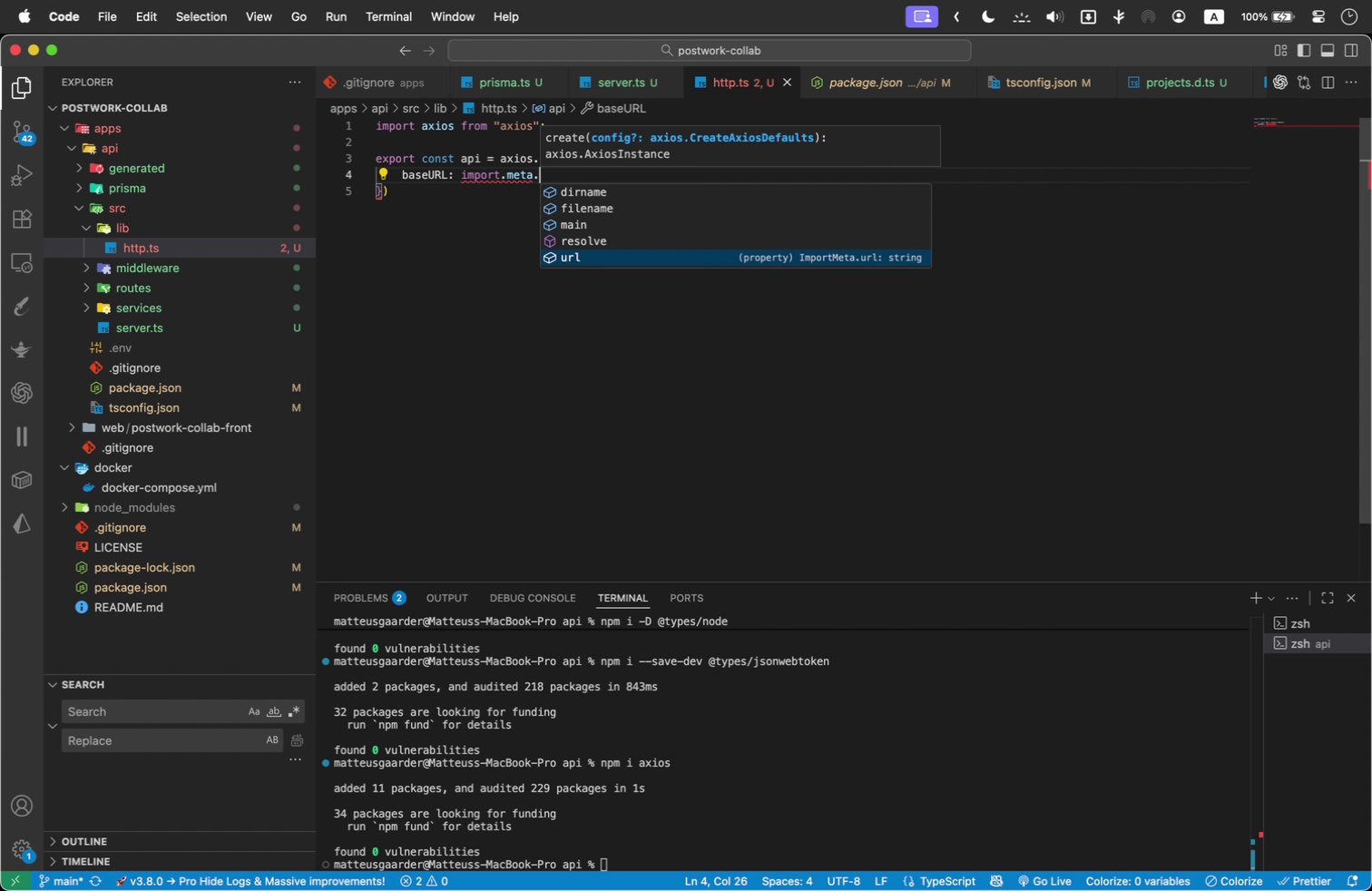 
key(Enter)
 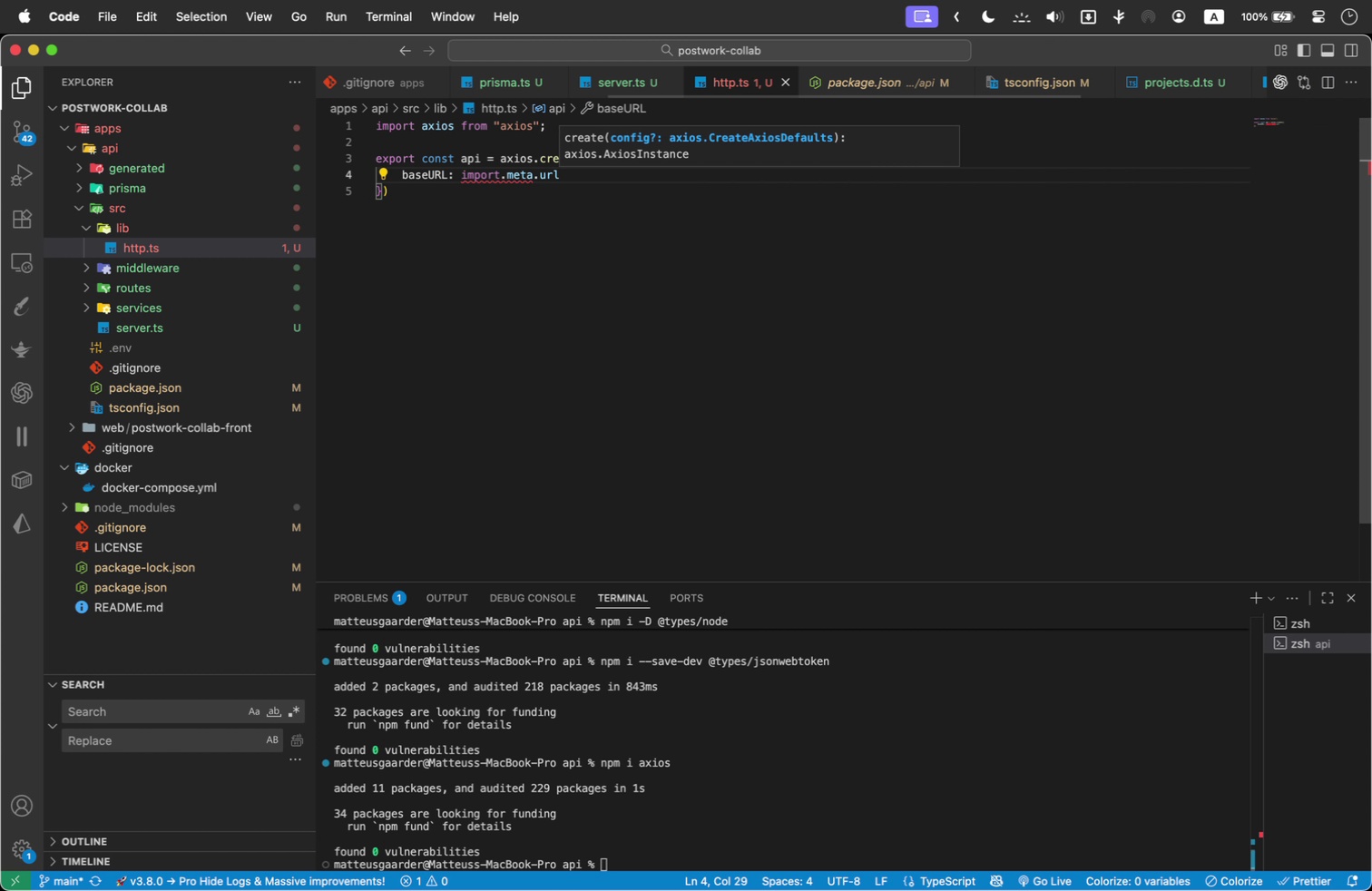 
type(()
key(Backspace)
type(()
key(Backspace)
key(Backspace)
key(Backspace)
key(Backspace)
type(VITE)
 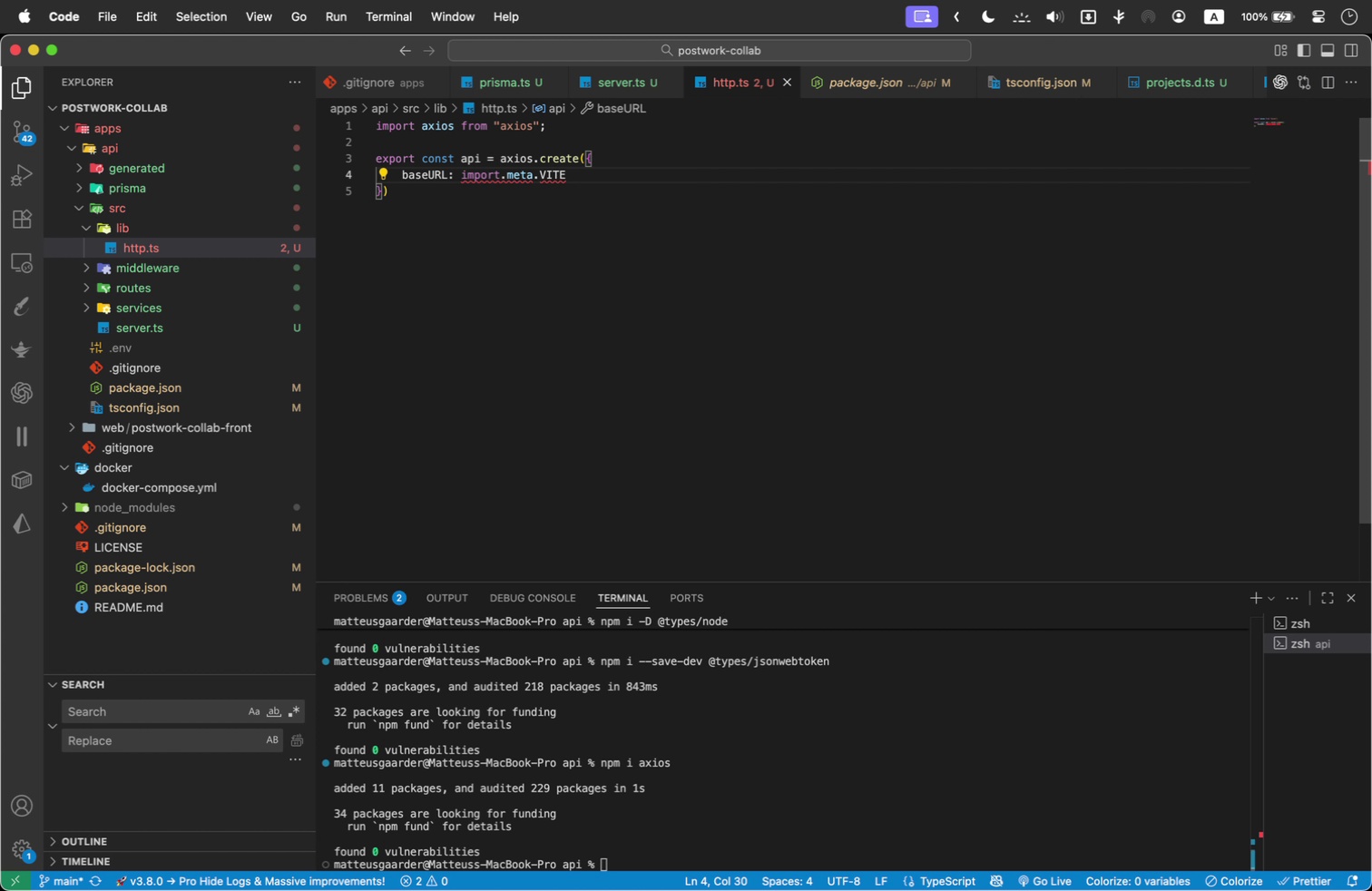 
wait(8.75)
 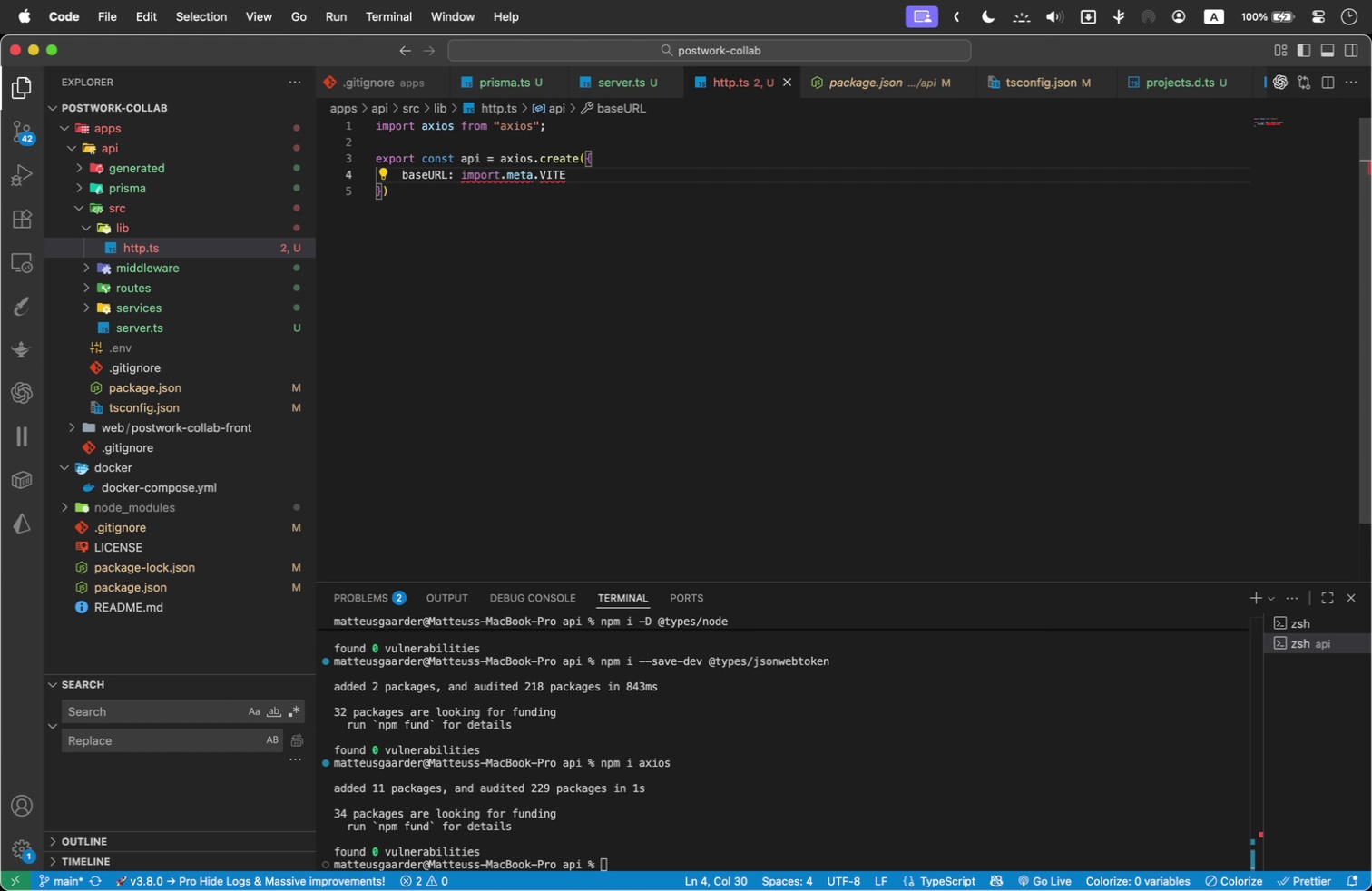 
left_click_drag(start_coordinate=[558, 228], to_coordinate=[368, 163])
 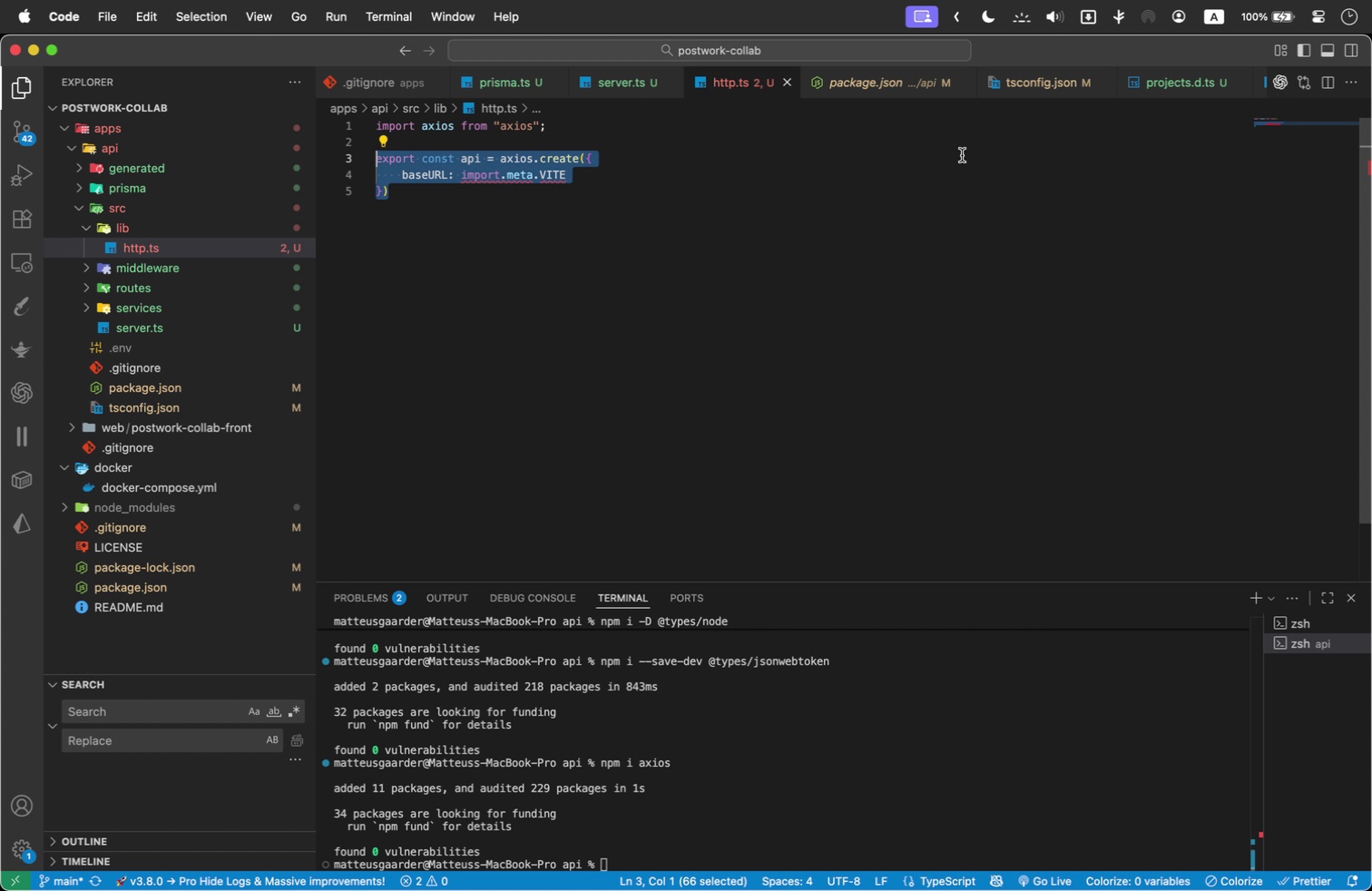 
key(Backspace)
 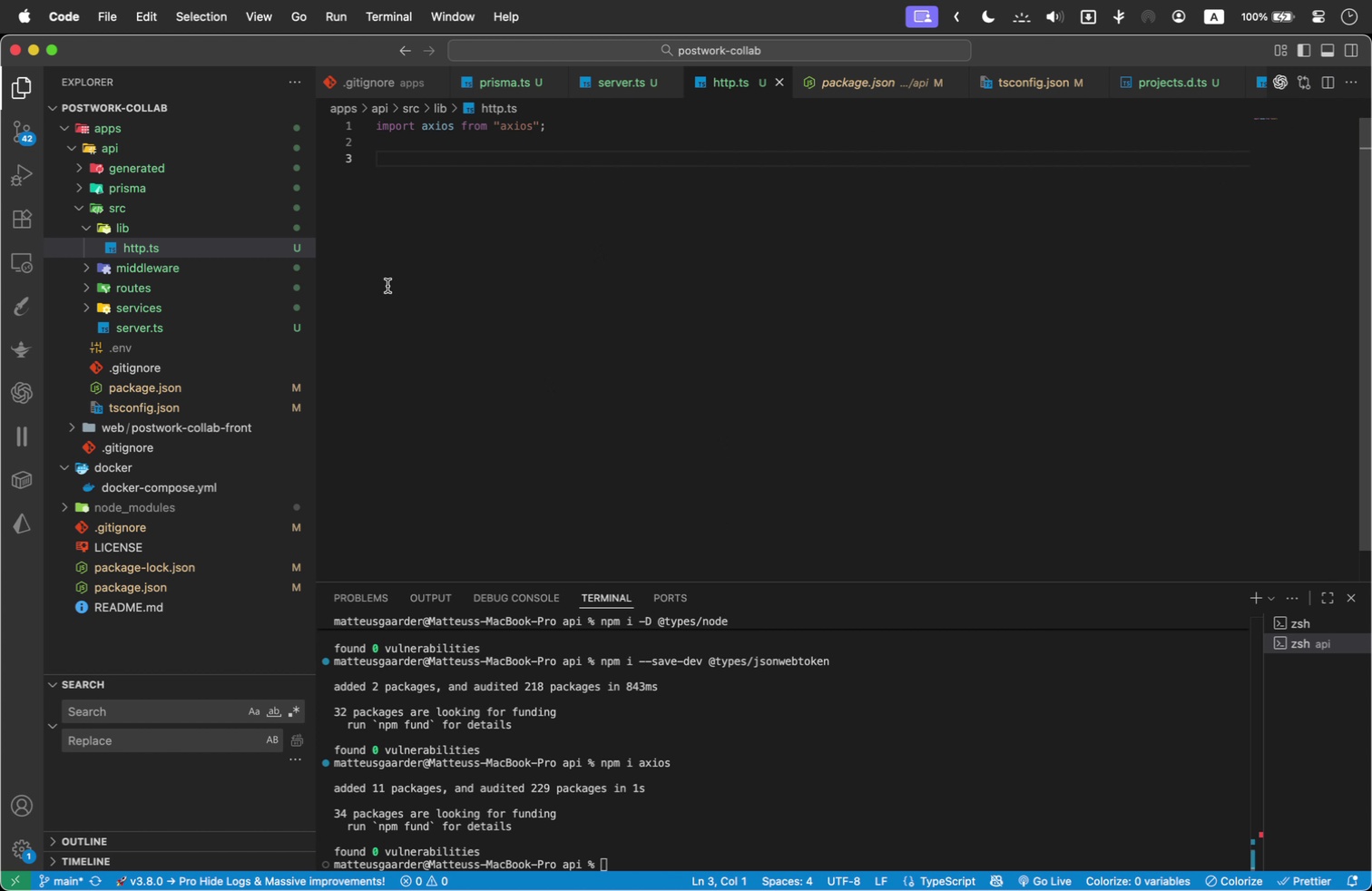 
wait(7.88)
 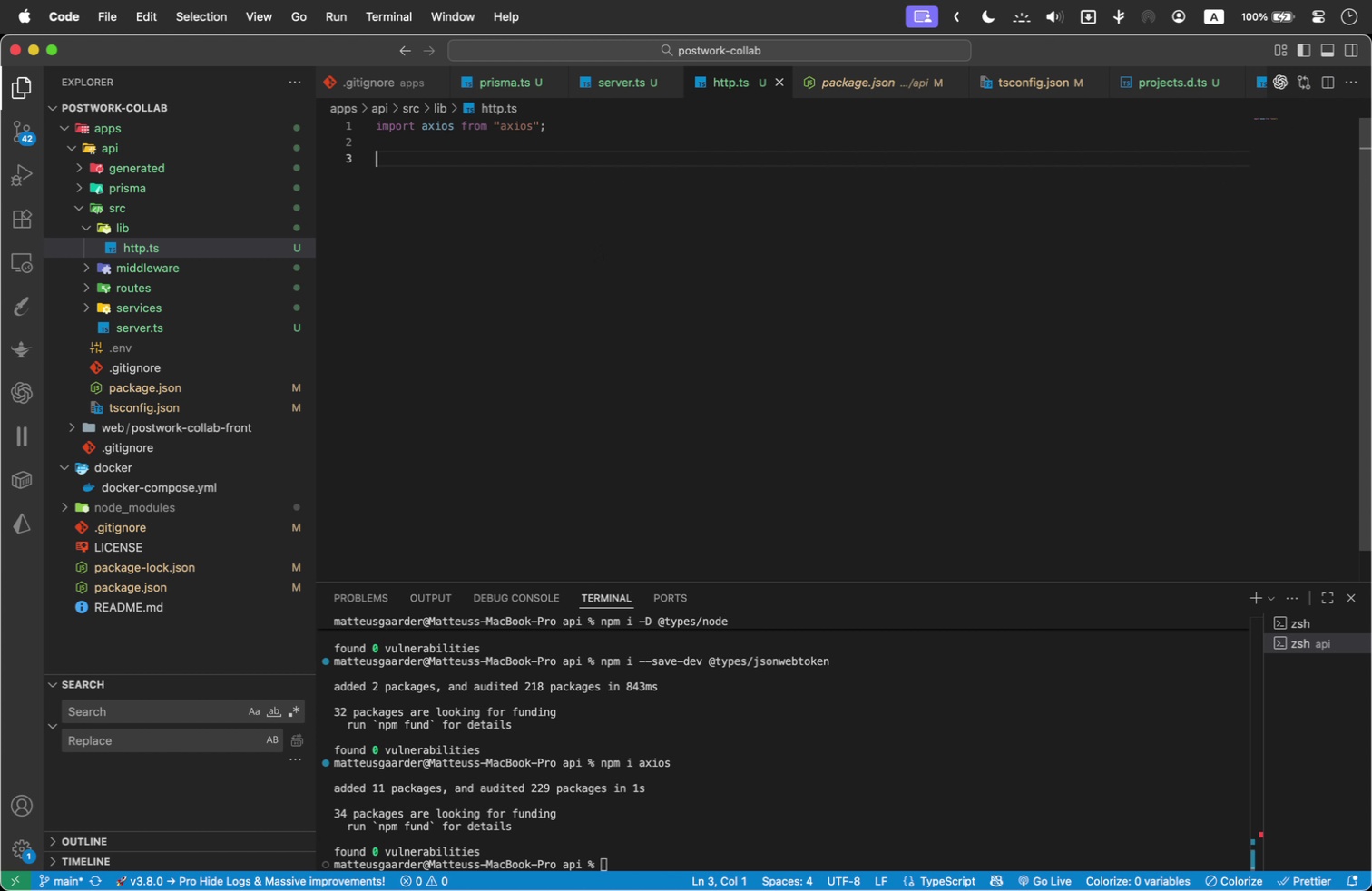 
left_click([800, 734])
 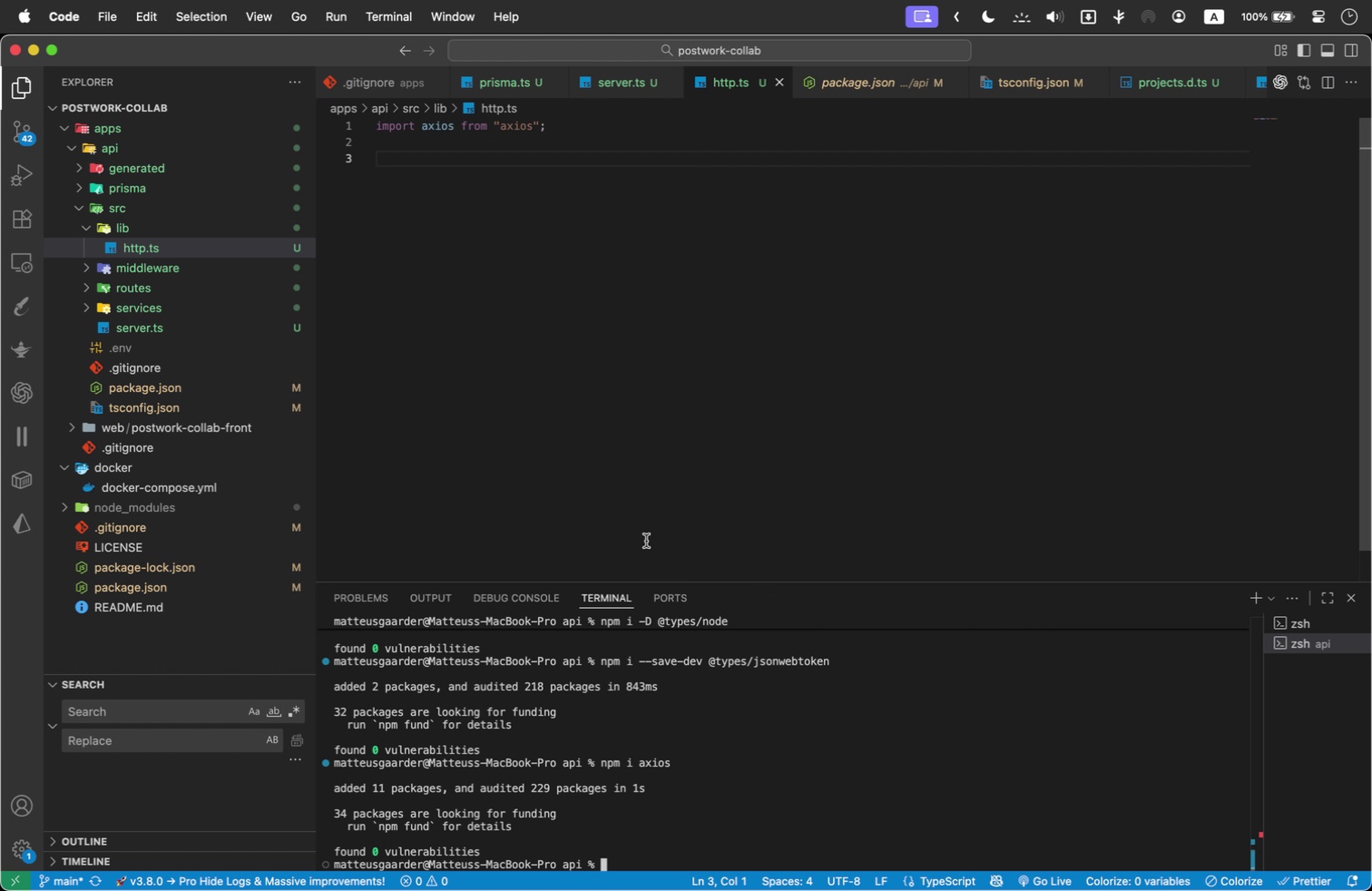 
wait(13.99)
 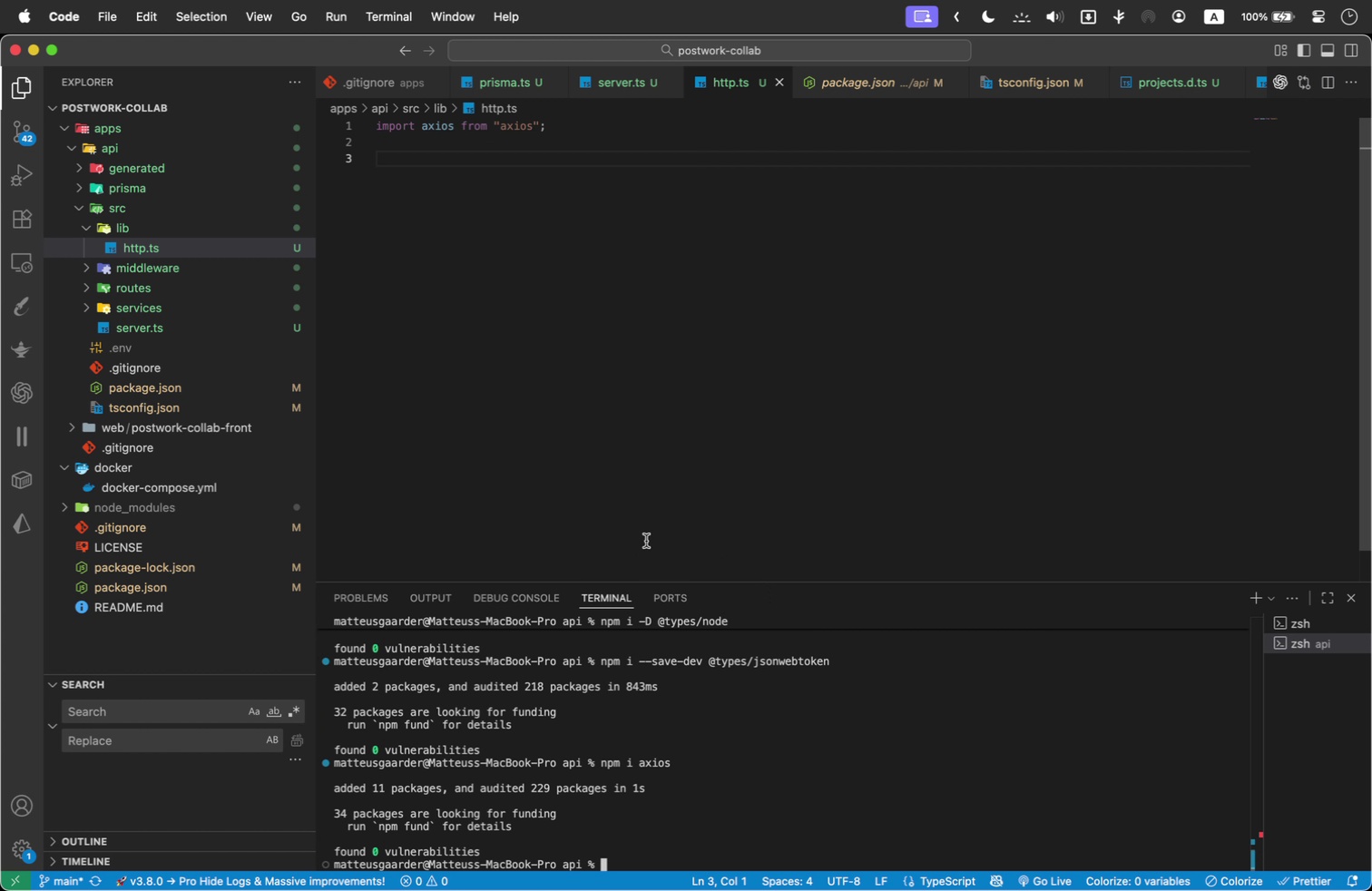 
left_click([819, 718])
 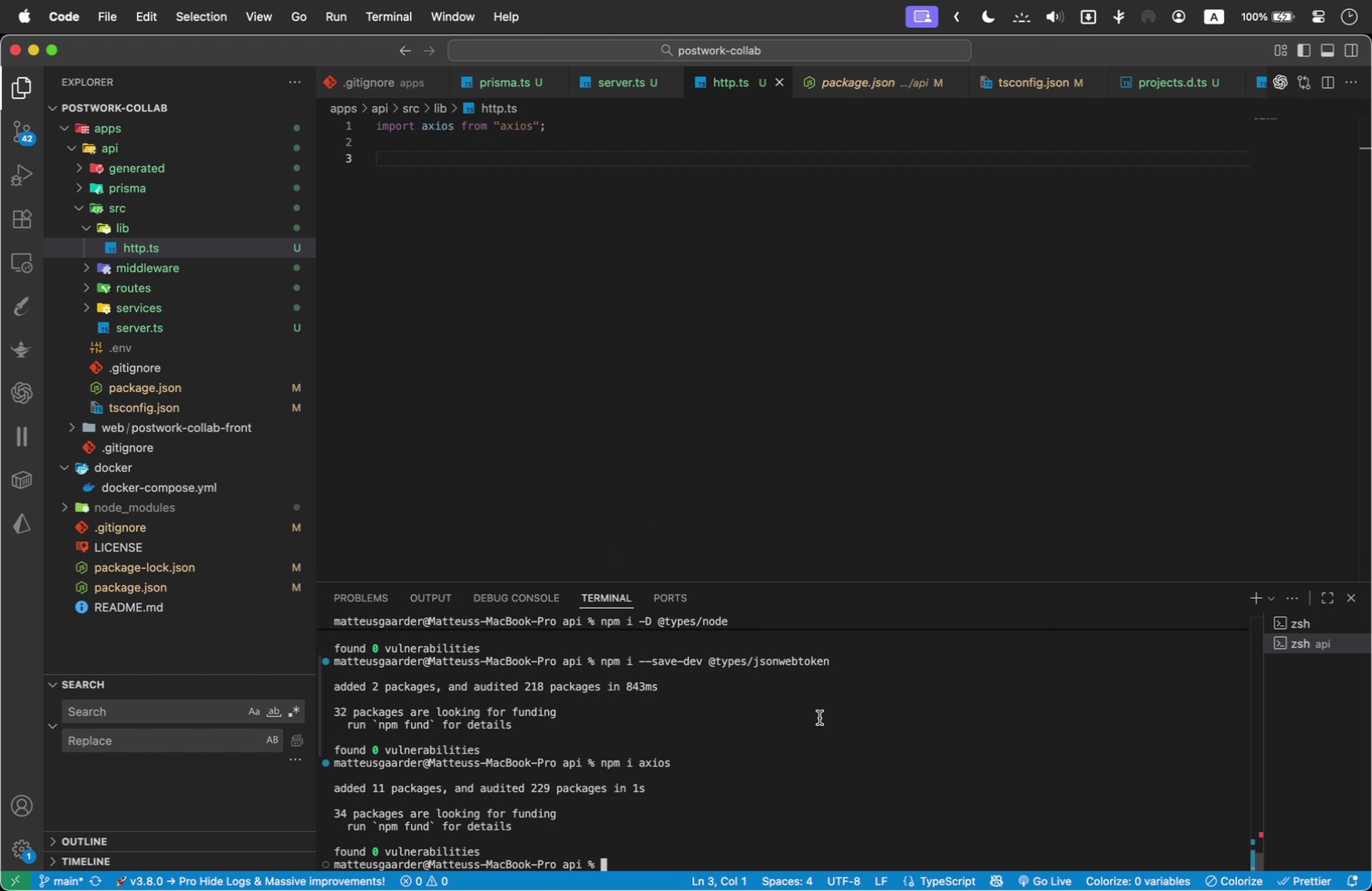 
type(npm run dev)
 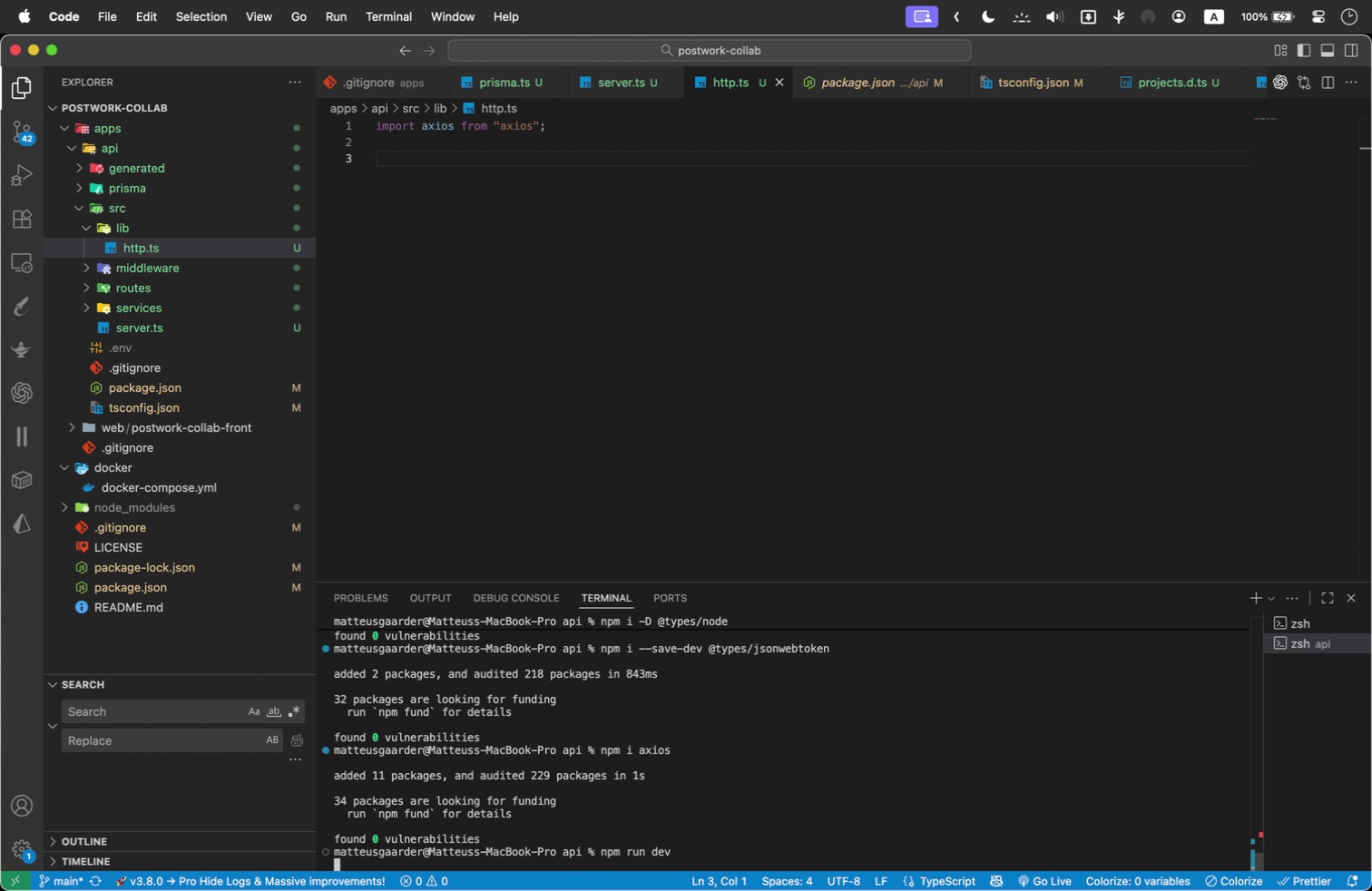 
key(Enter)
 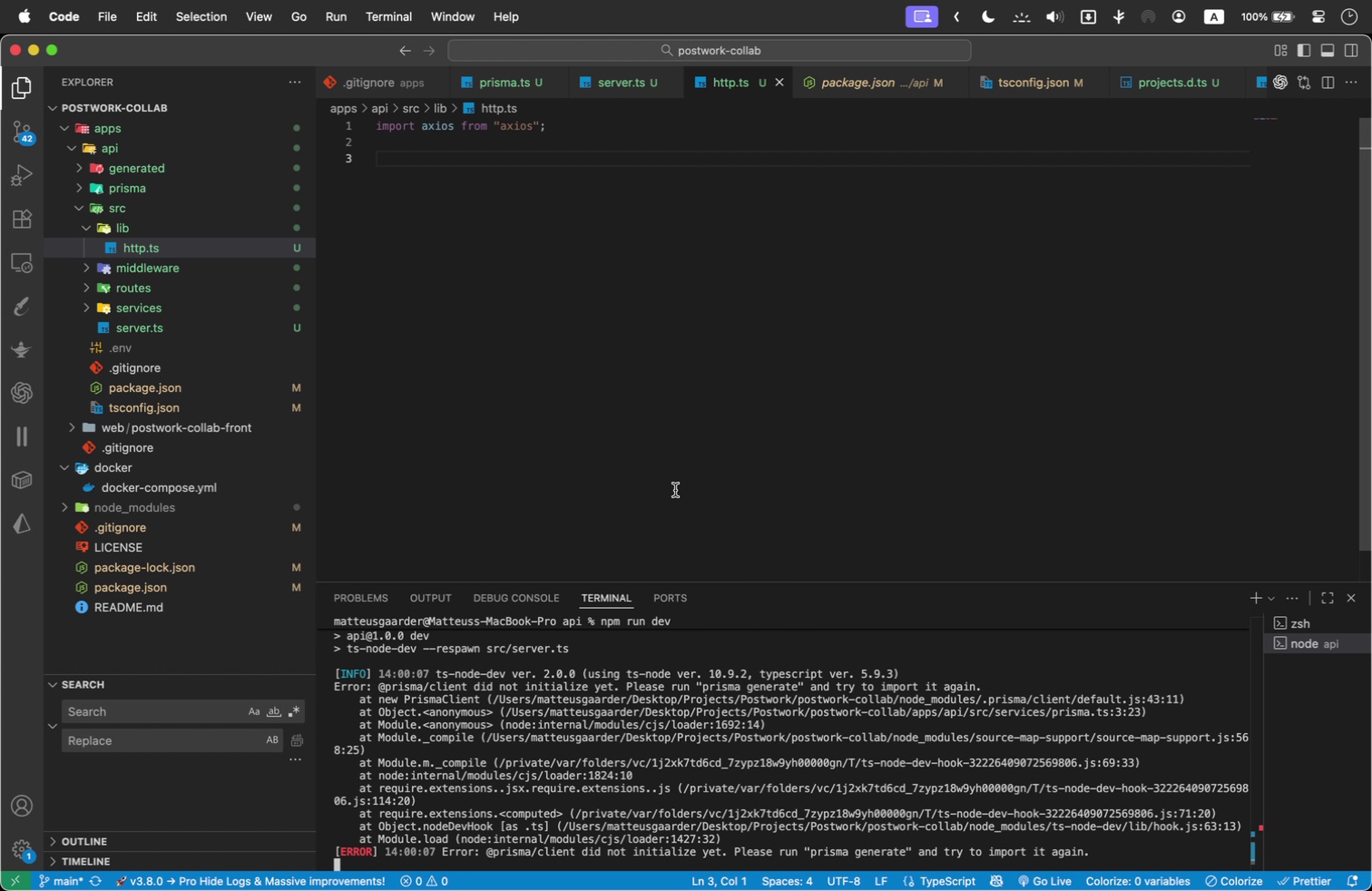 
wait(6.8)
 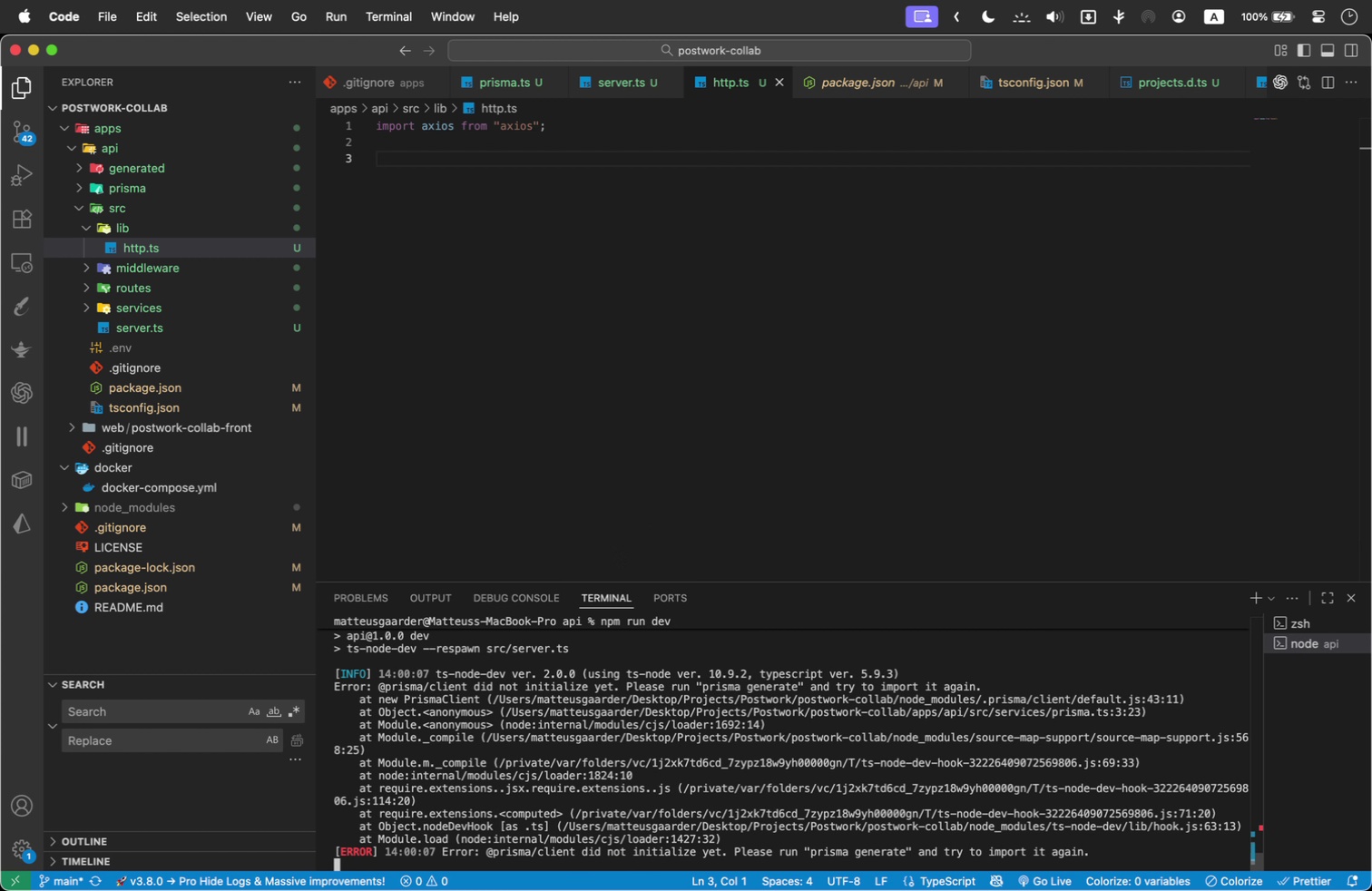 
key(P)
 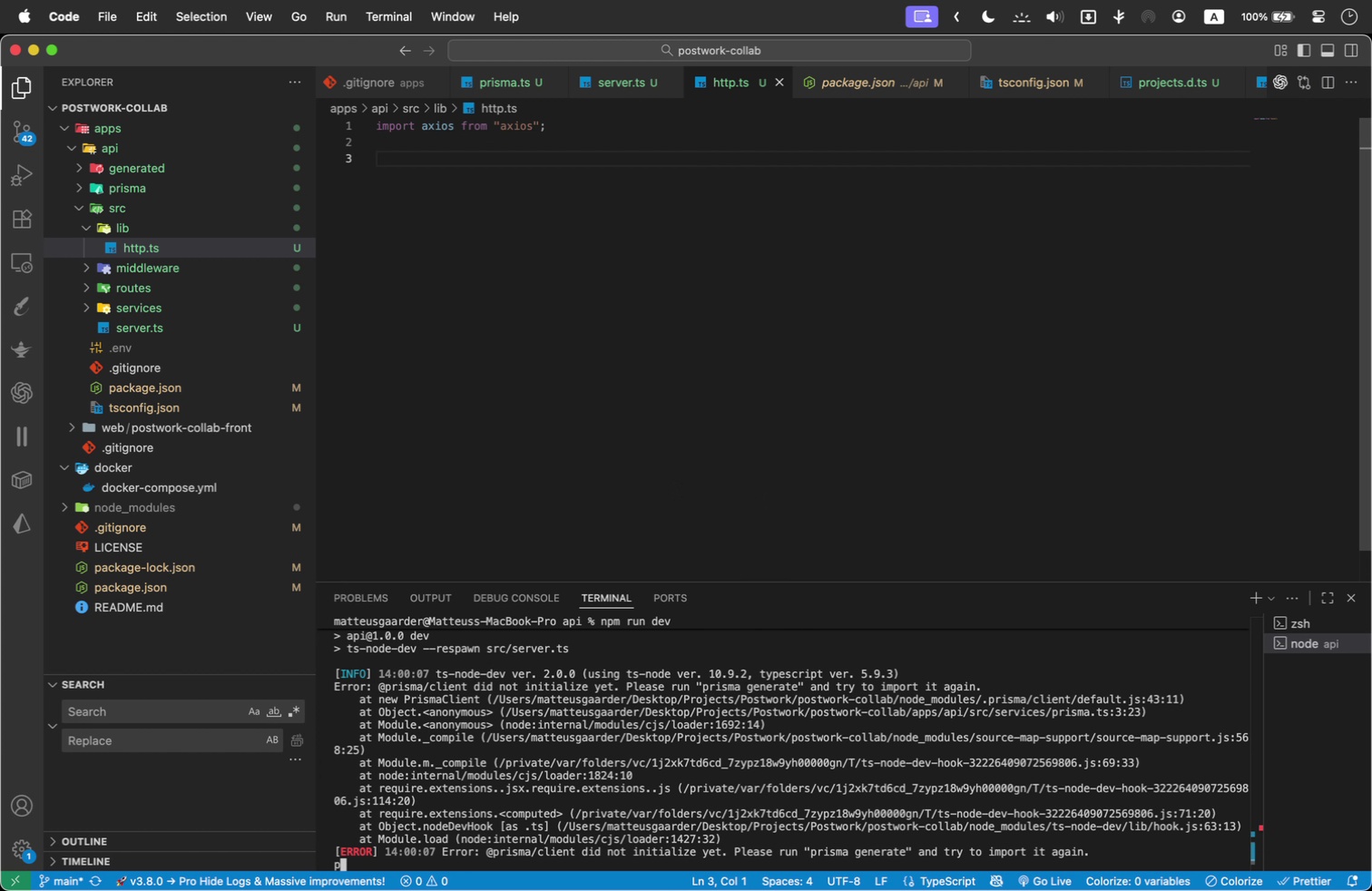 
key(Backspace)
 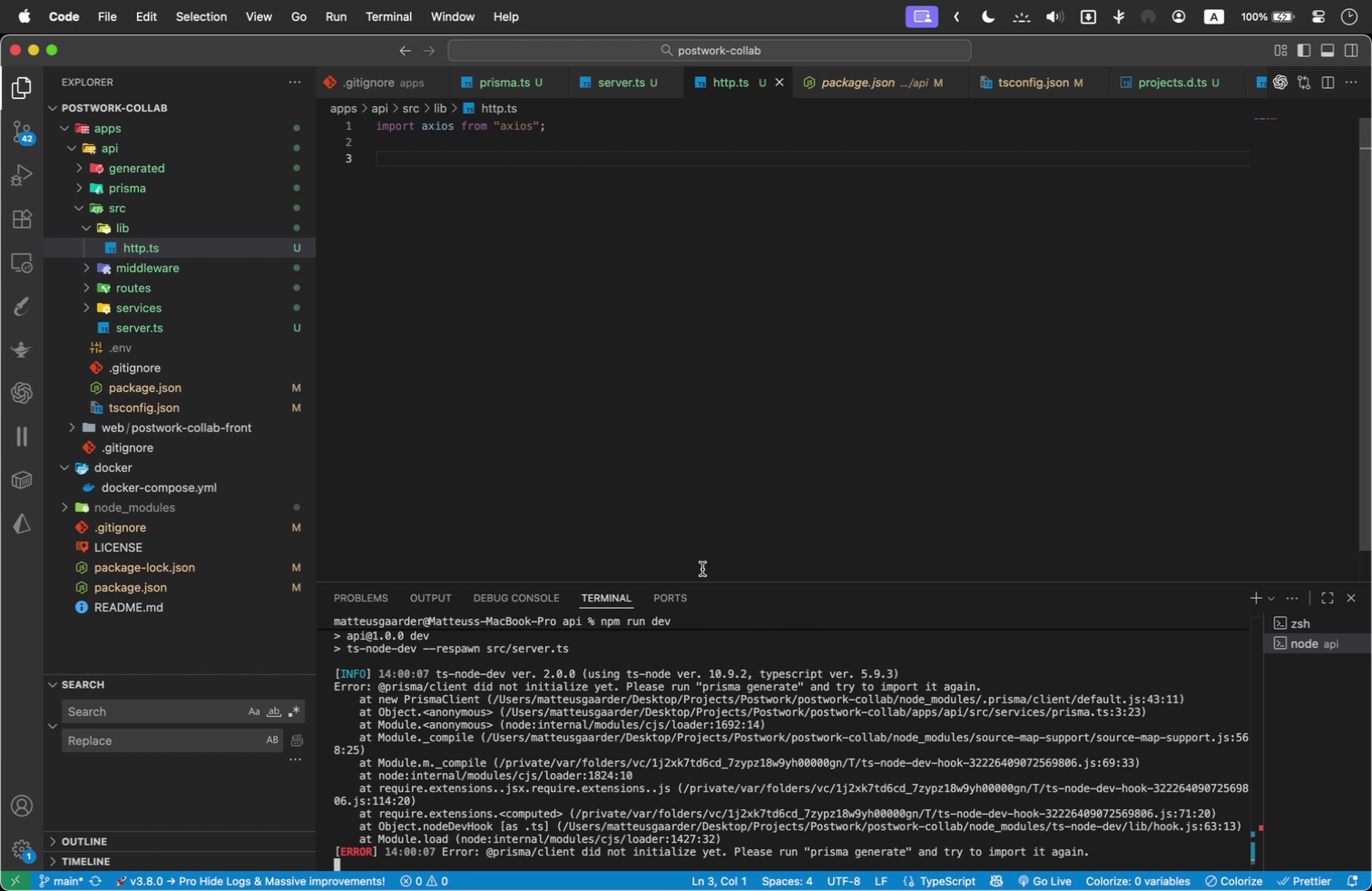 
scroll: coordinate [466, 690], scroll_direction: up, amount: 1.0
 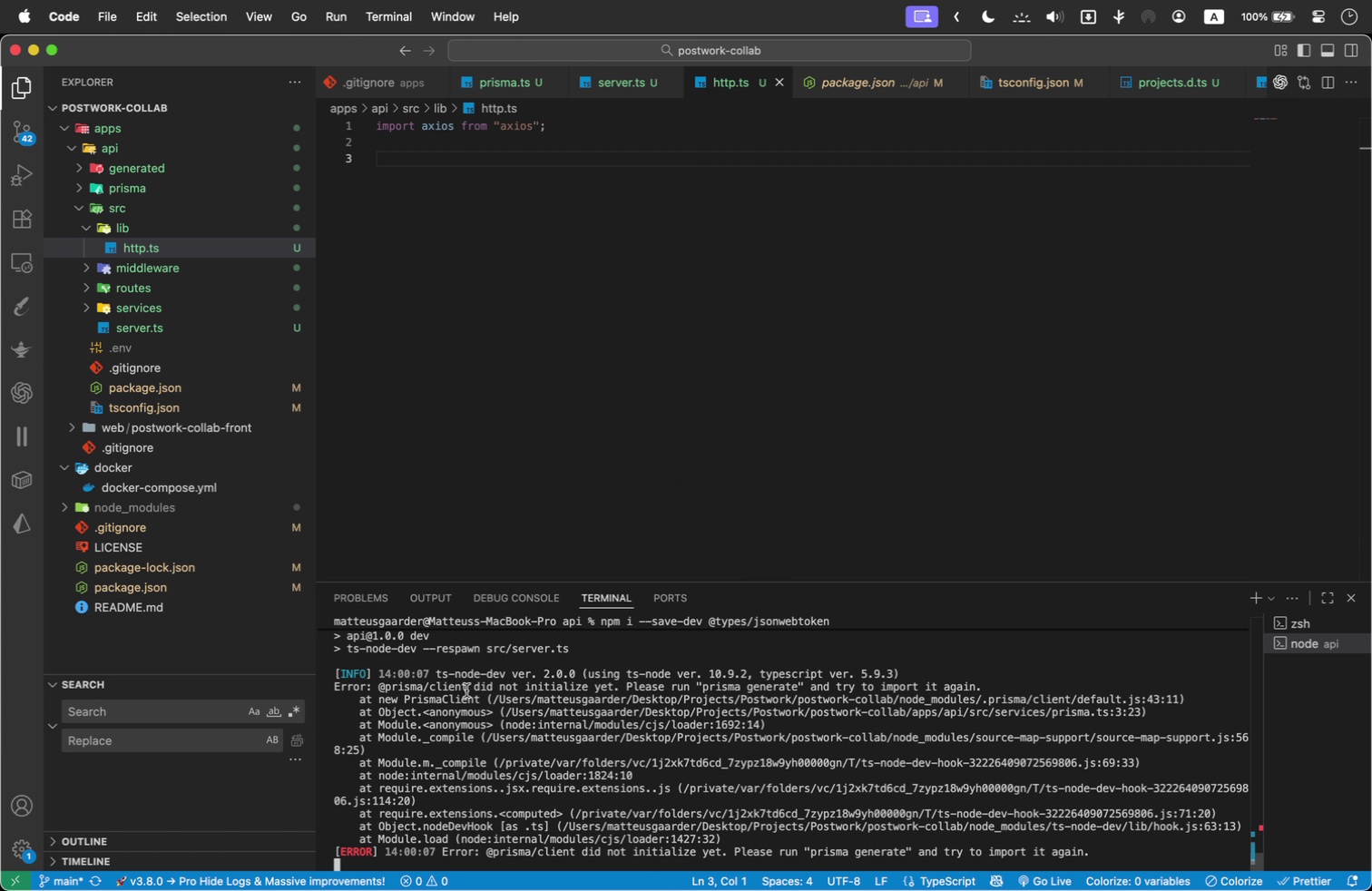 
scroll: coordinate [466, 690], scroll_direction: down, amount: 2.0
 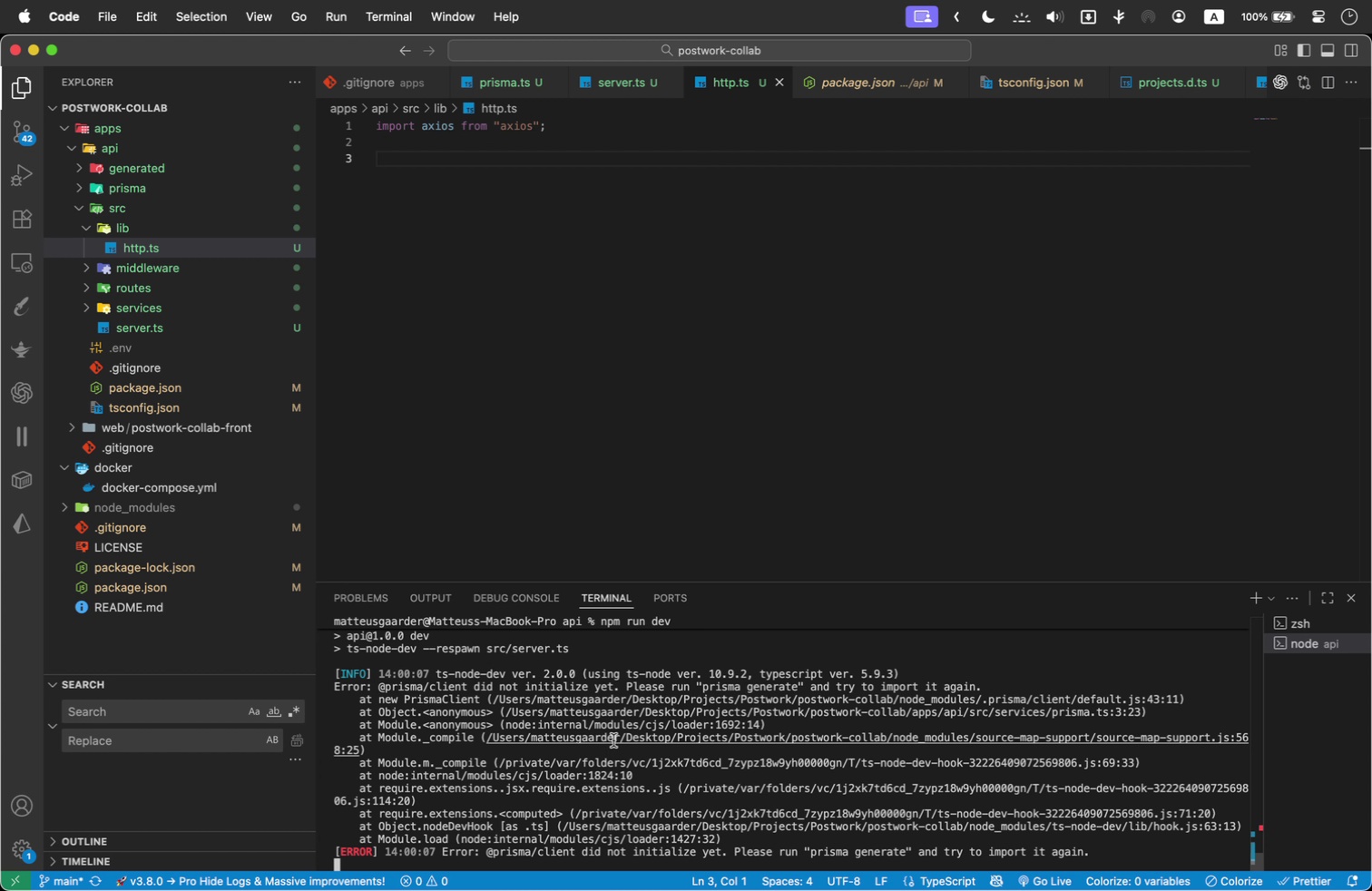 
key(Meta+K)
 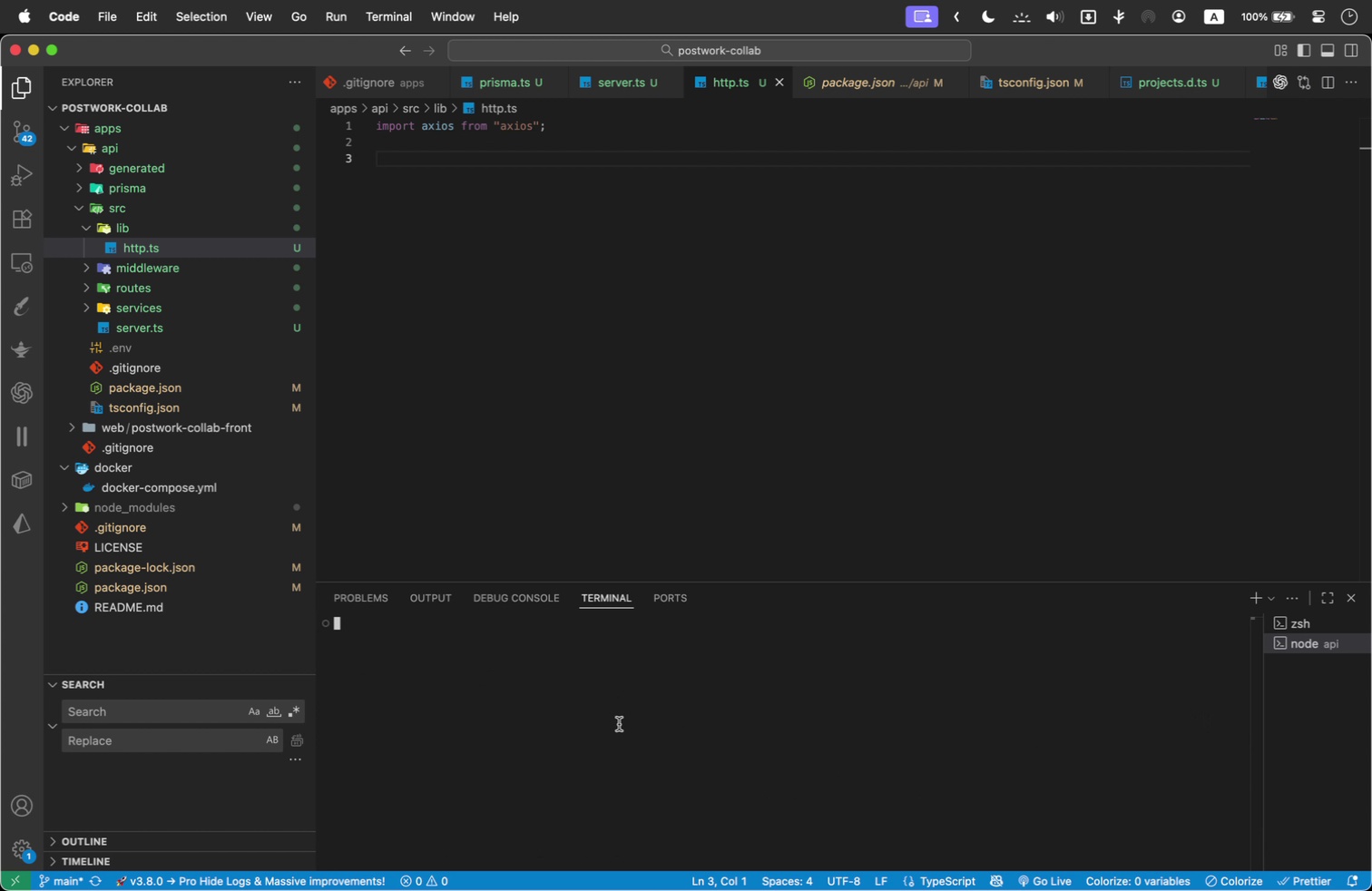 
key(Control+C)
 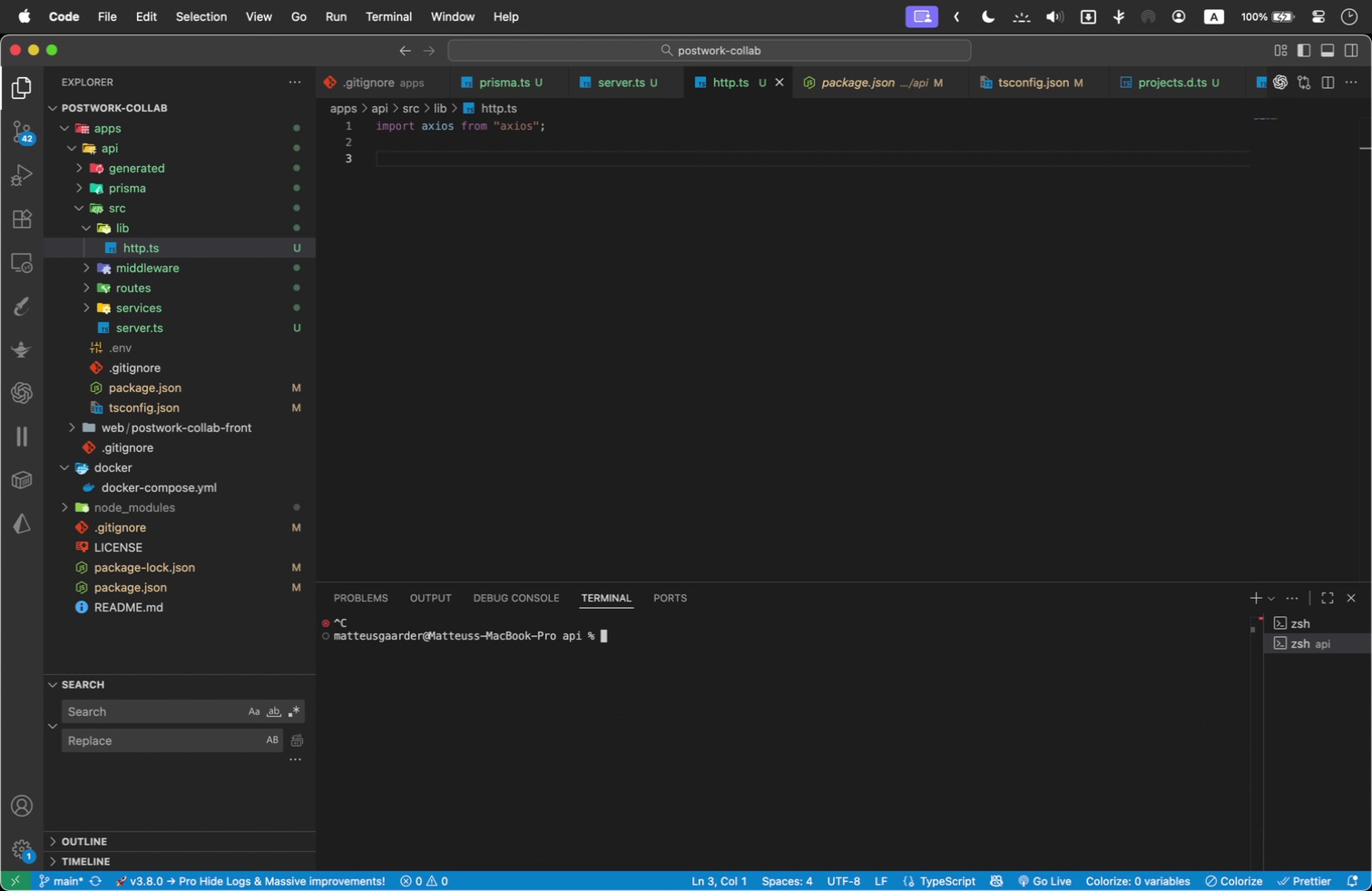 
type(npm )
key(Backspace)
type( run prisma:generate)
 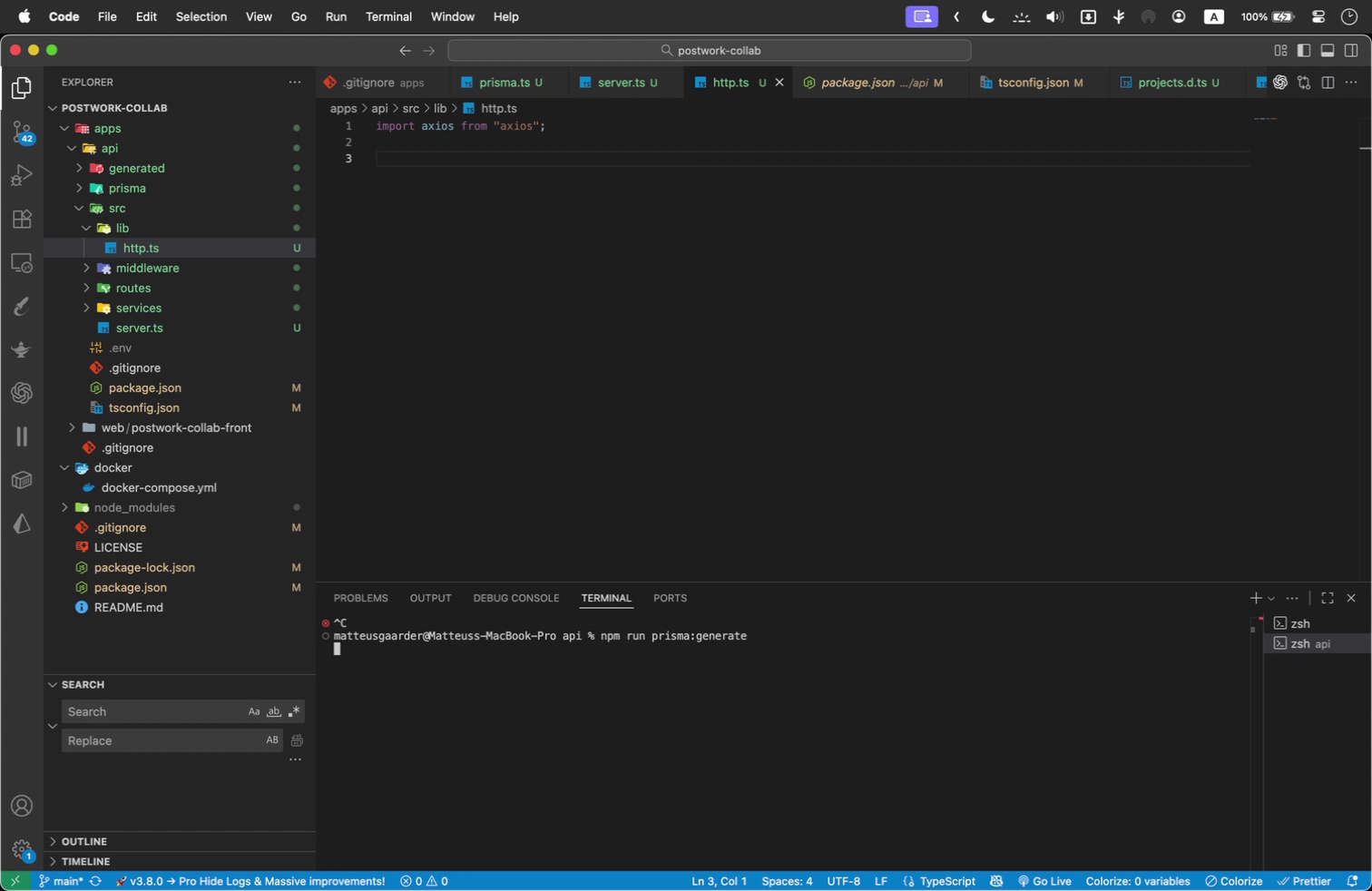 
 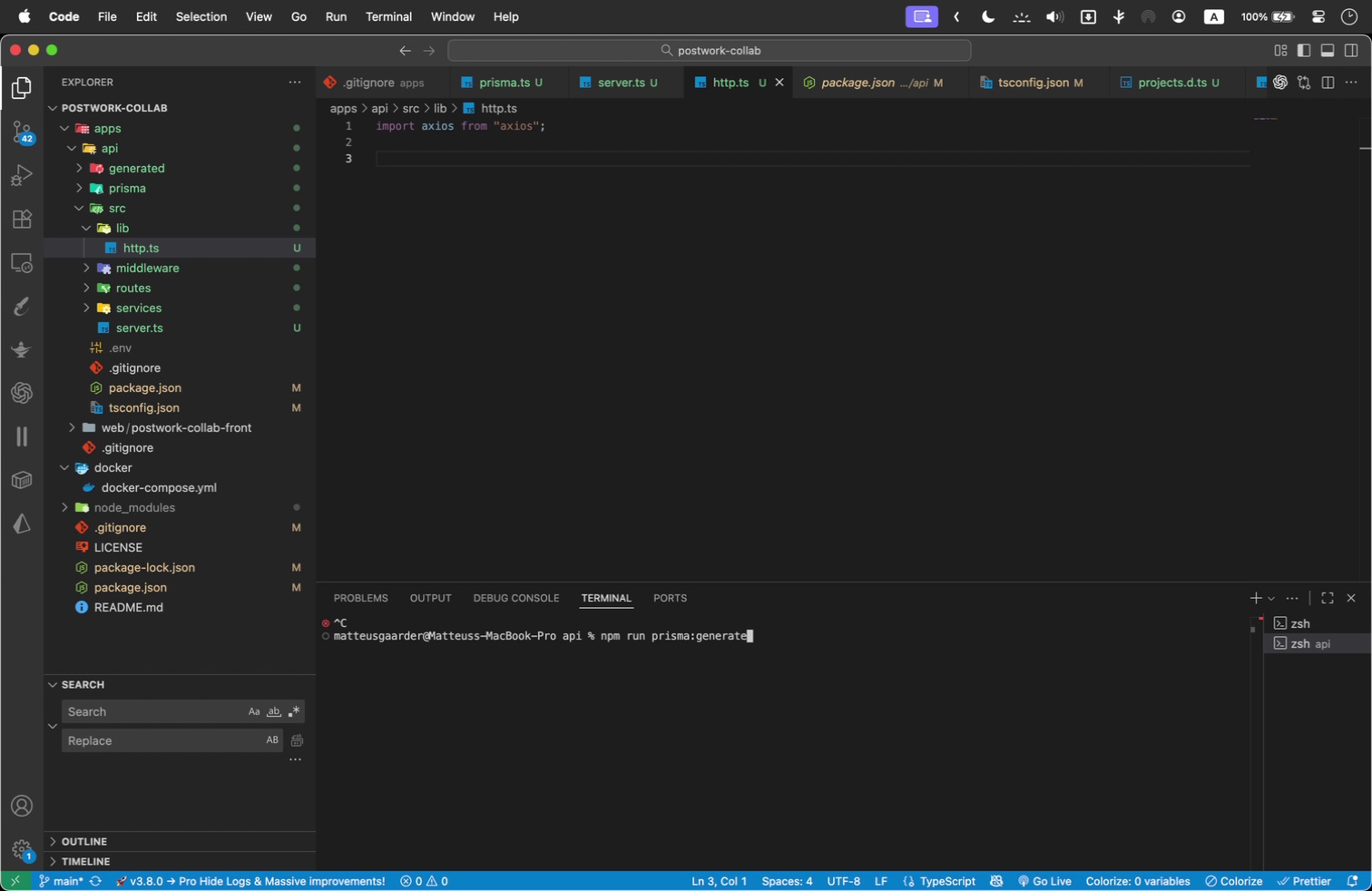 
key(Enter)
 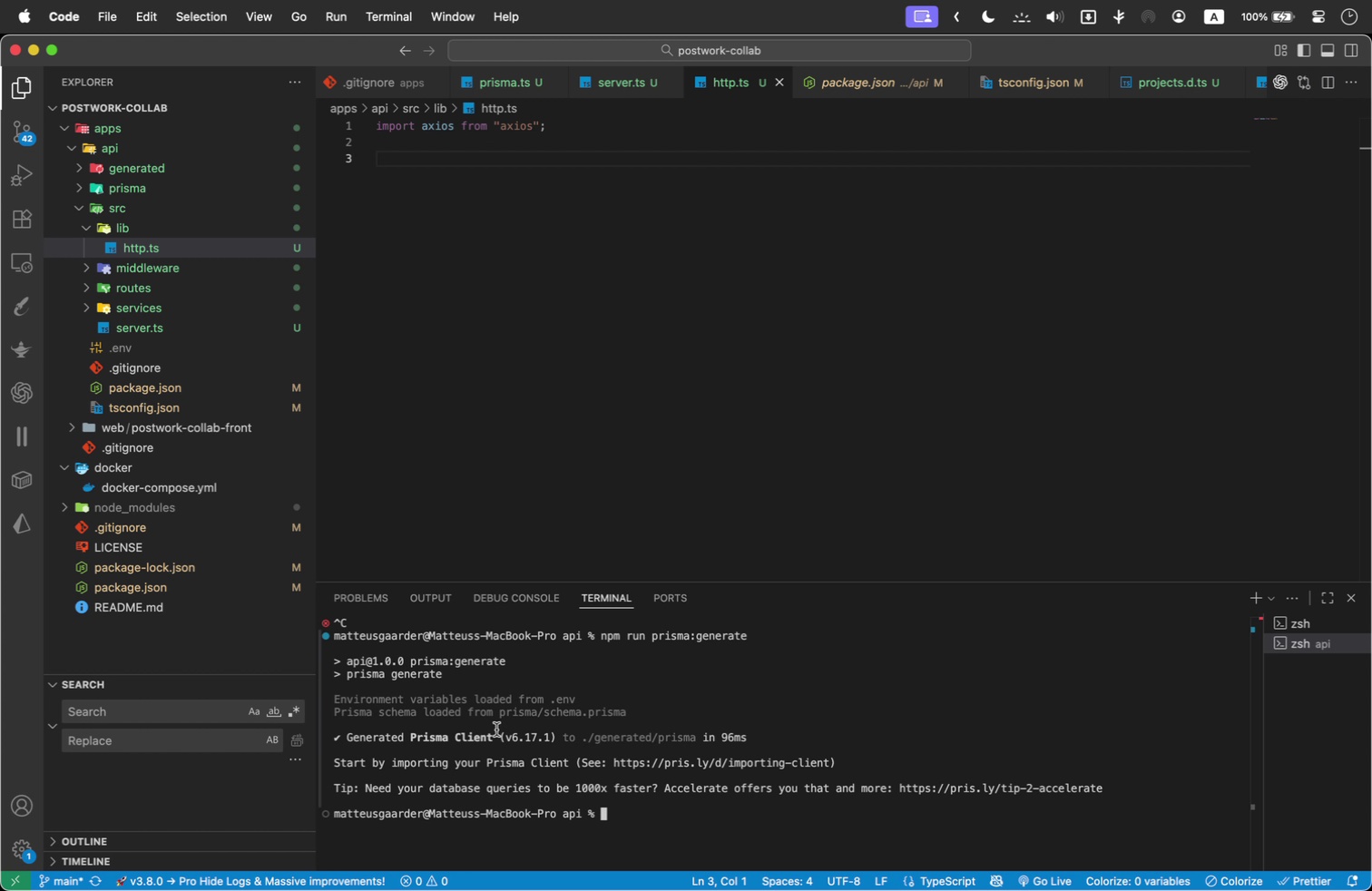 
wait(8.68)
 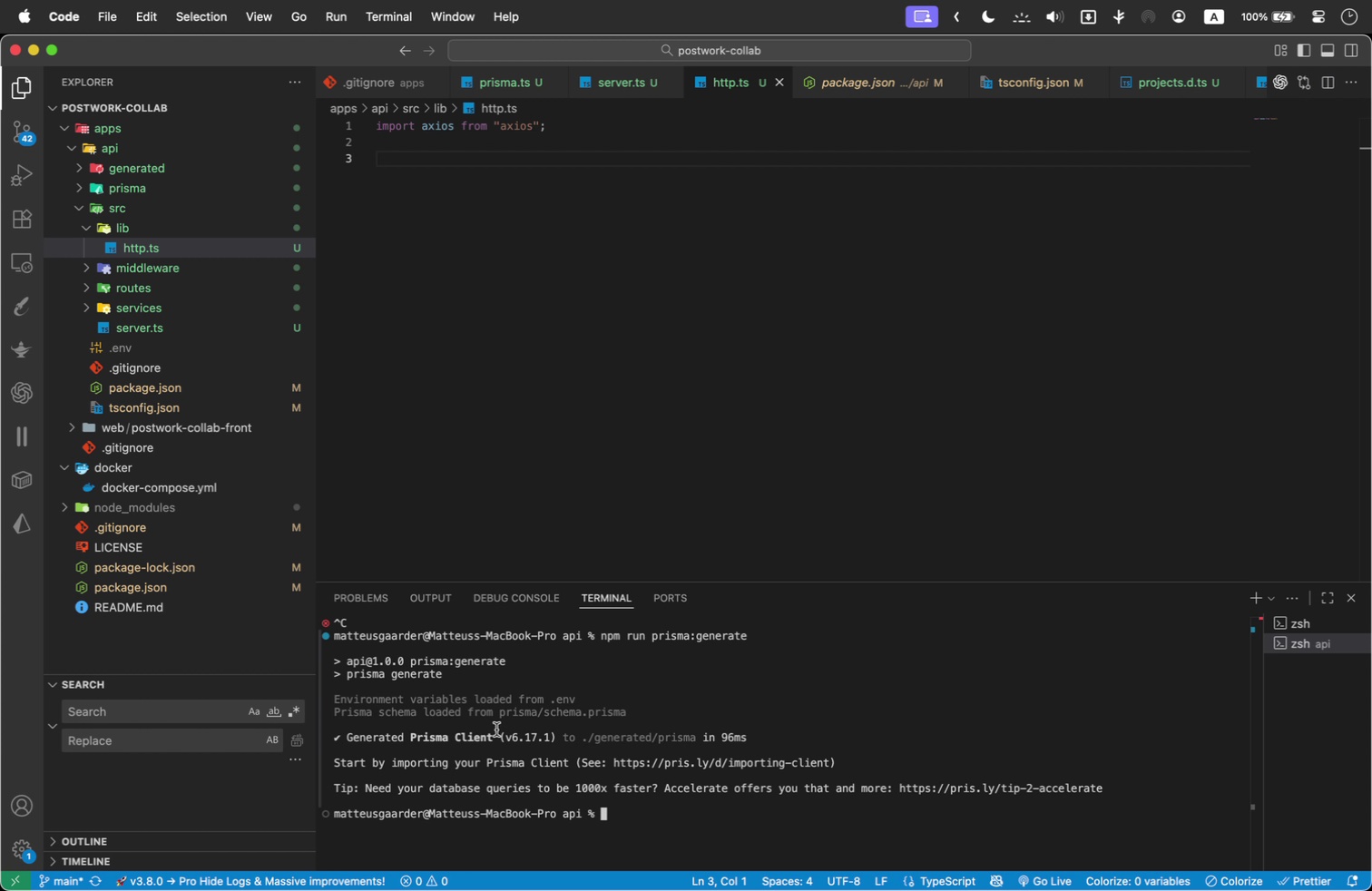 
scroll: coordinate [880, 740], scroll_direction: down, amount: 1.0
 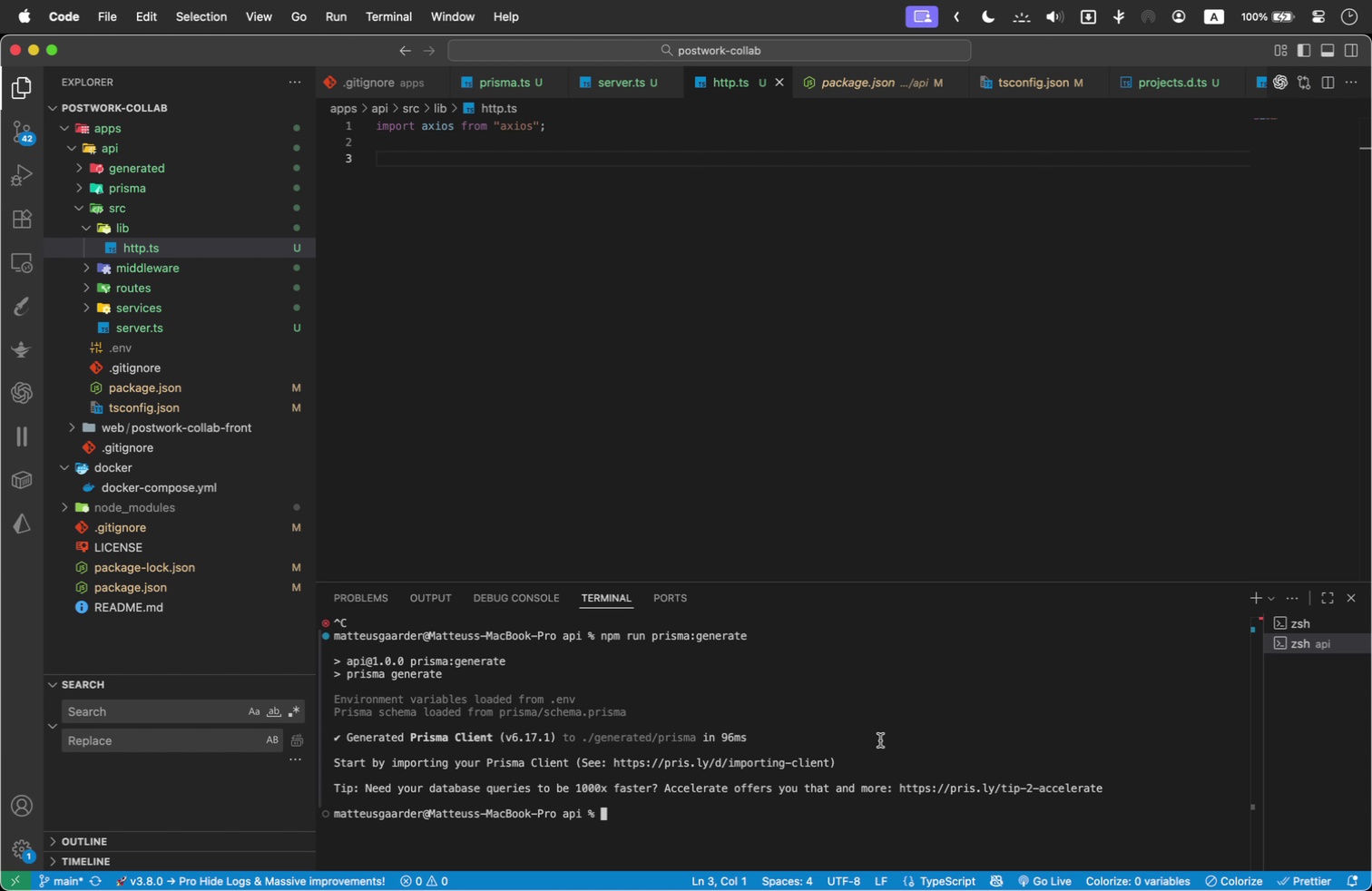 
type(npm run dev)
 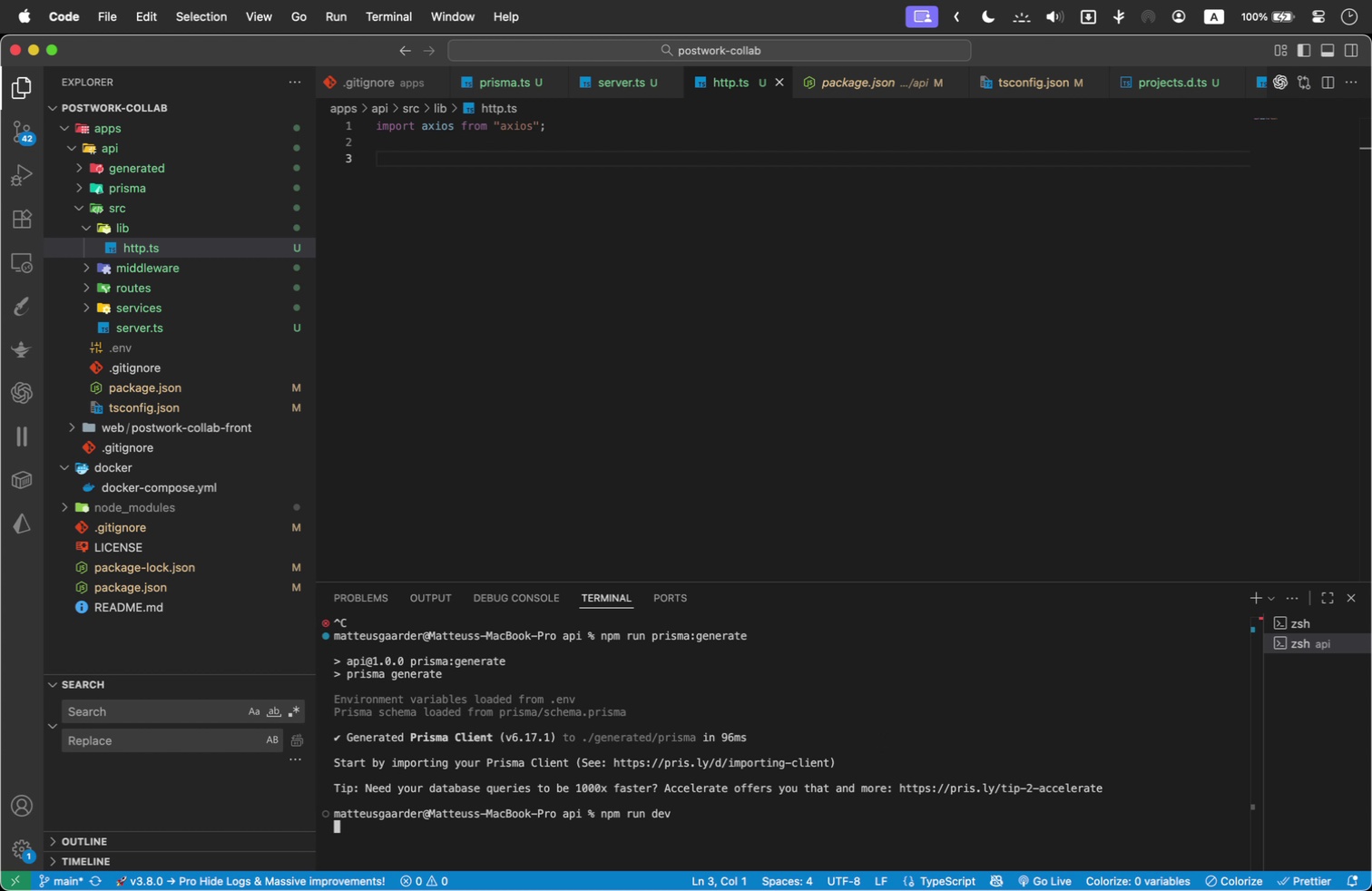 
key(Enter)
 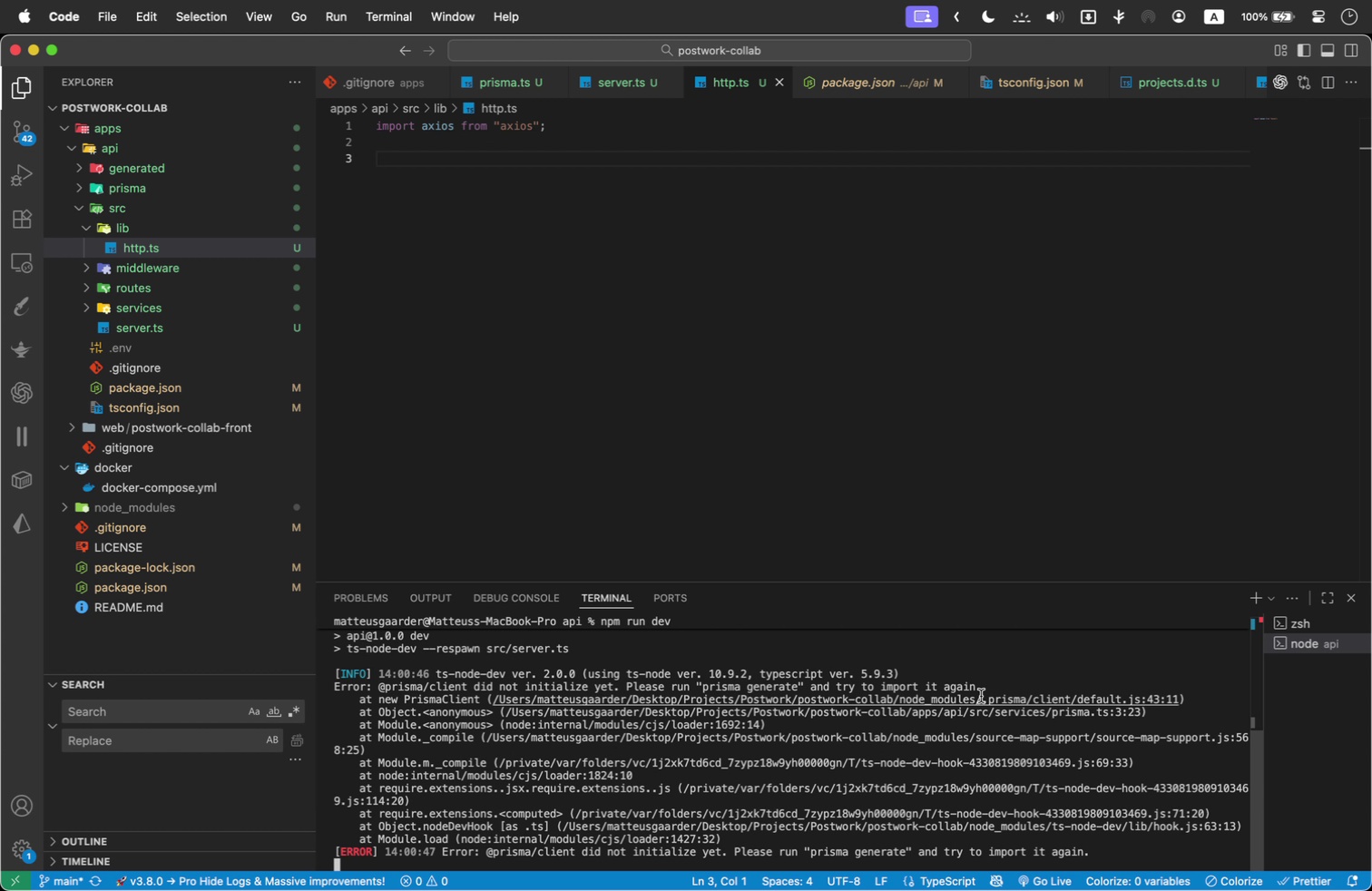 
wait(10.63)
 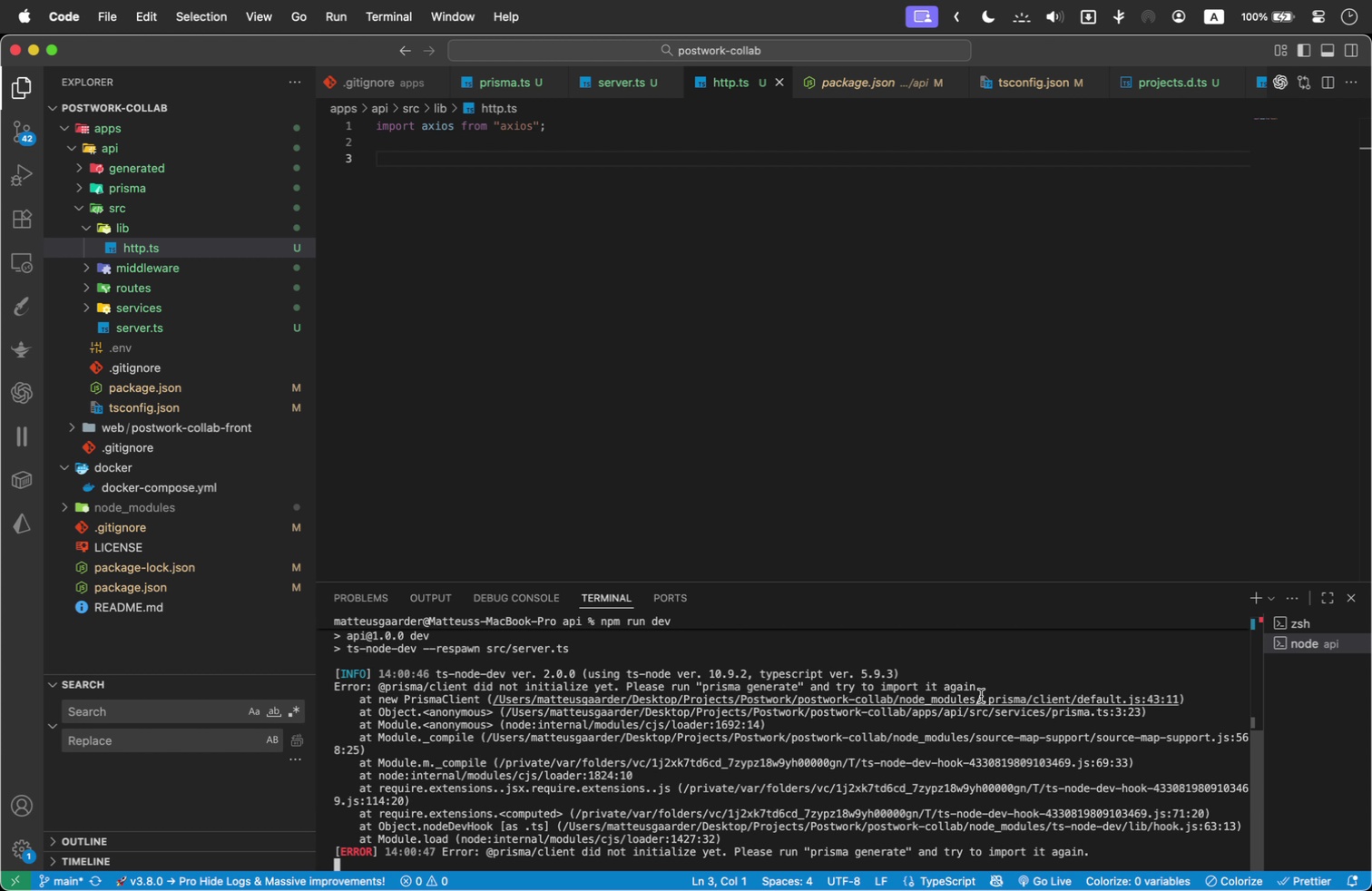 
left_click([573, 868])
 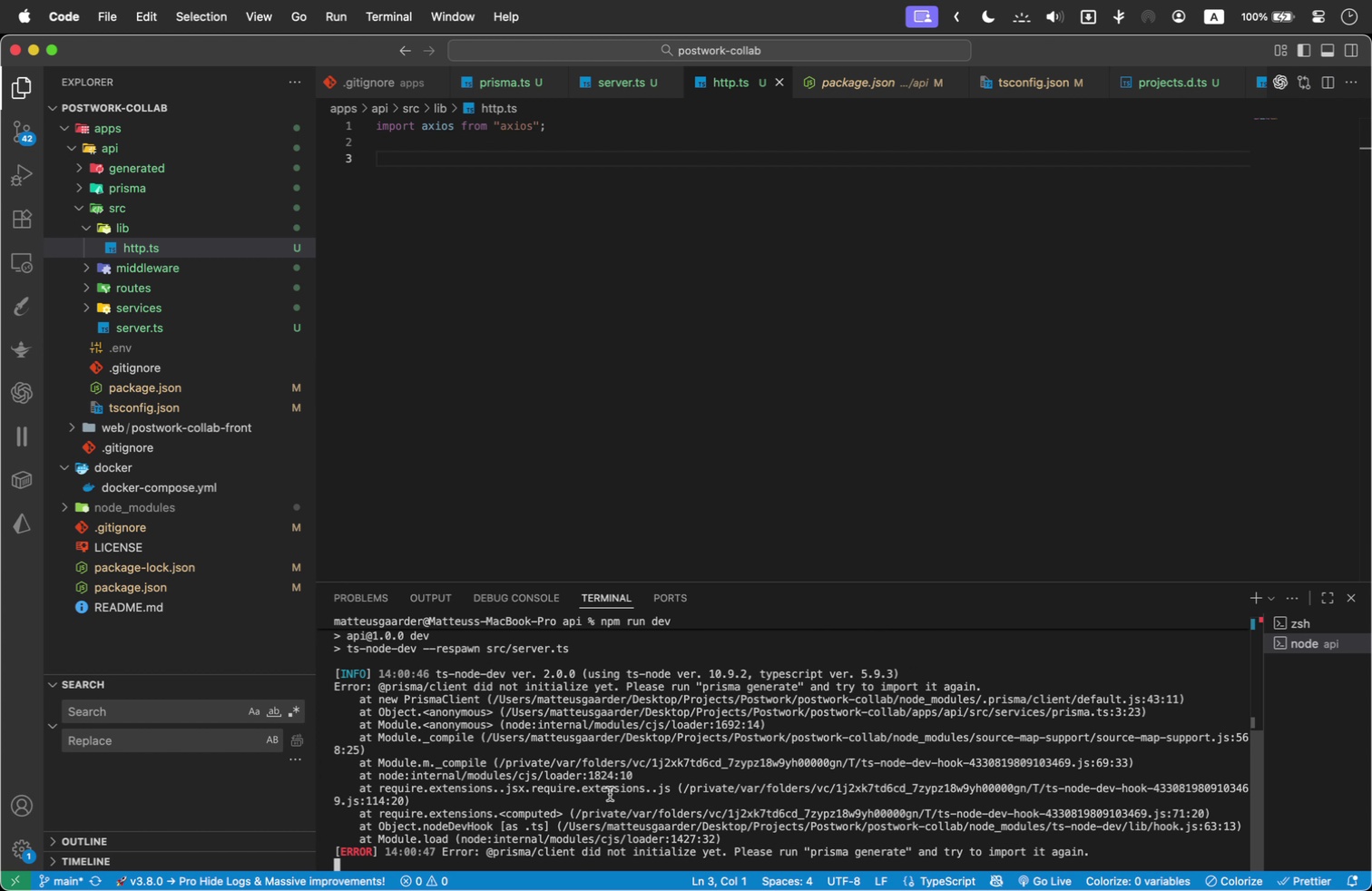 
type(cd )
key(Backspace)
key(Backspace)
key(Backspace)
key(Backspace)
 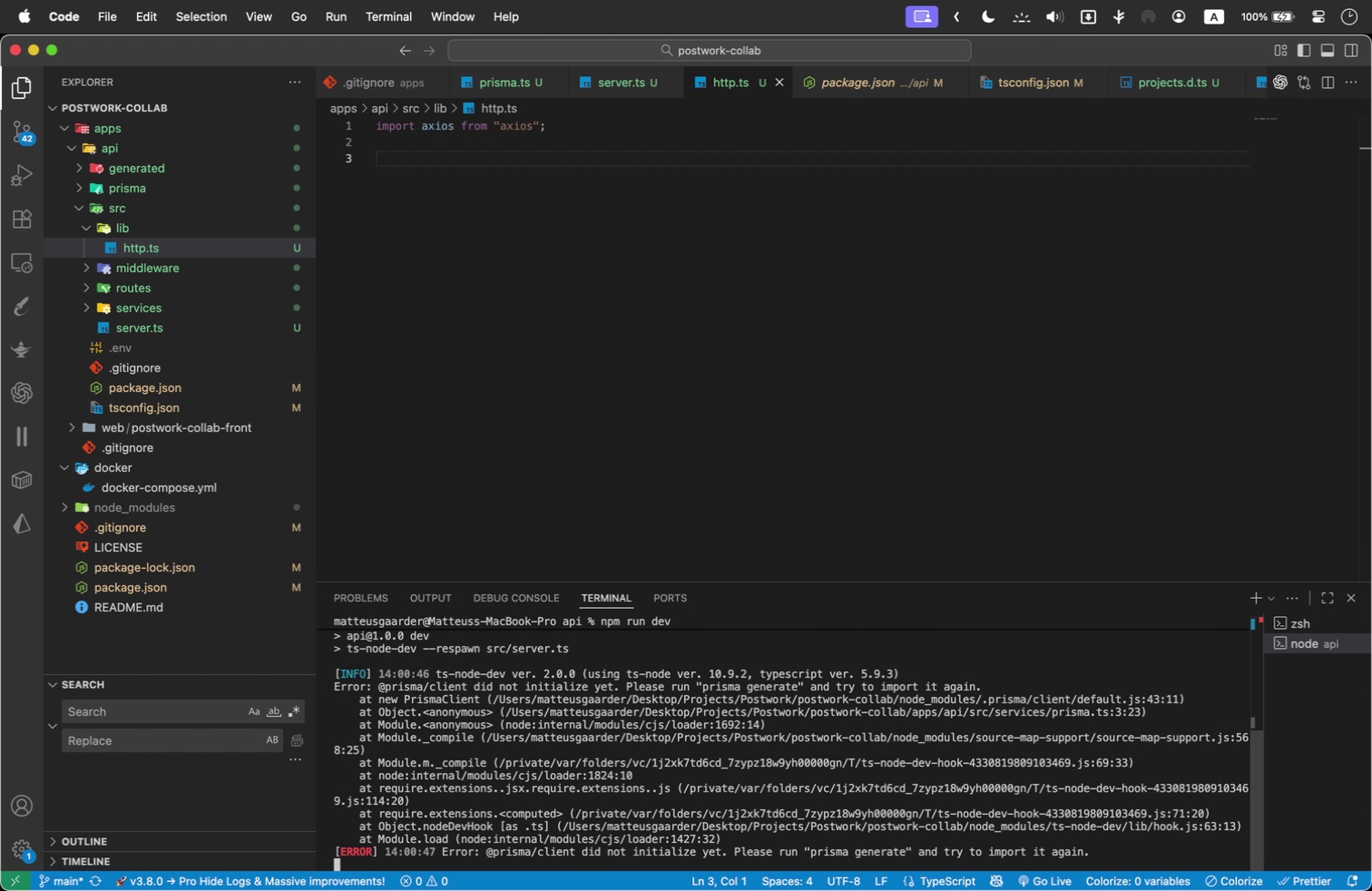 
key(Meta+K)
 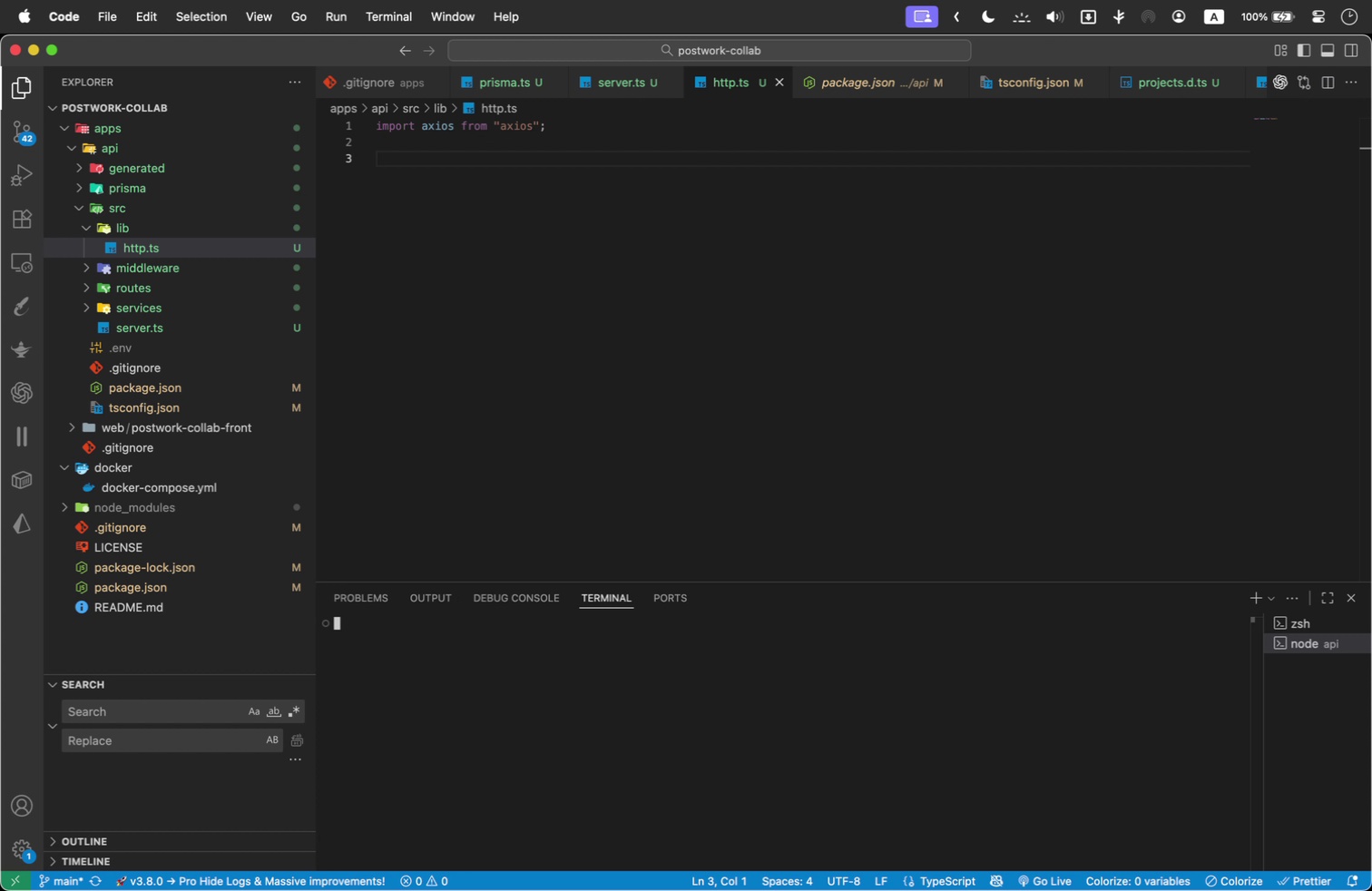 
key(Control+C)
 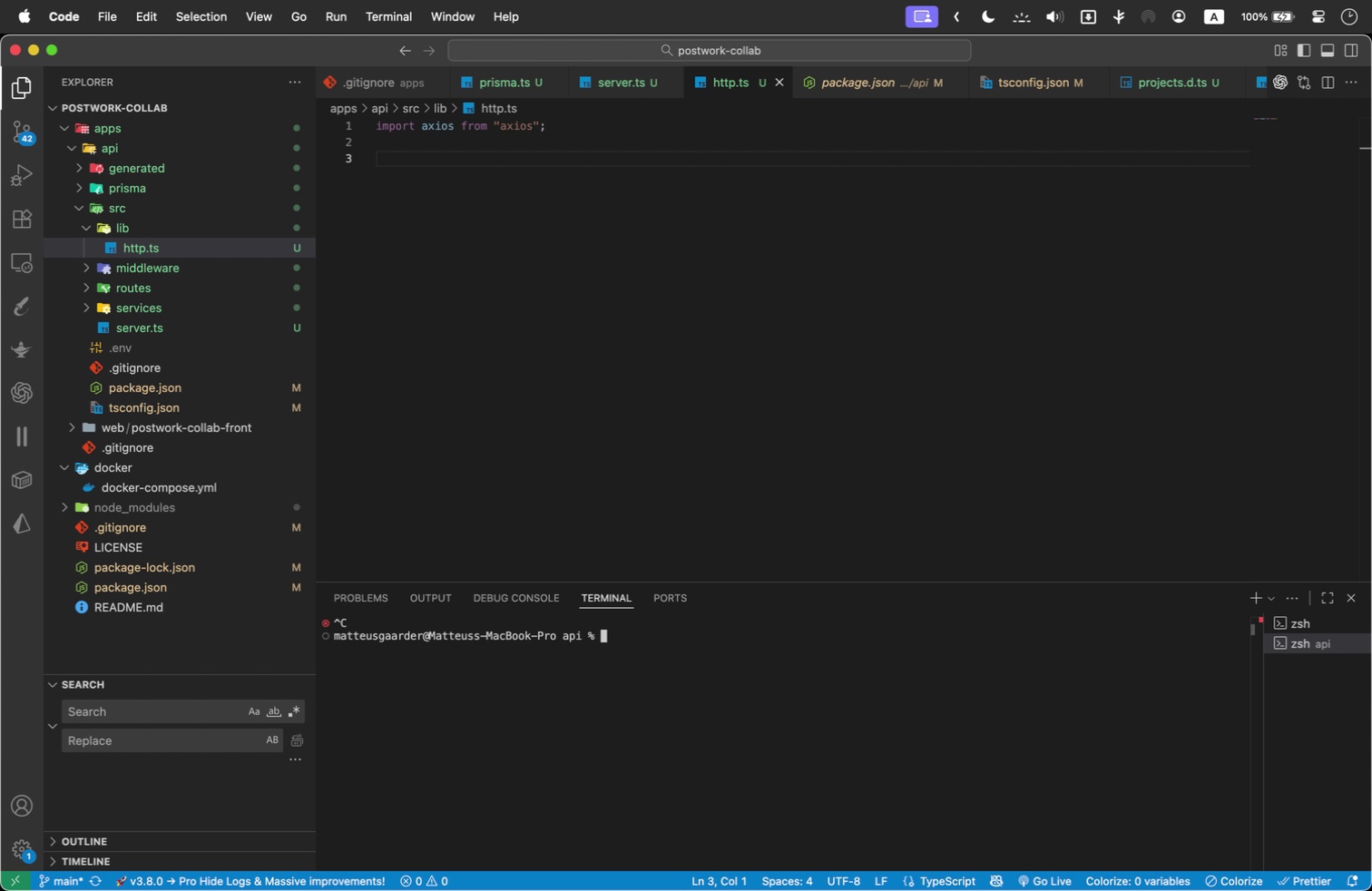 
type(cd ..)
 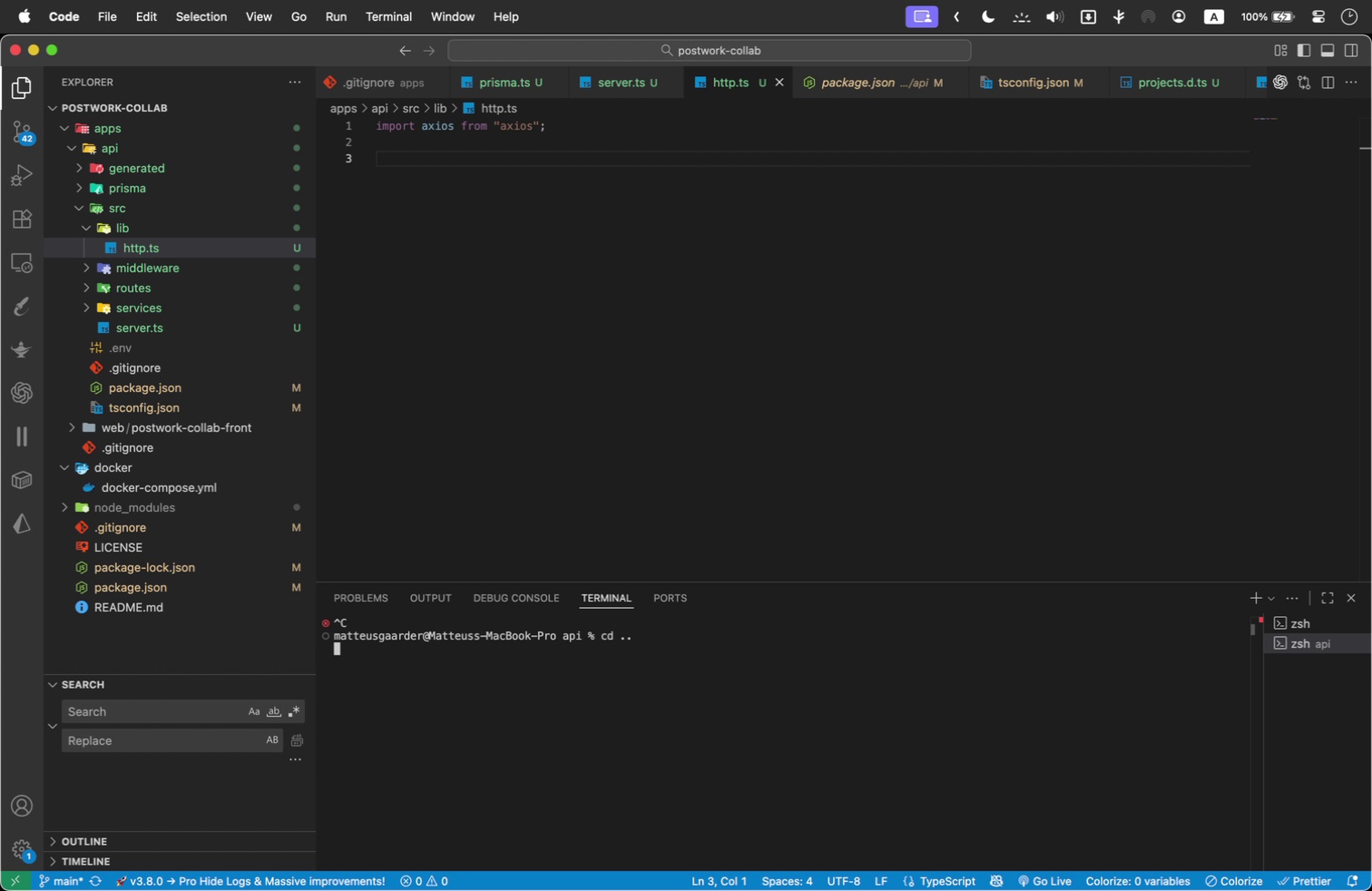 
key(Enter)
 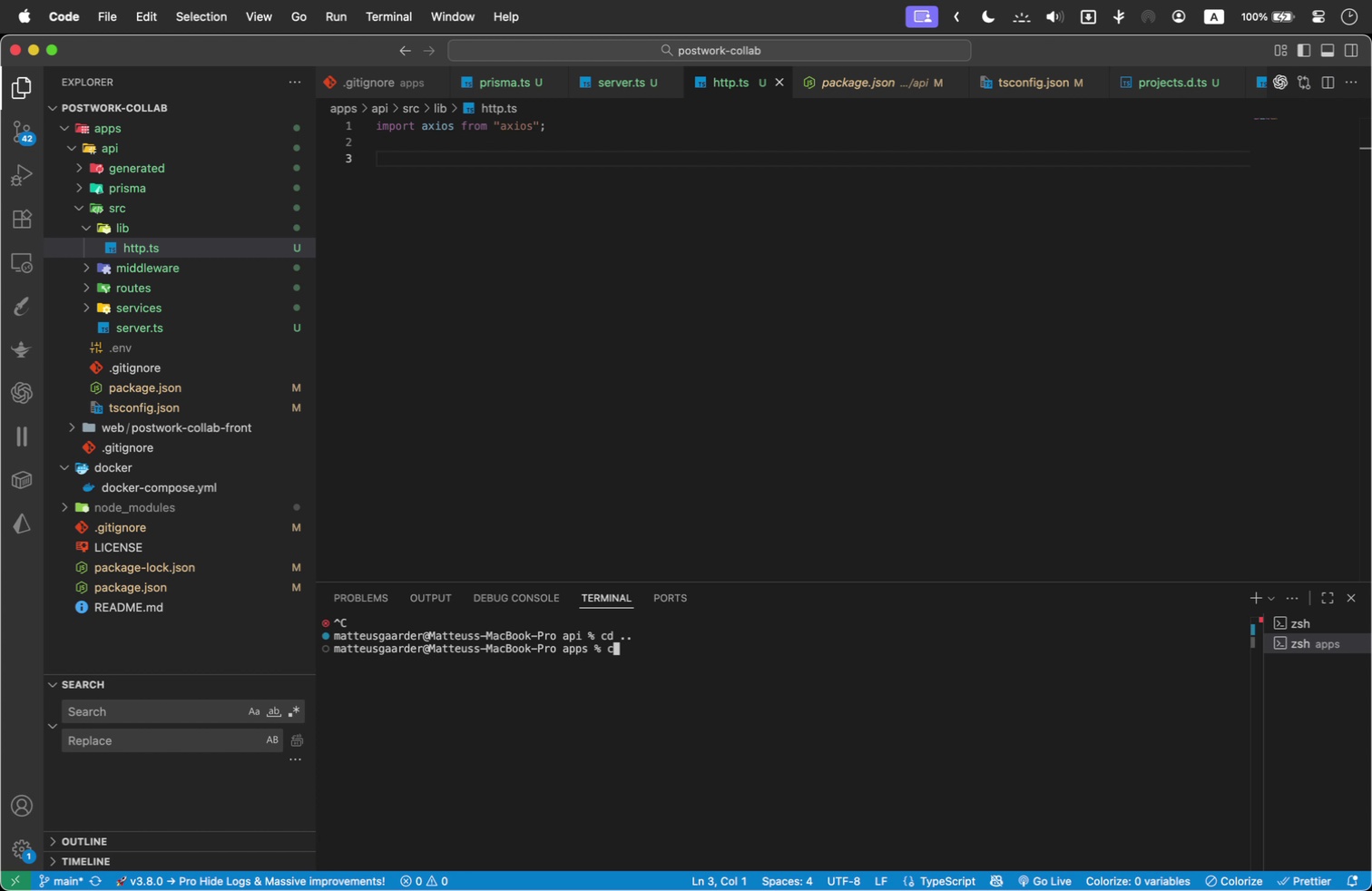 
type(cd ..)
 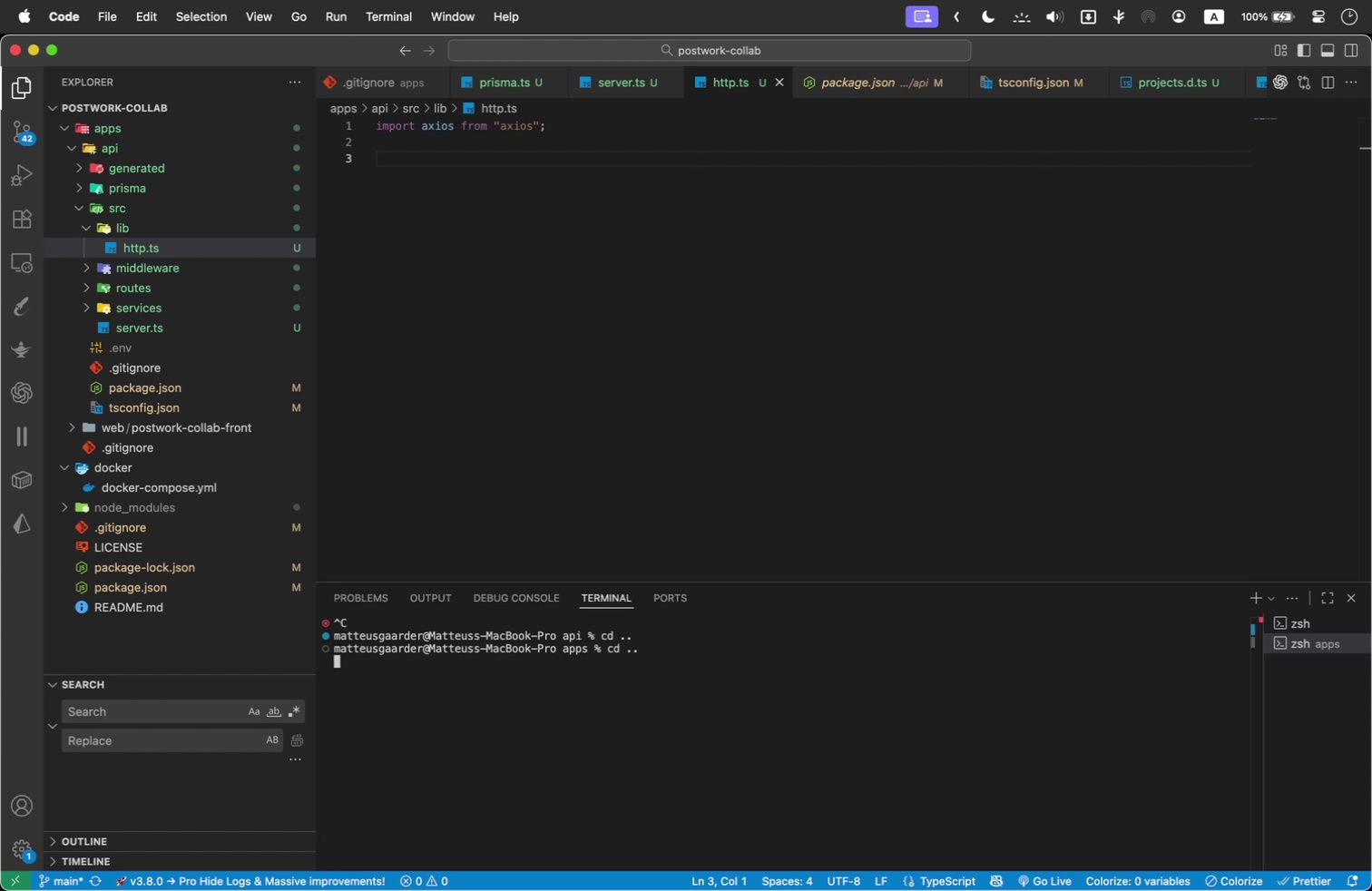 
key(Enter)
 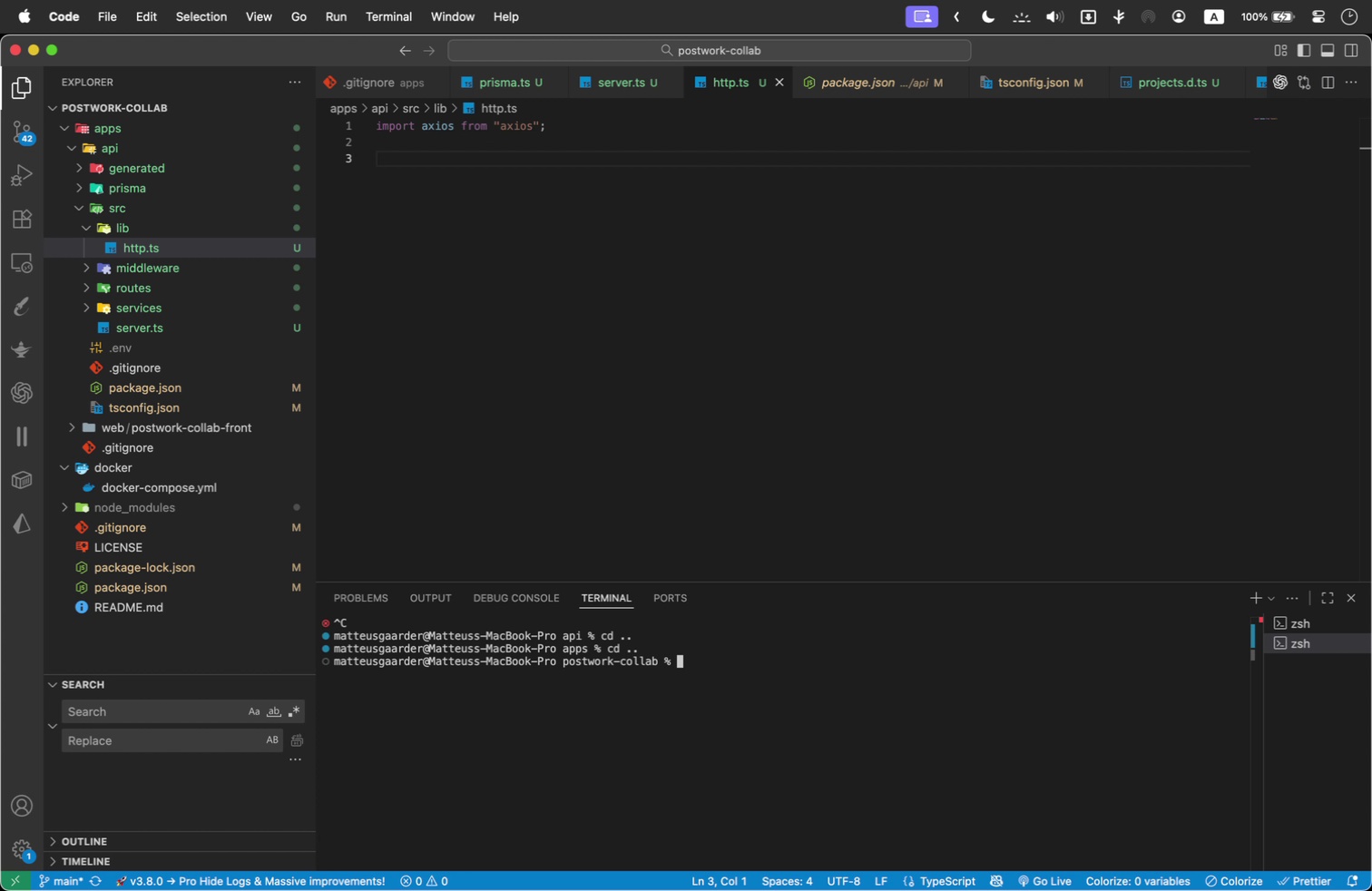 
type(npm run prisma:generate)
 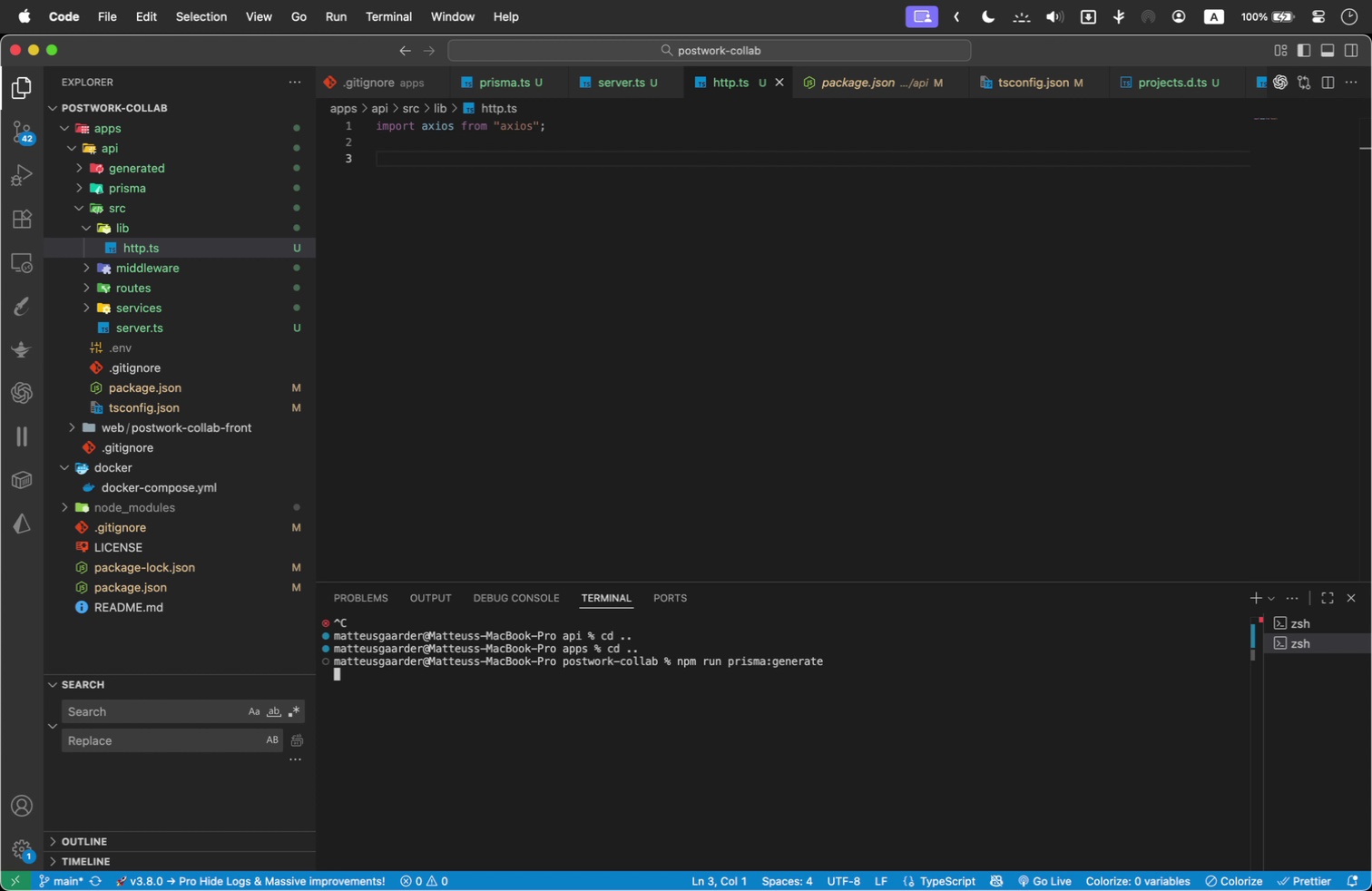 
 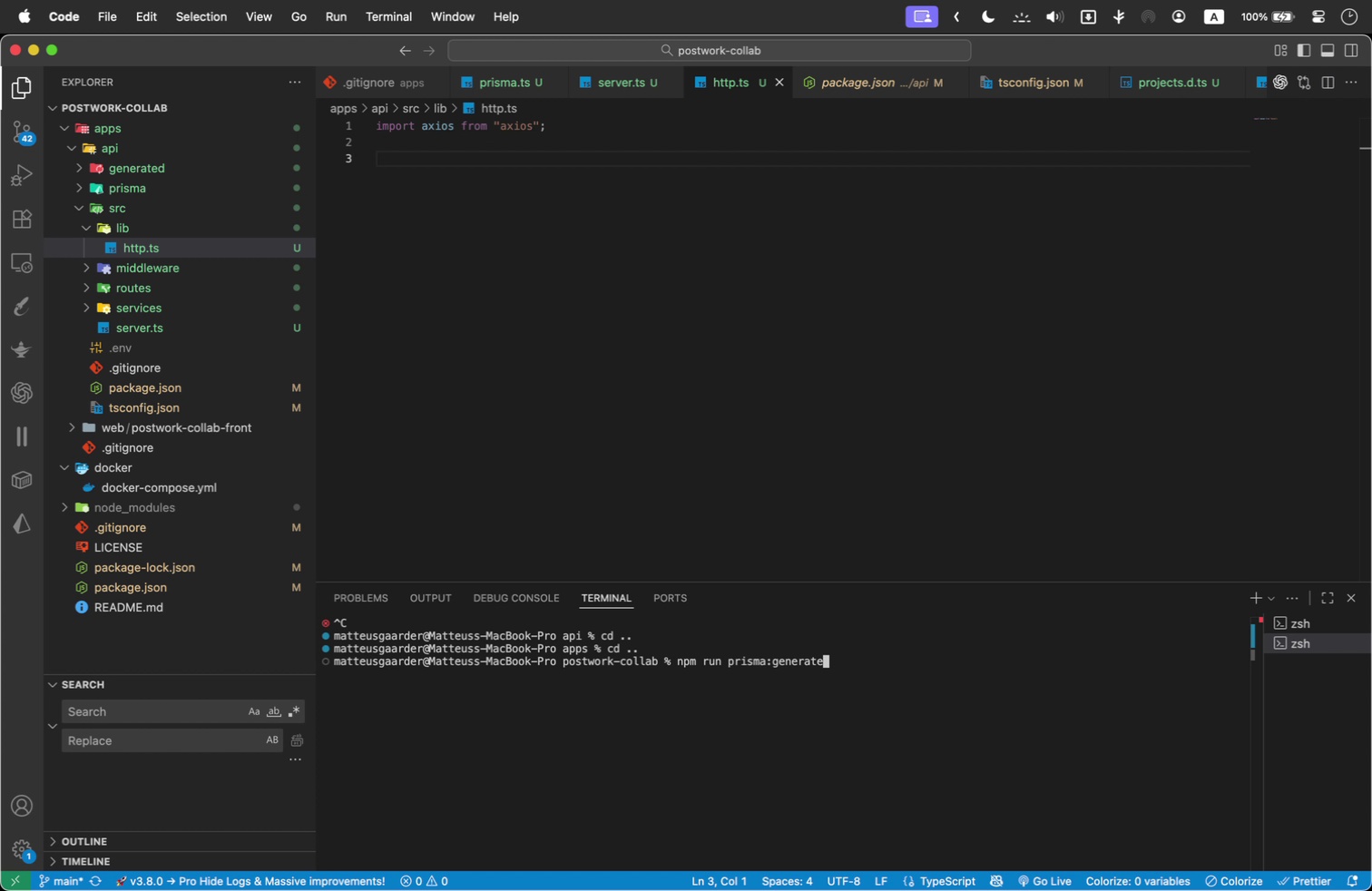 
key(Enter)
 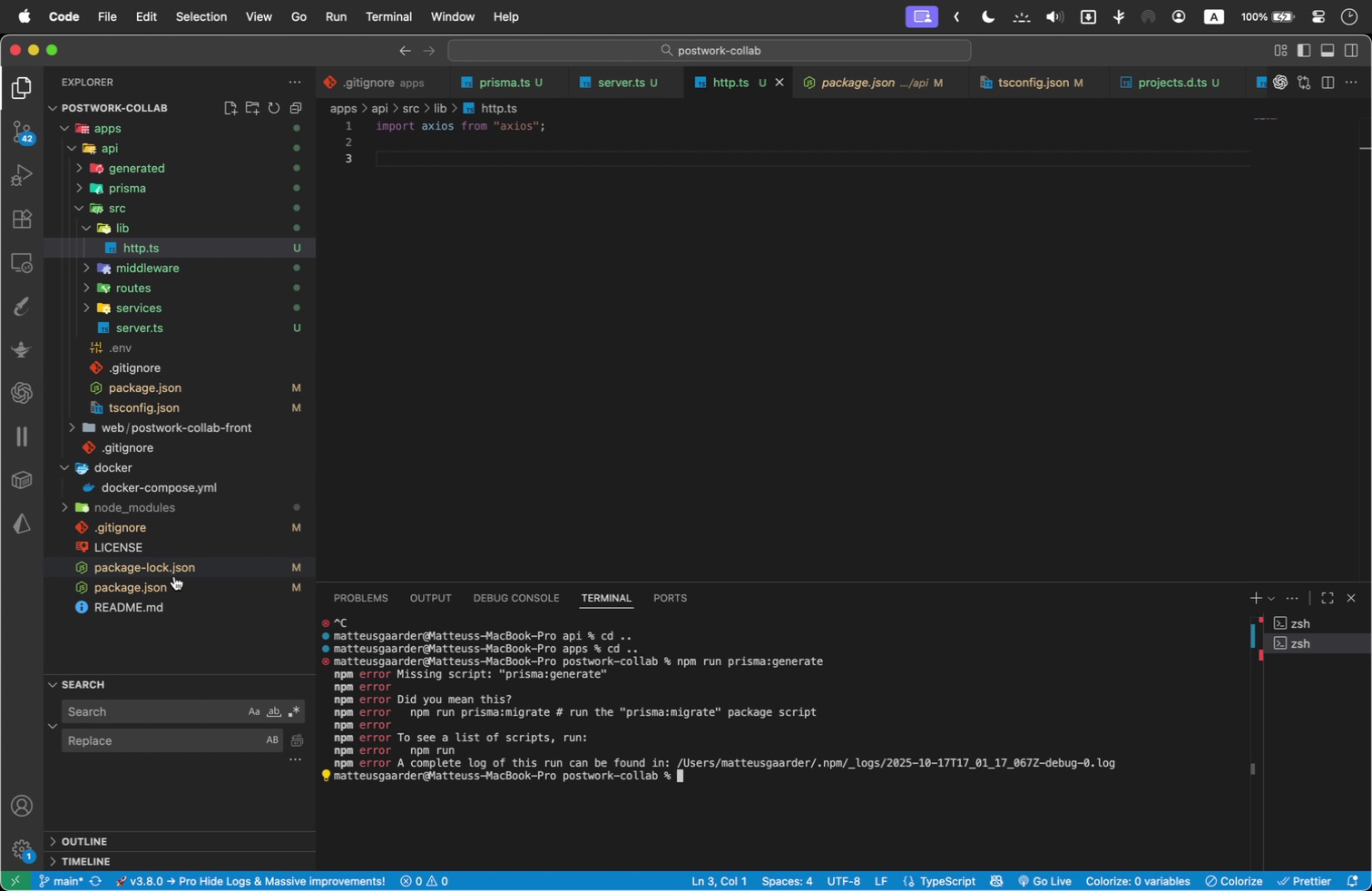 
wait(6.55)
 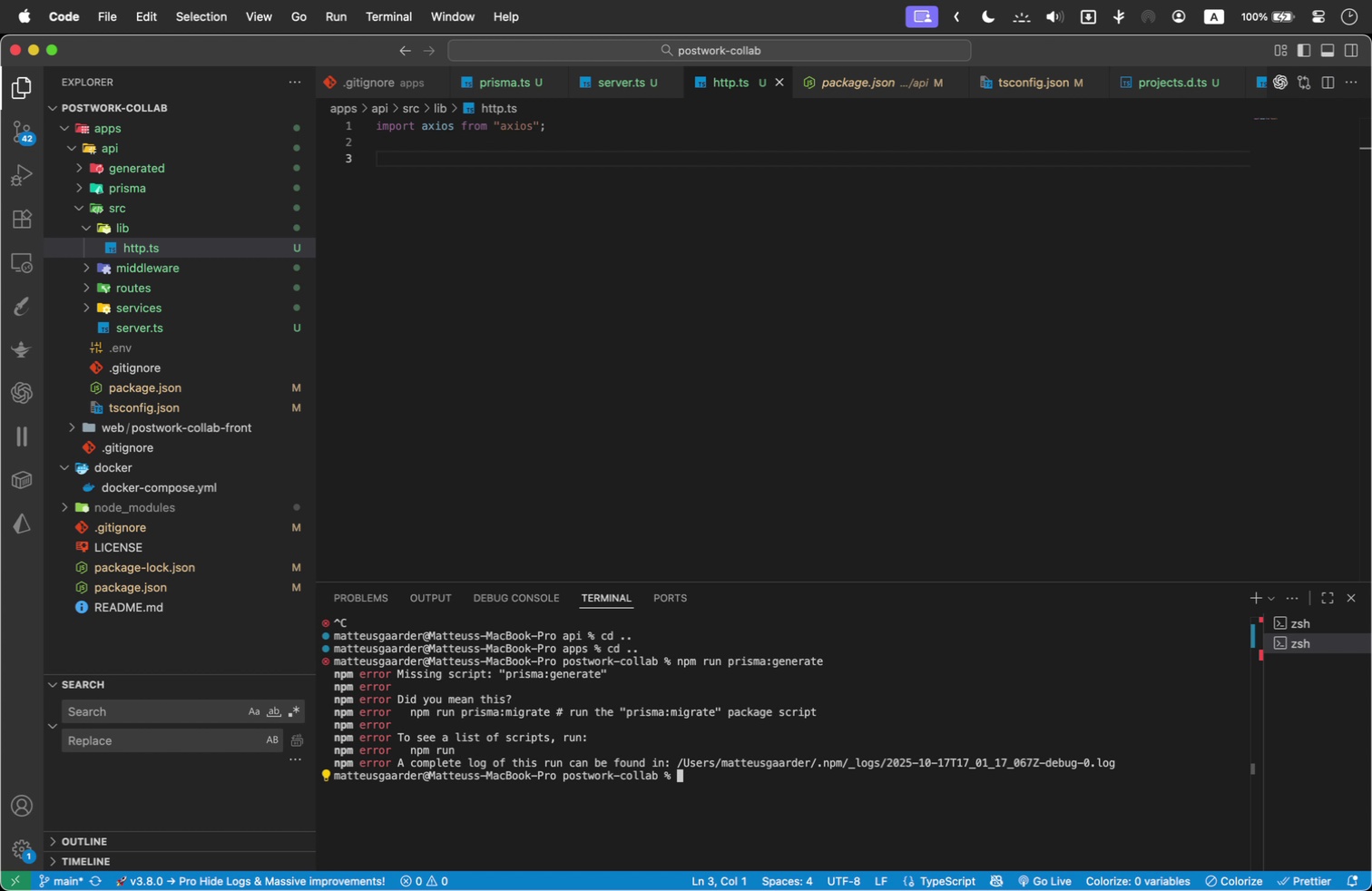 
left_click([174, 582])
 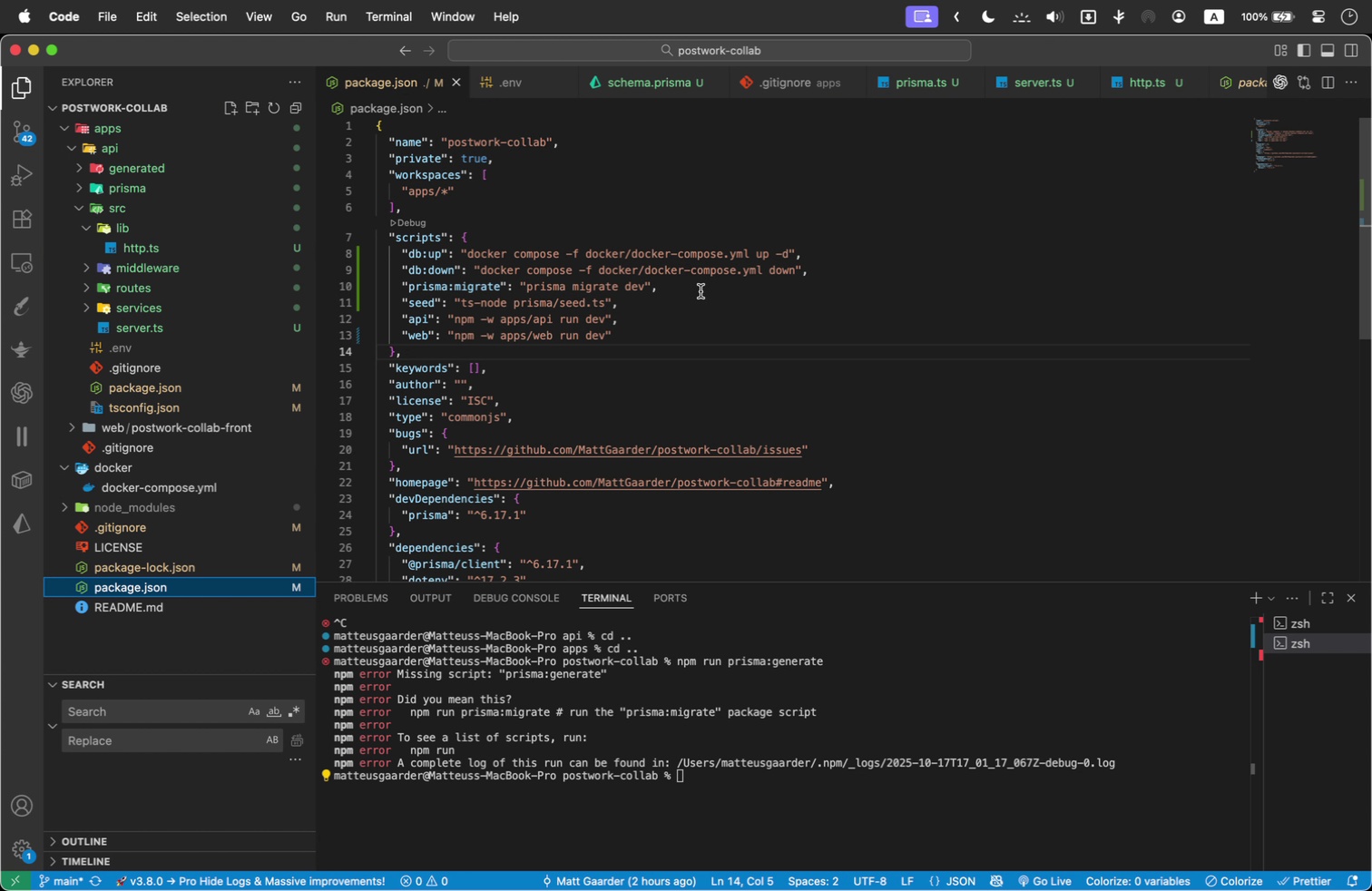 
left_click_drag(start_coordinate=[673, 289], to_coordinate=[403, 289])
 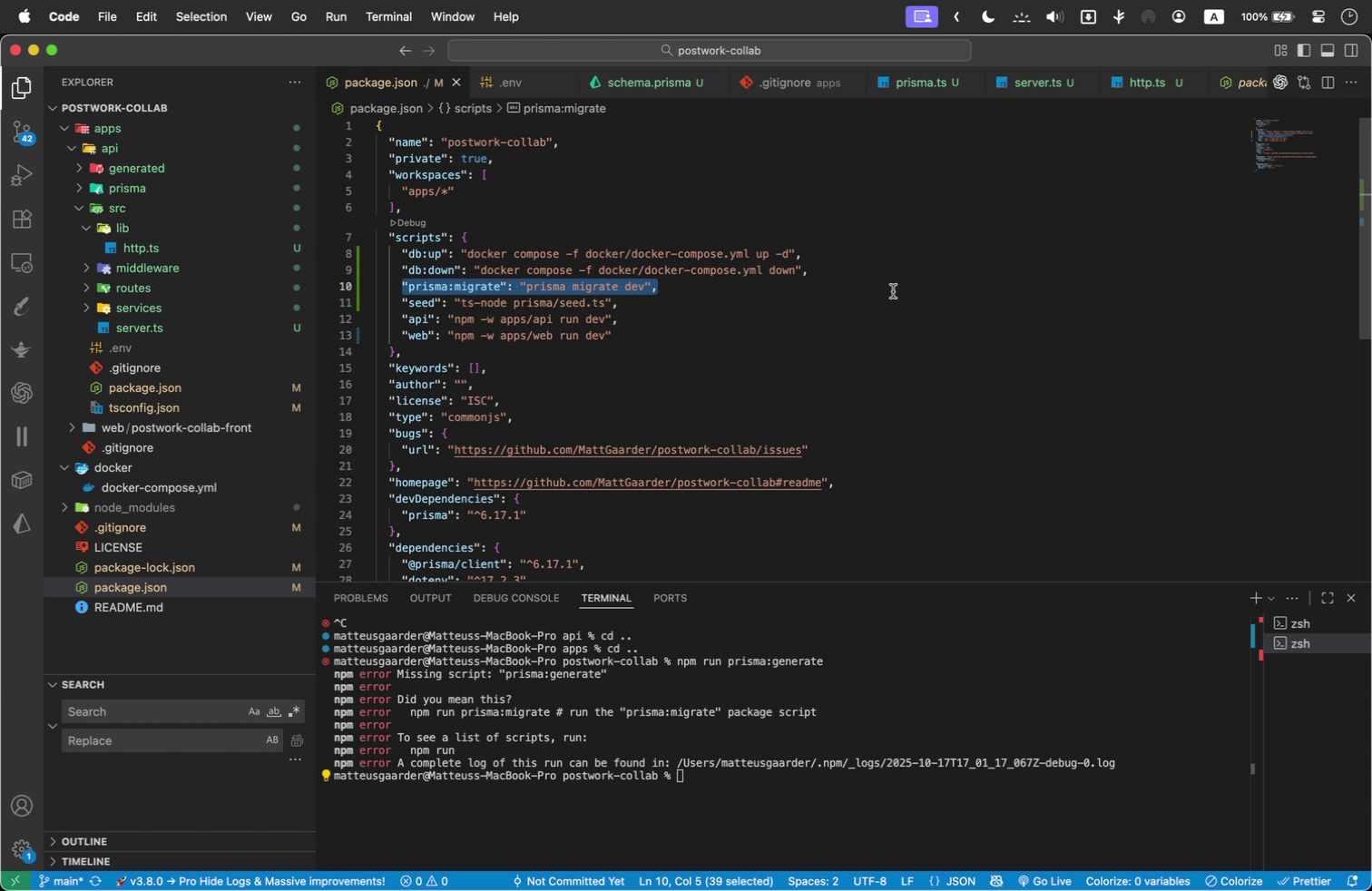 
key(Meta+C)
 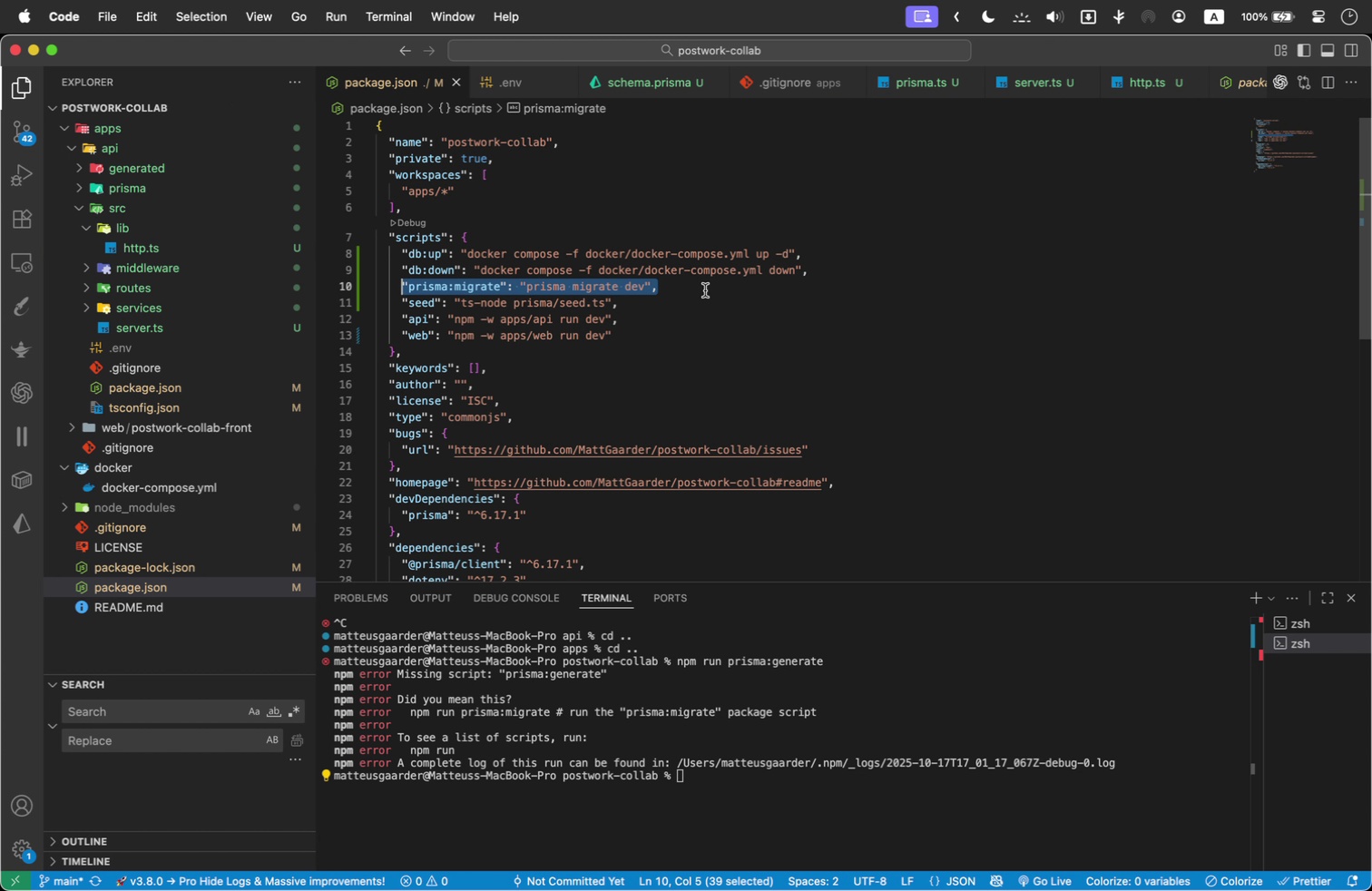 
left_click([705, 290])
 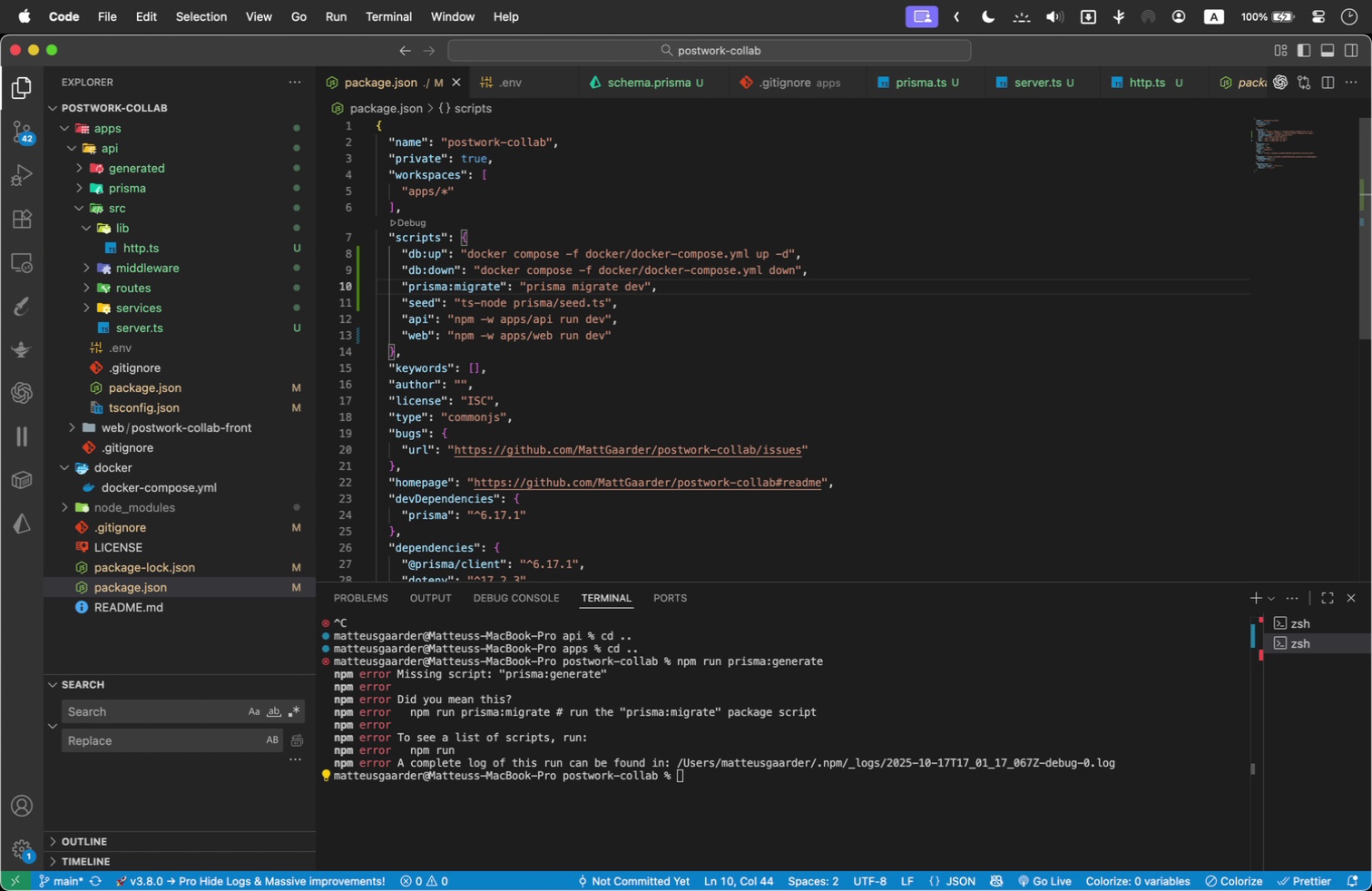 
key(Enter)
 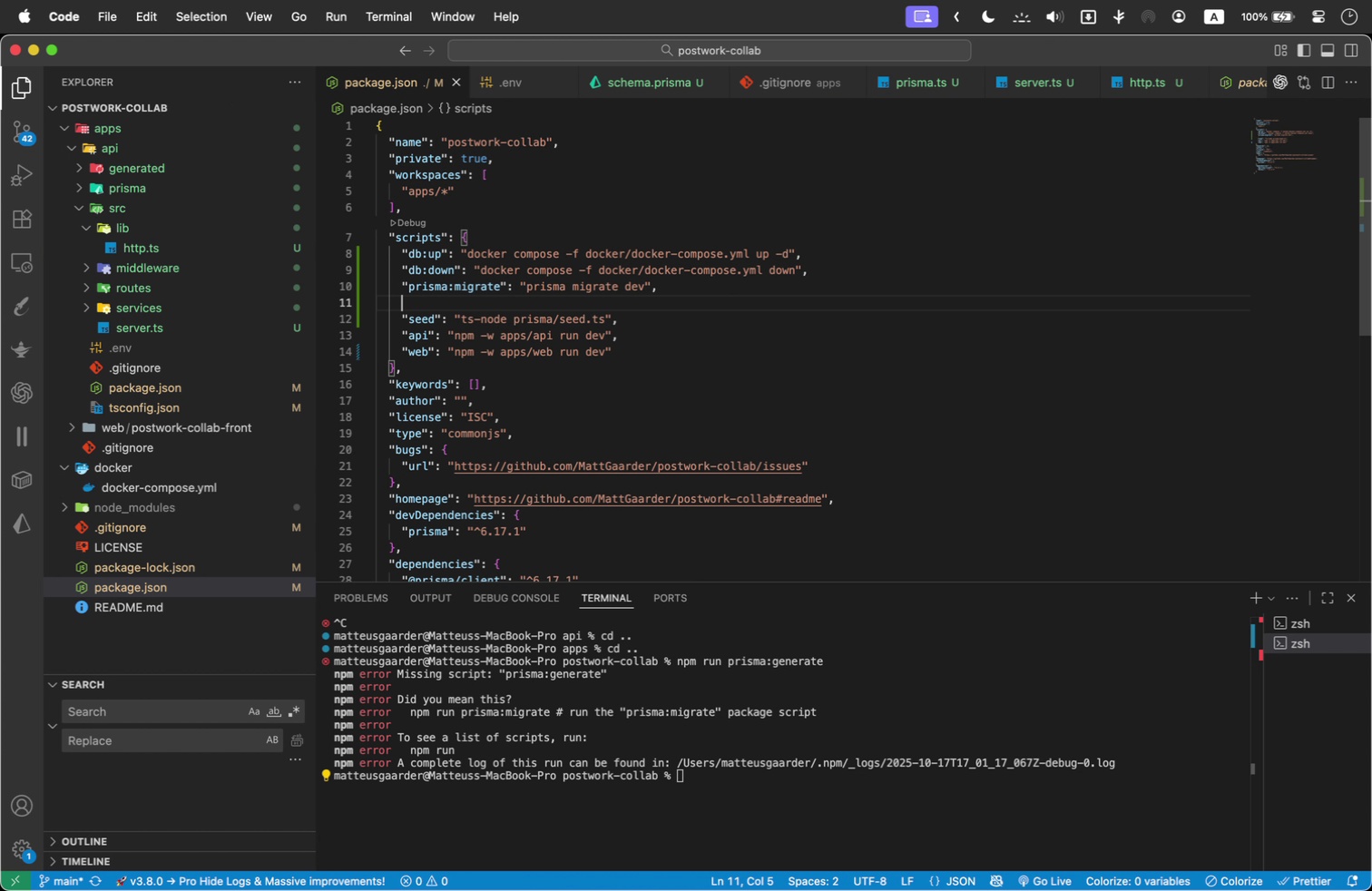 
key(Meta+V)
 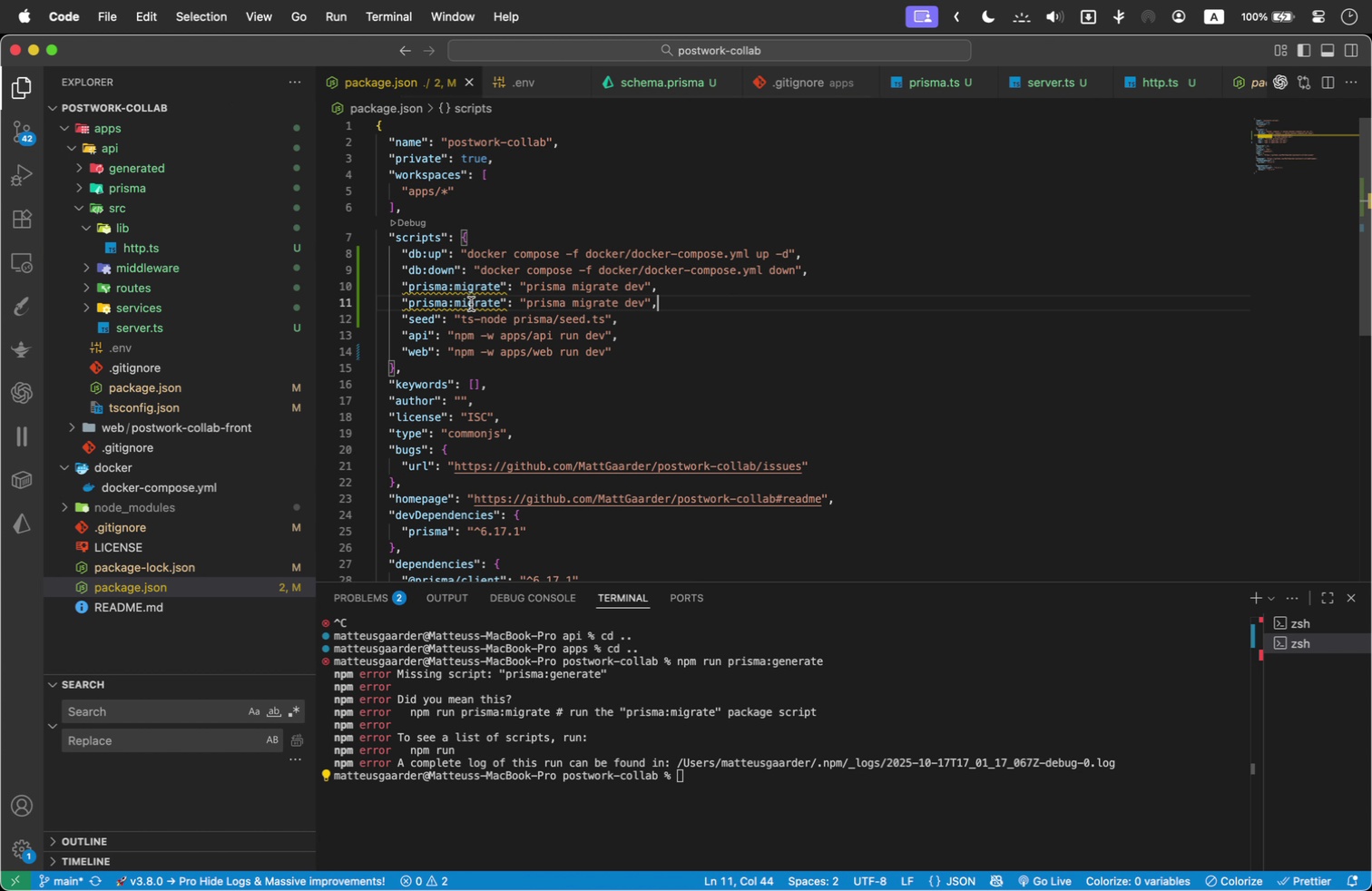 
double_click([471, 304])
 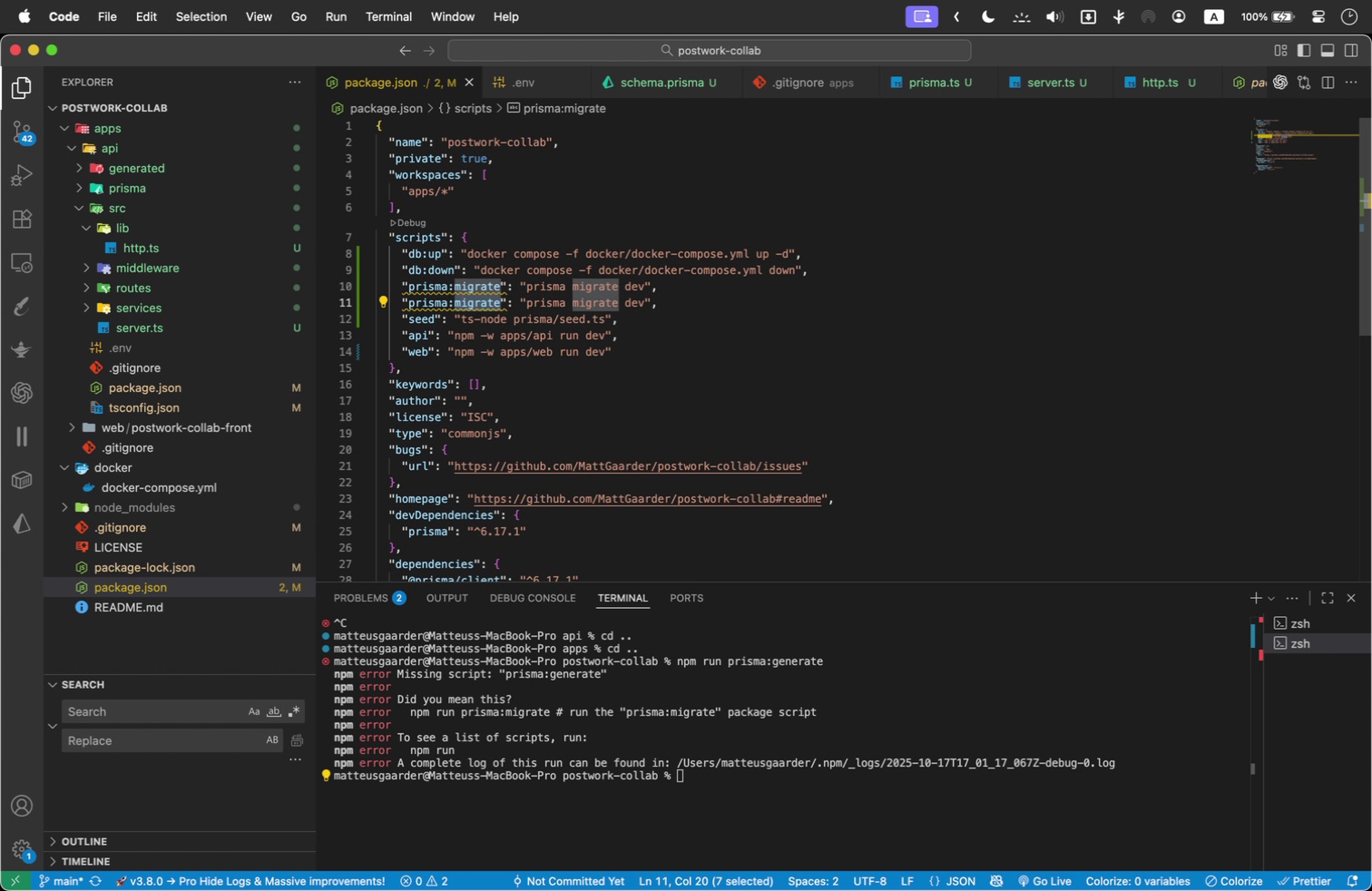 
type(generate)
 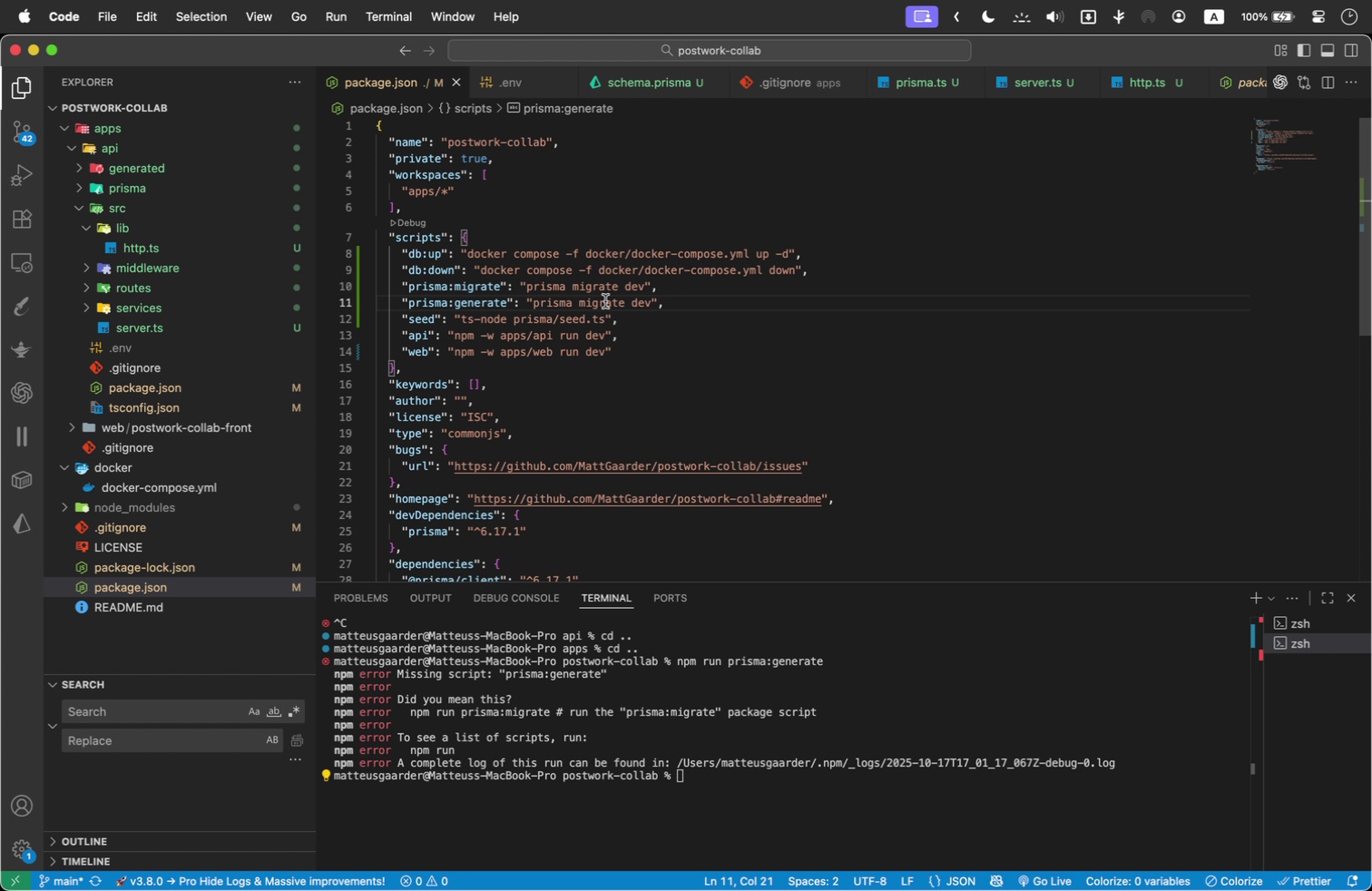 
double_click([604, 301])
 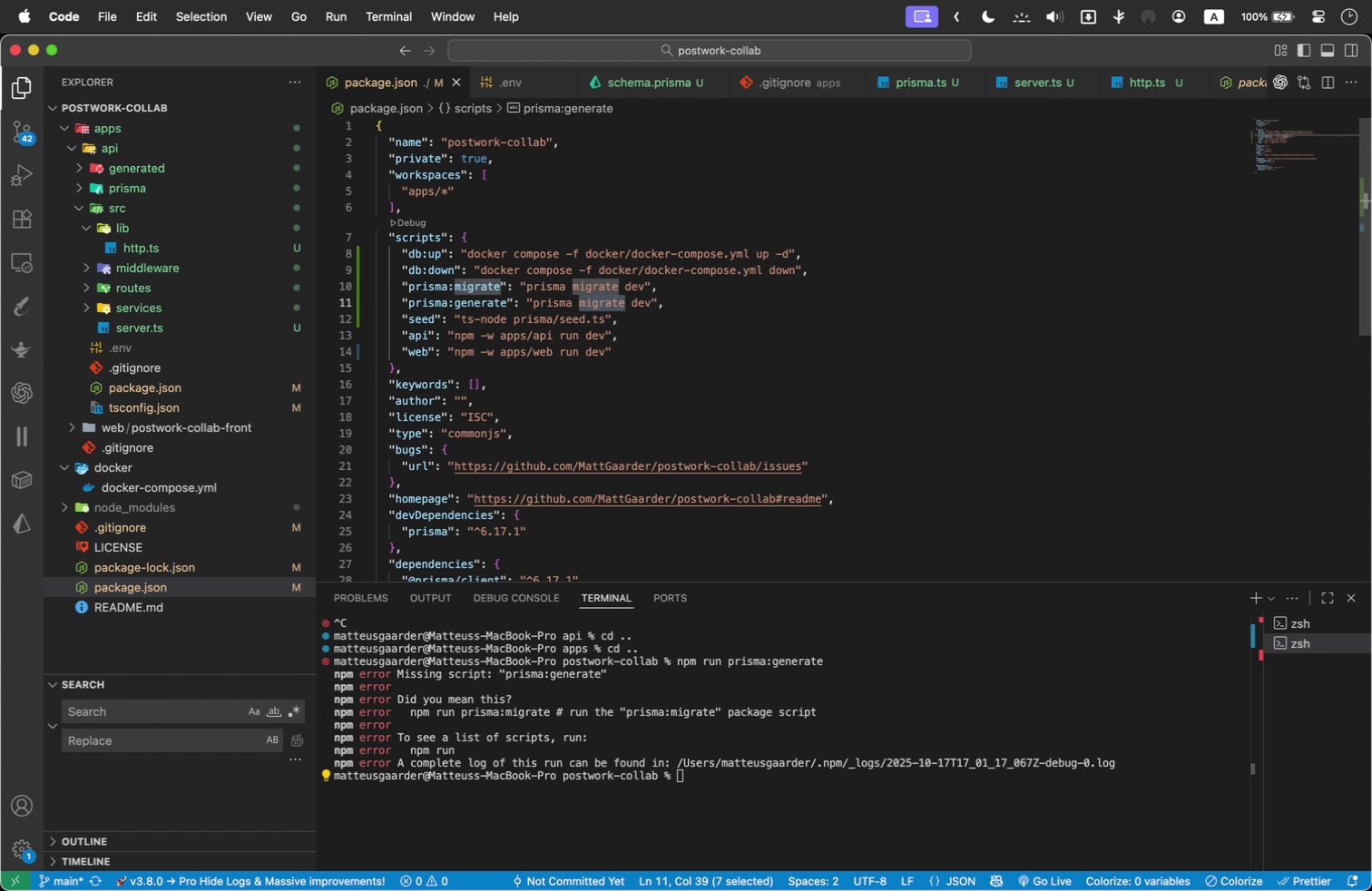 
type(generate)
 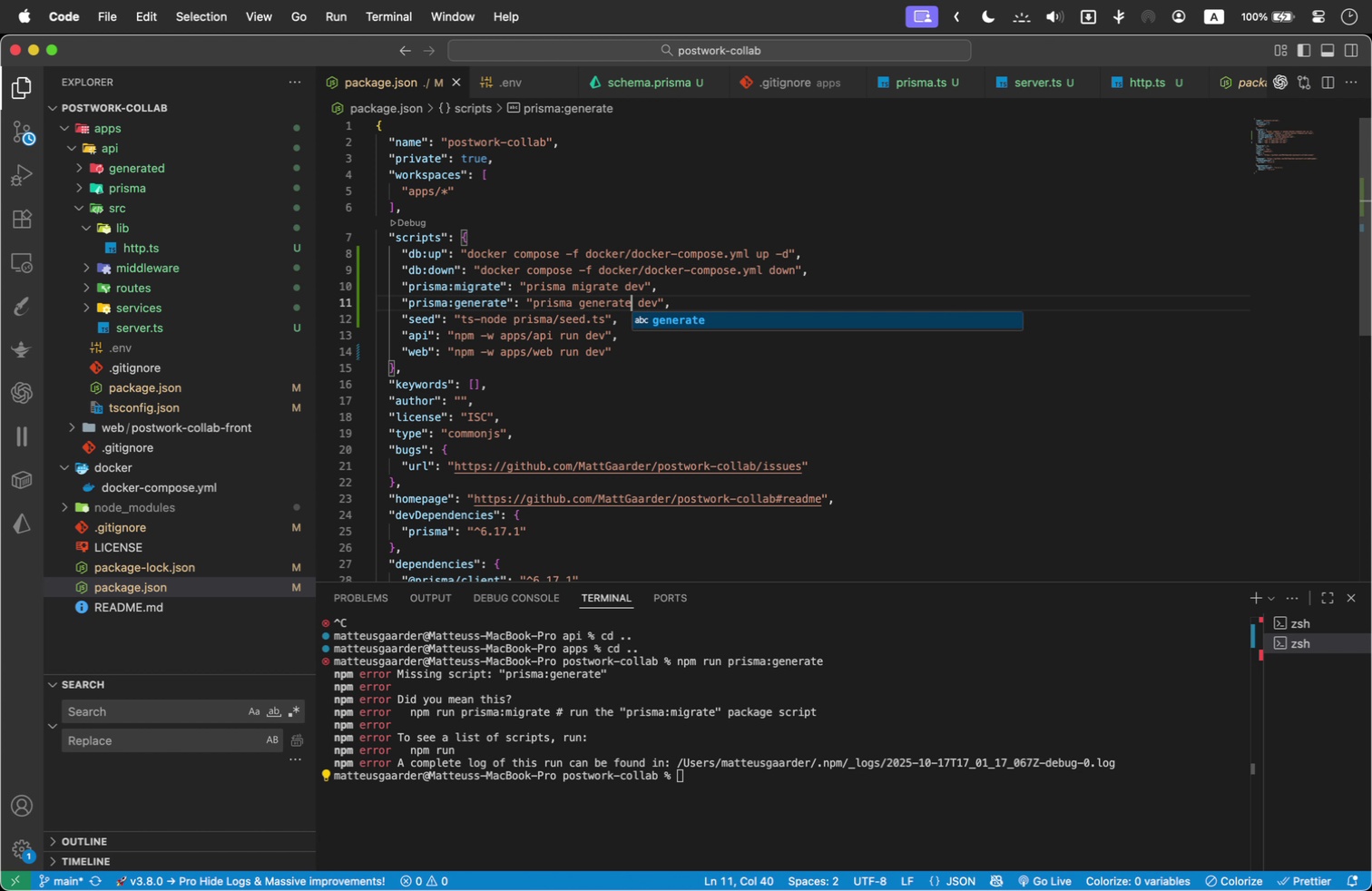 
key(Enter)
 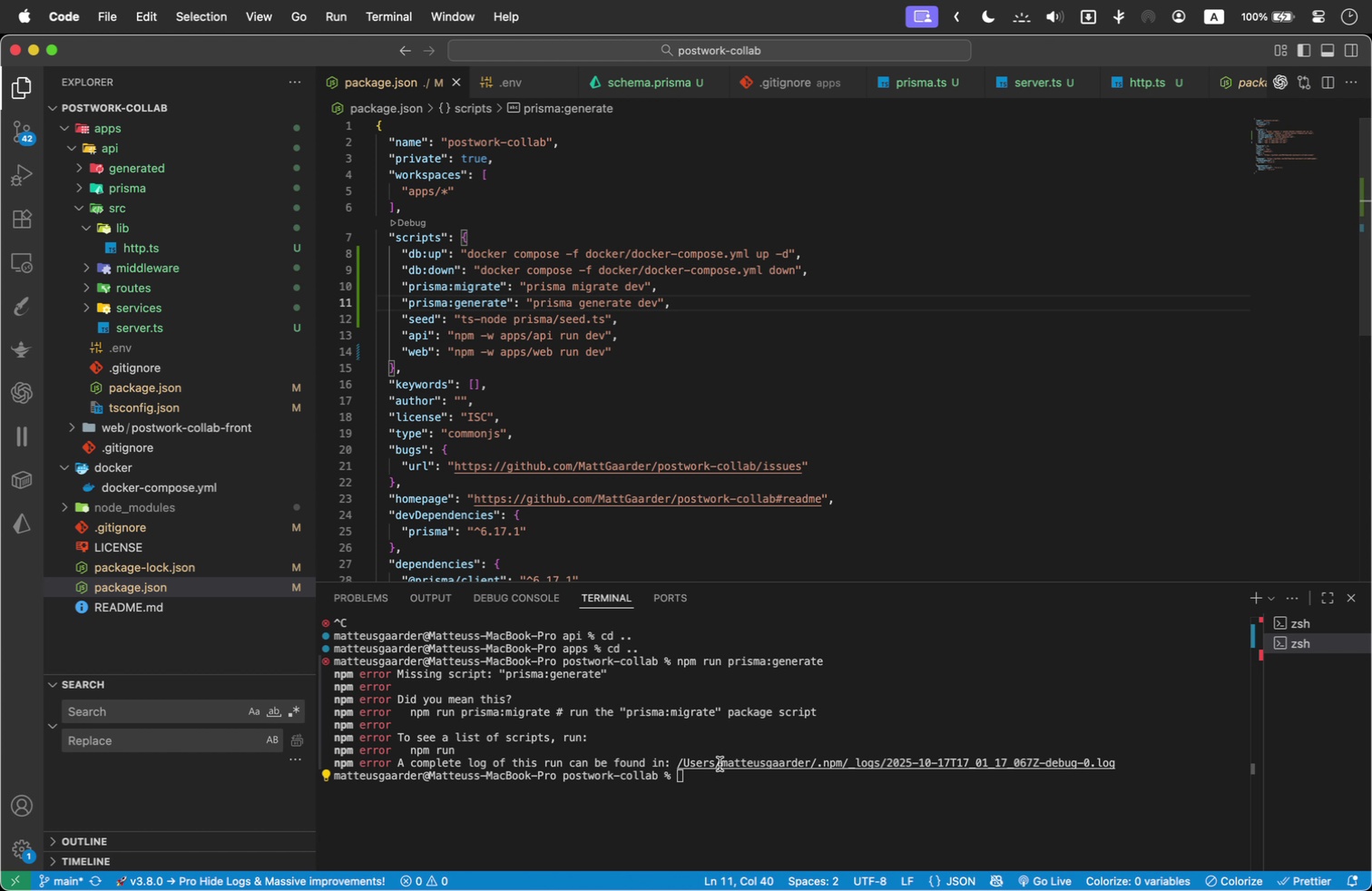 
left_click([739, 803])
 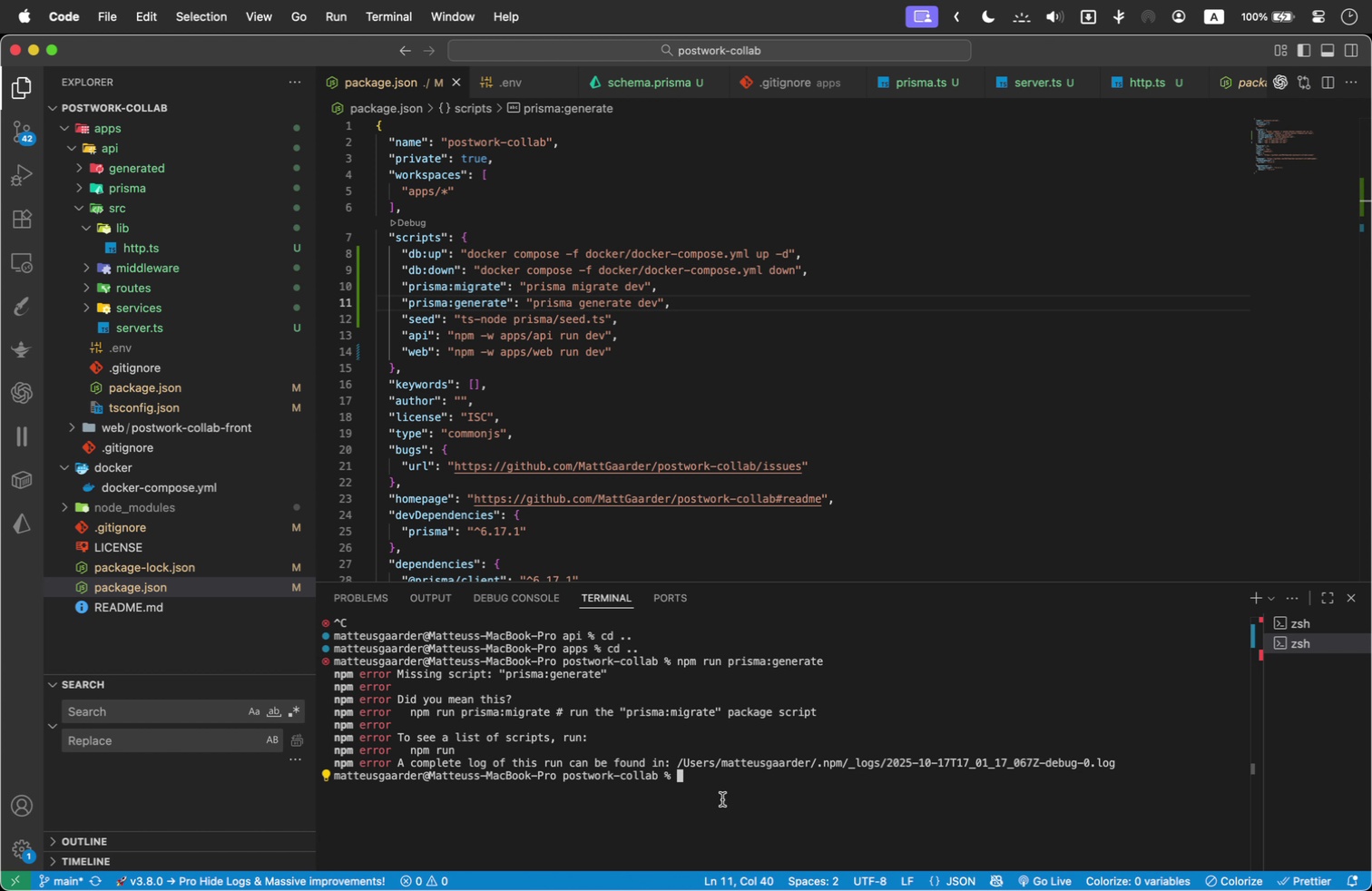 
key(ArrowUp)
 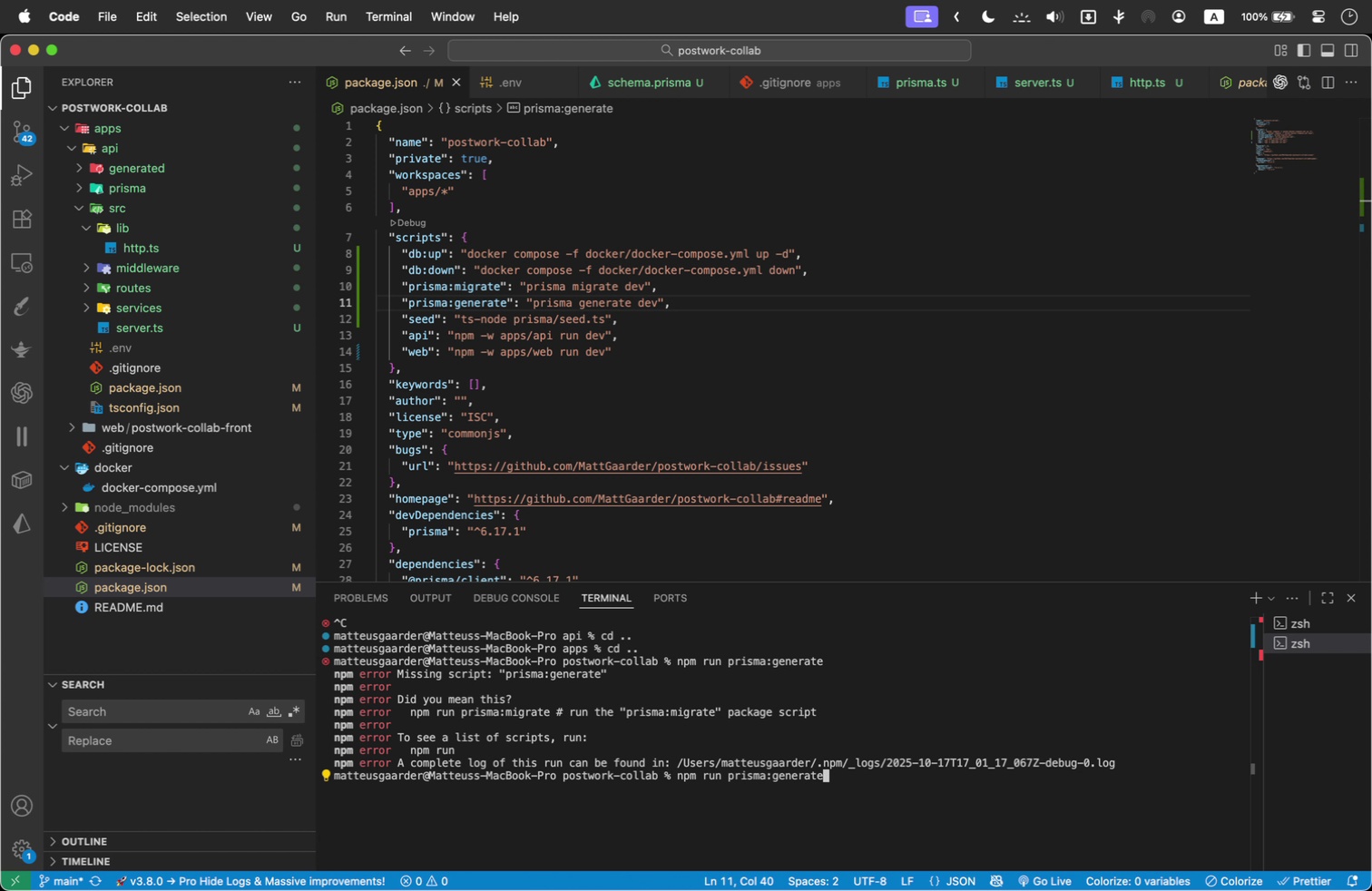 
key(Enter)
 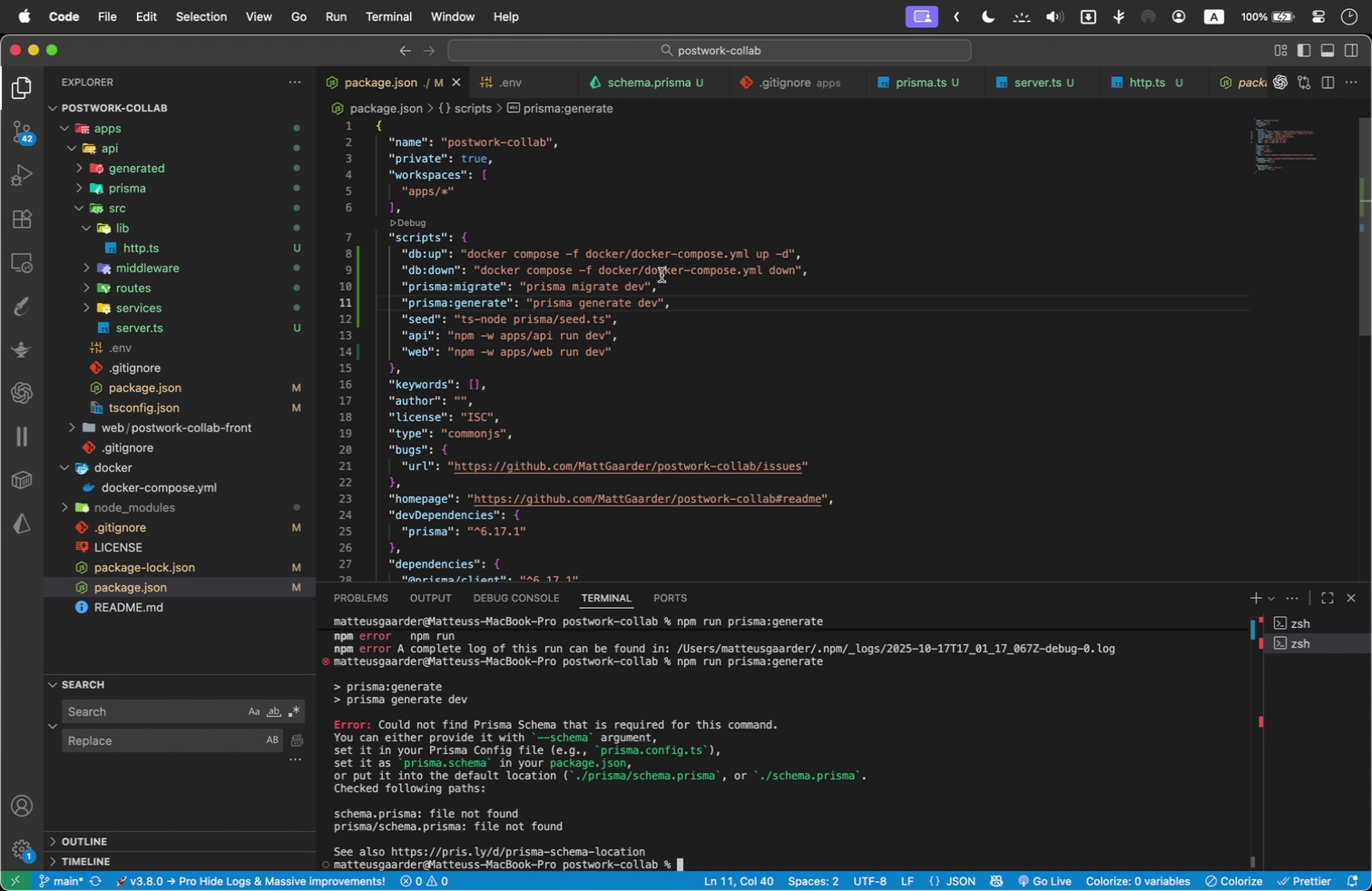 
wait(13.41)
 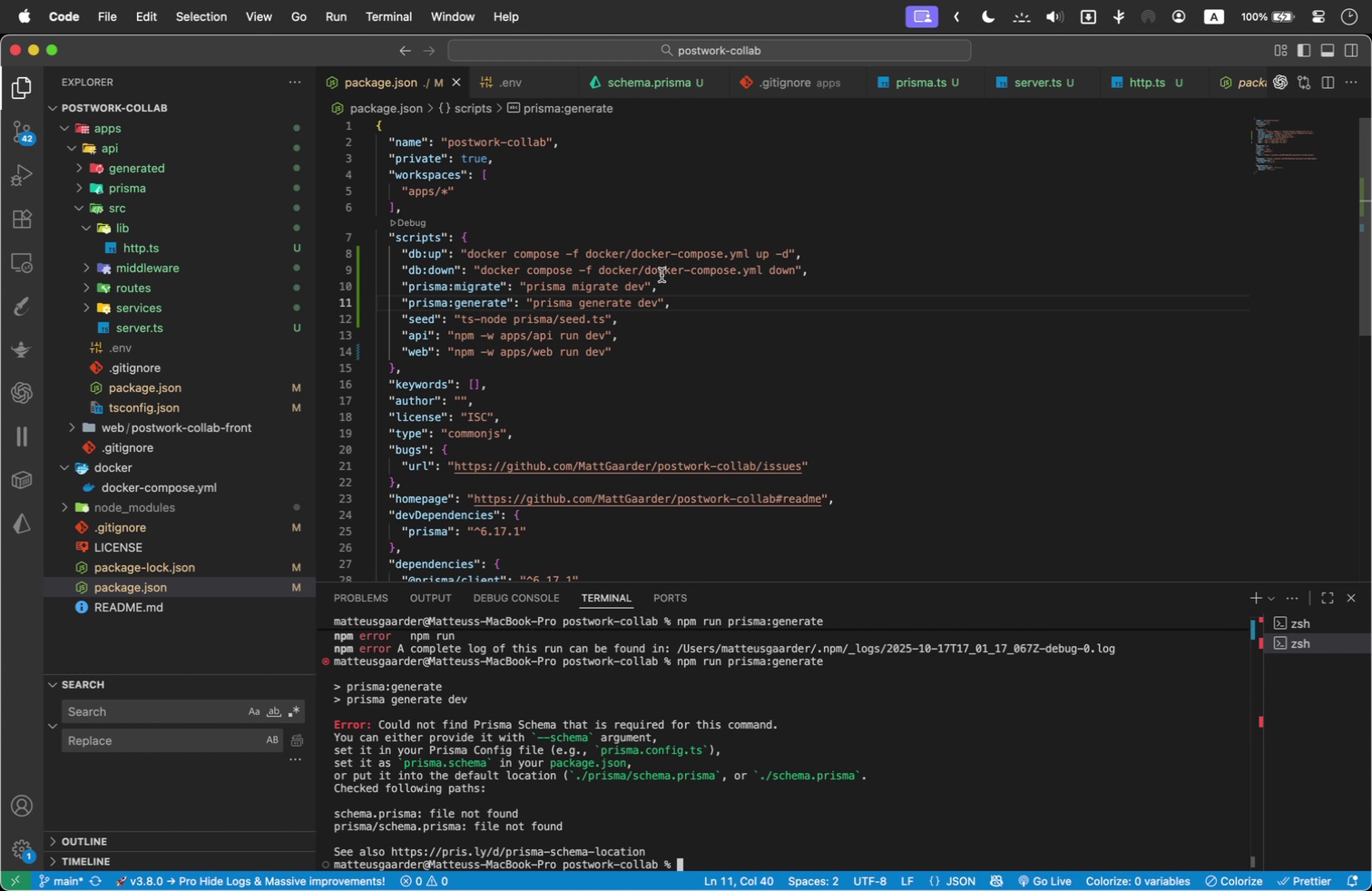 
type(npm run ap)
key(Backspace)
key(Backspace)
 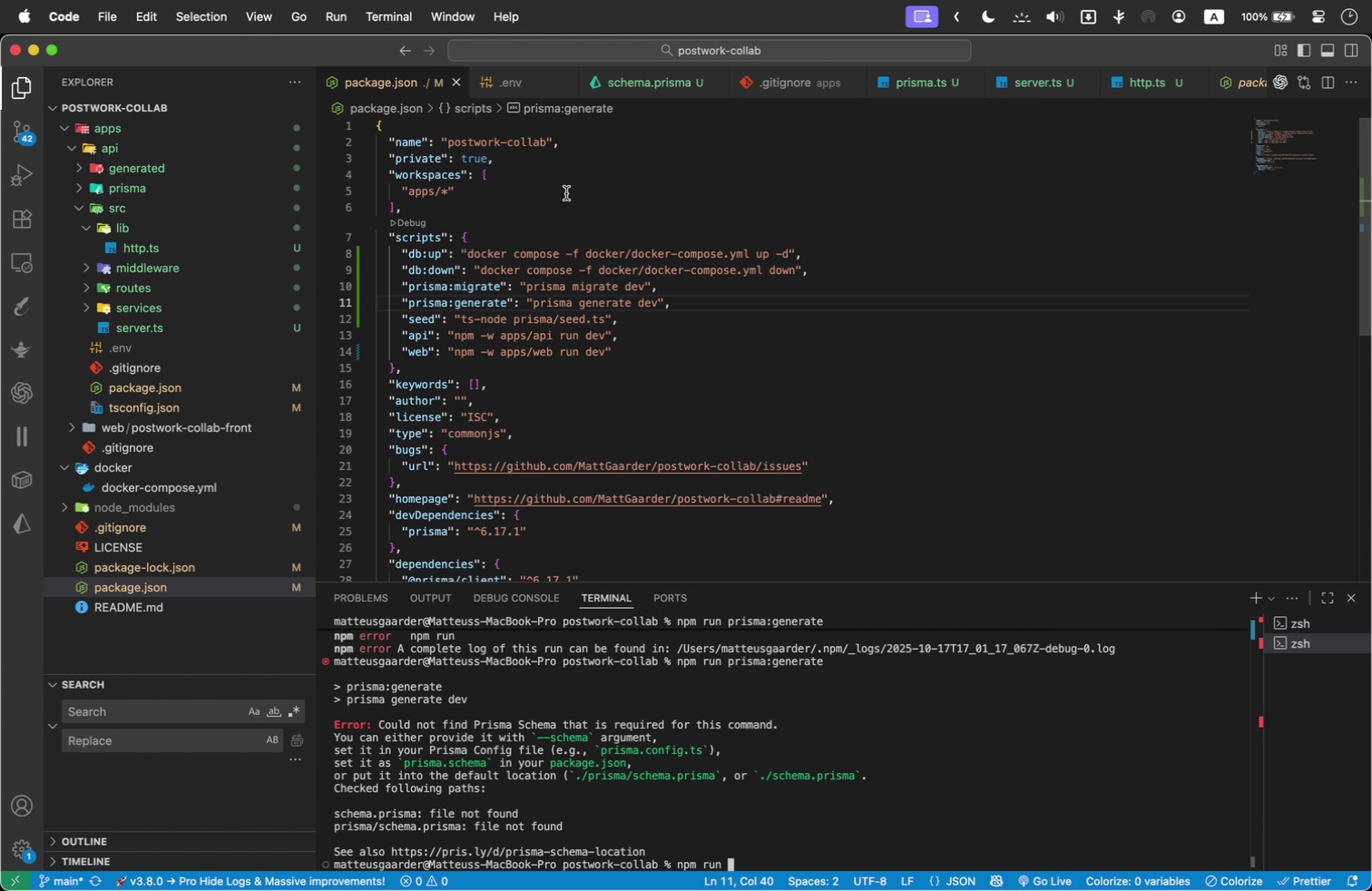 
left_click_drag(start_coordinate=[456, 334], to_coordinate=[553, 329])
 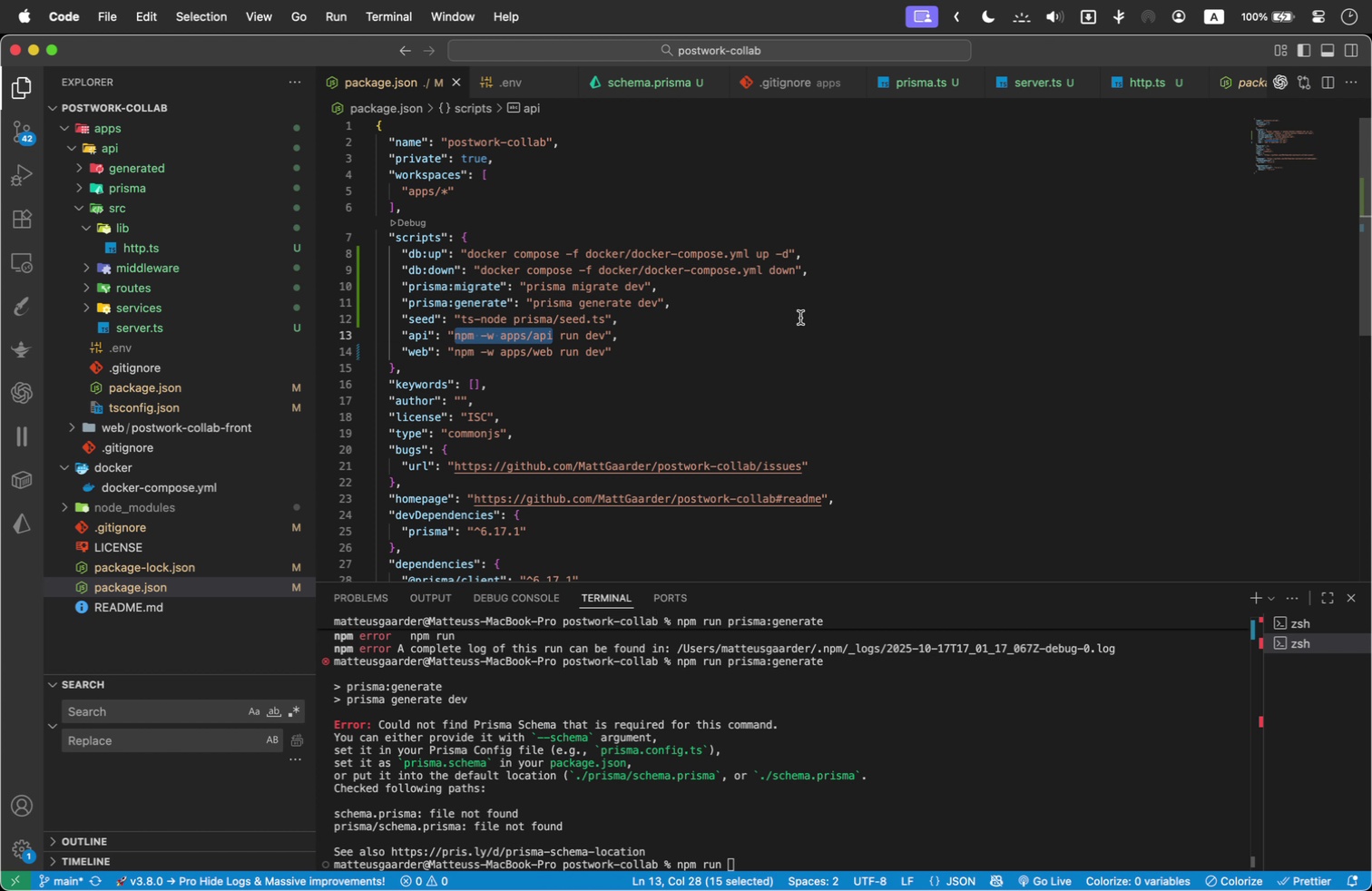 
key(Meta+C)
 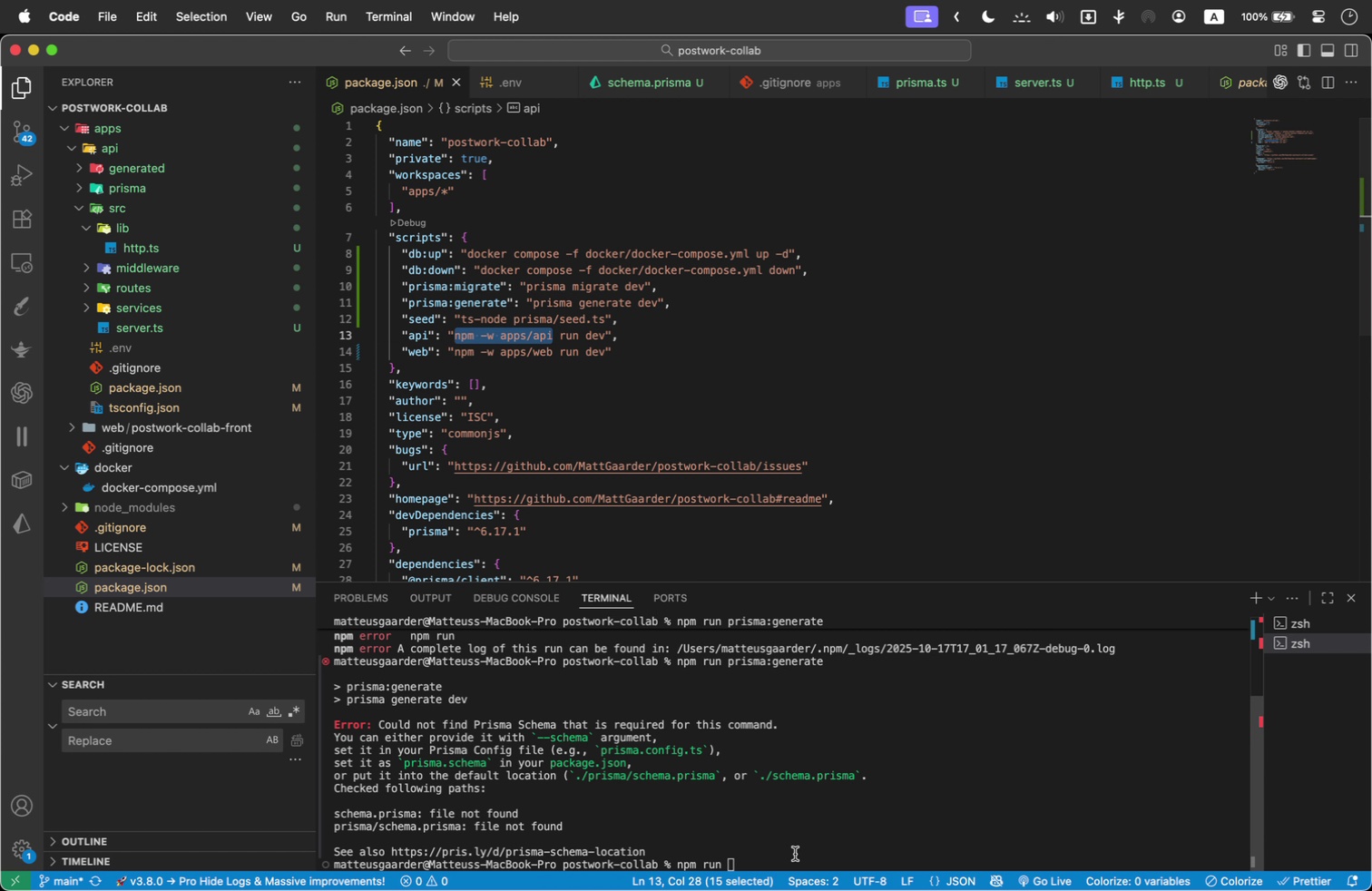 
left_click([795, 854])
 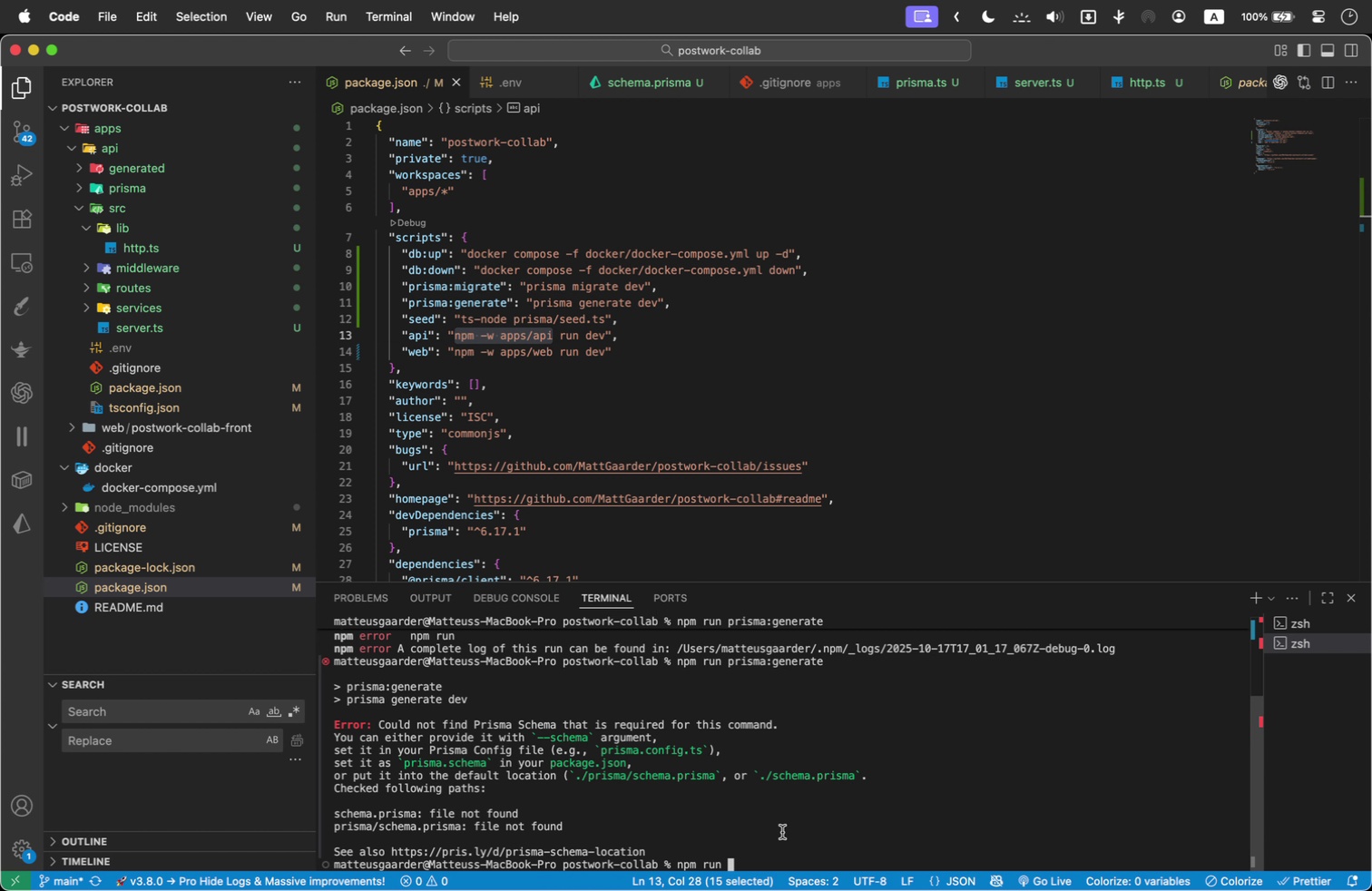 
key(Backspace)
 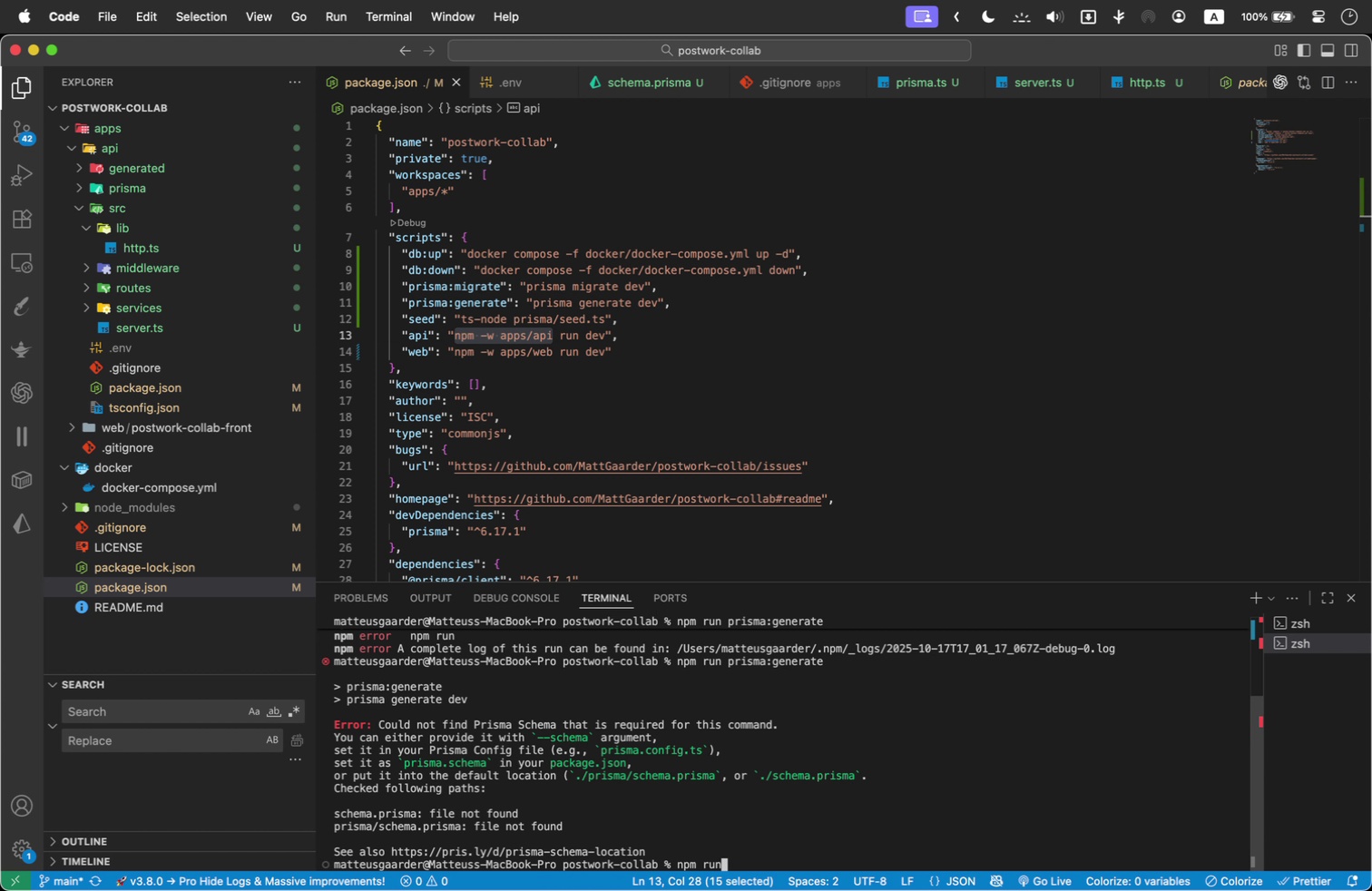 
key(Backspace)
 